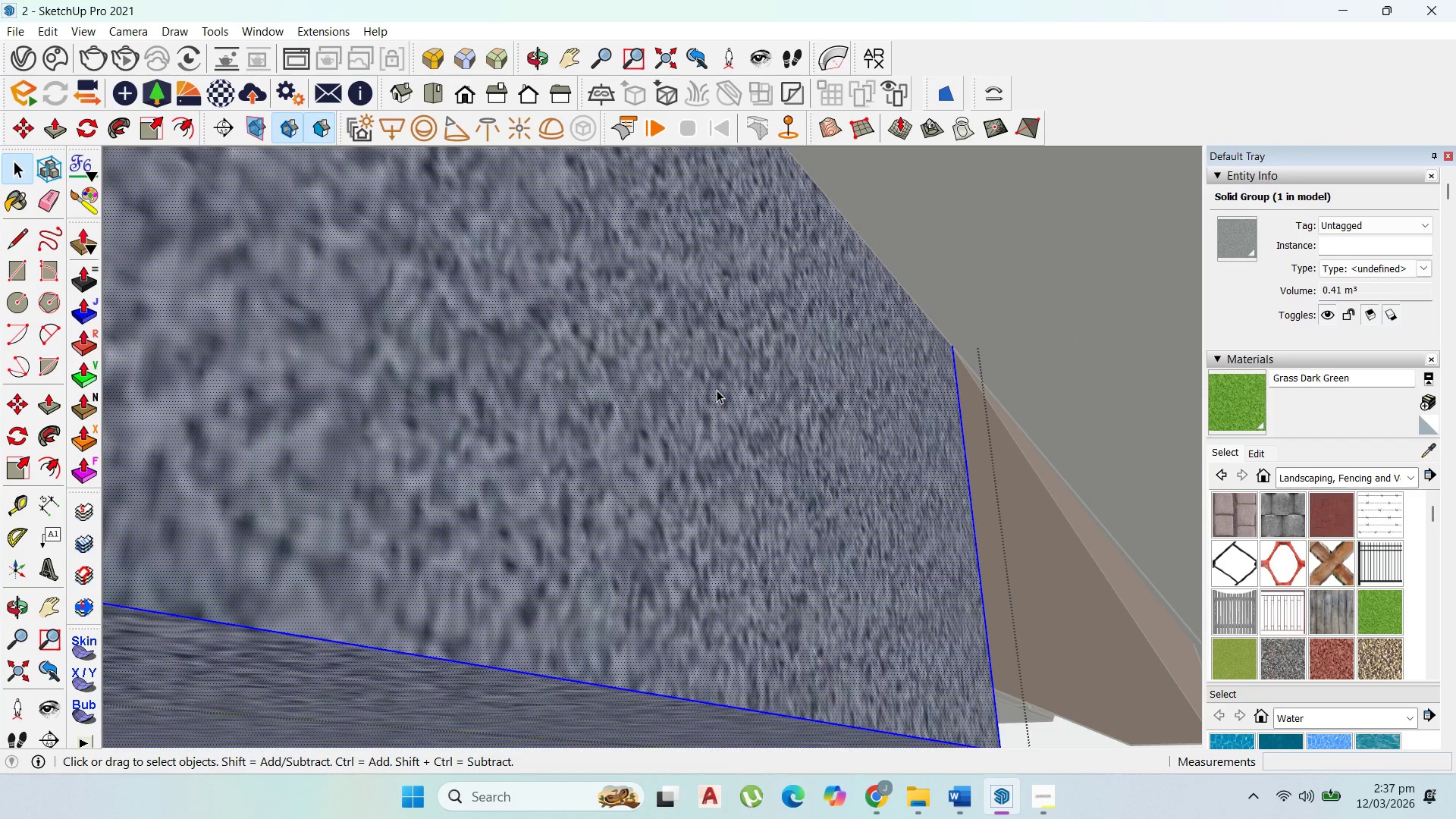 
triple_click([717, 390])
 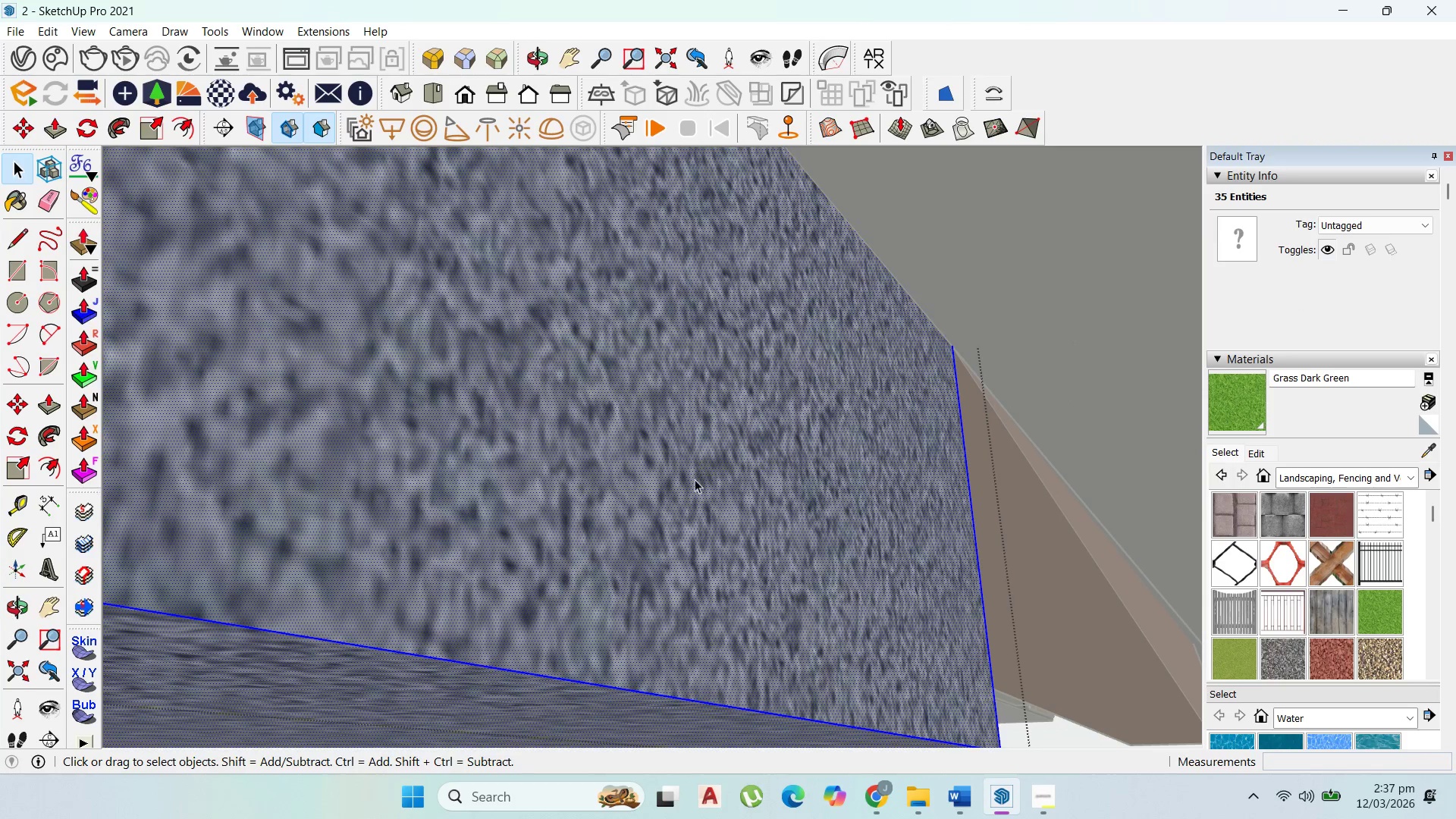 
key(P)
 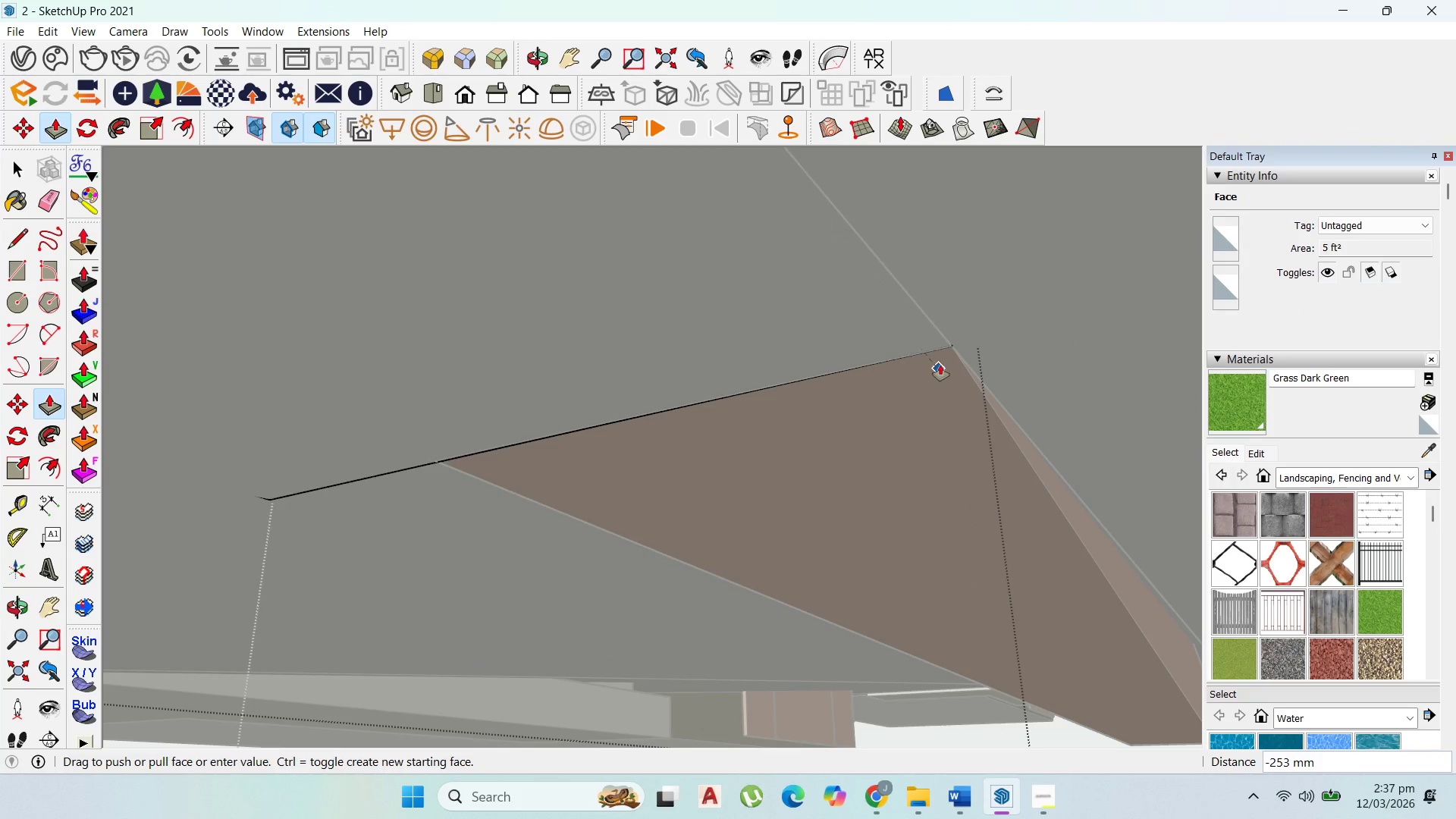 
left_click([946, 356])
 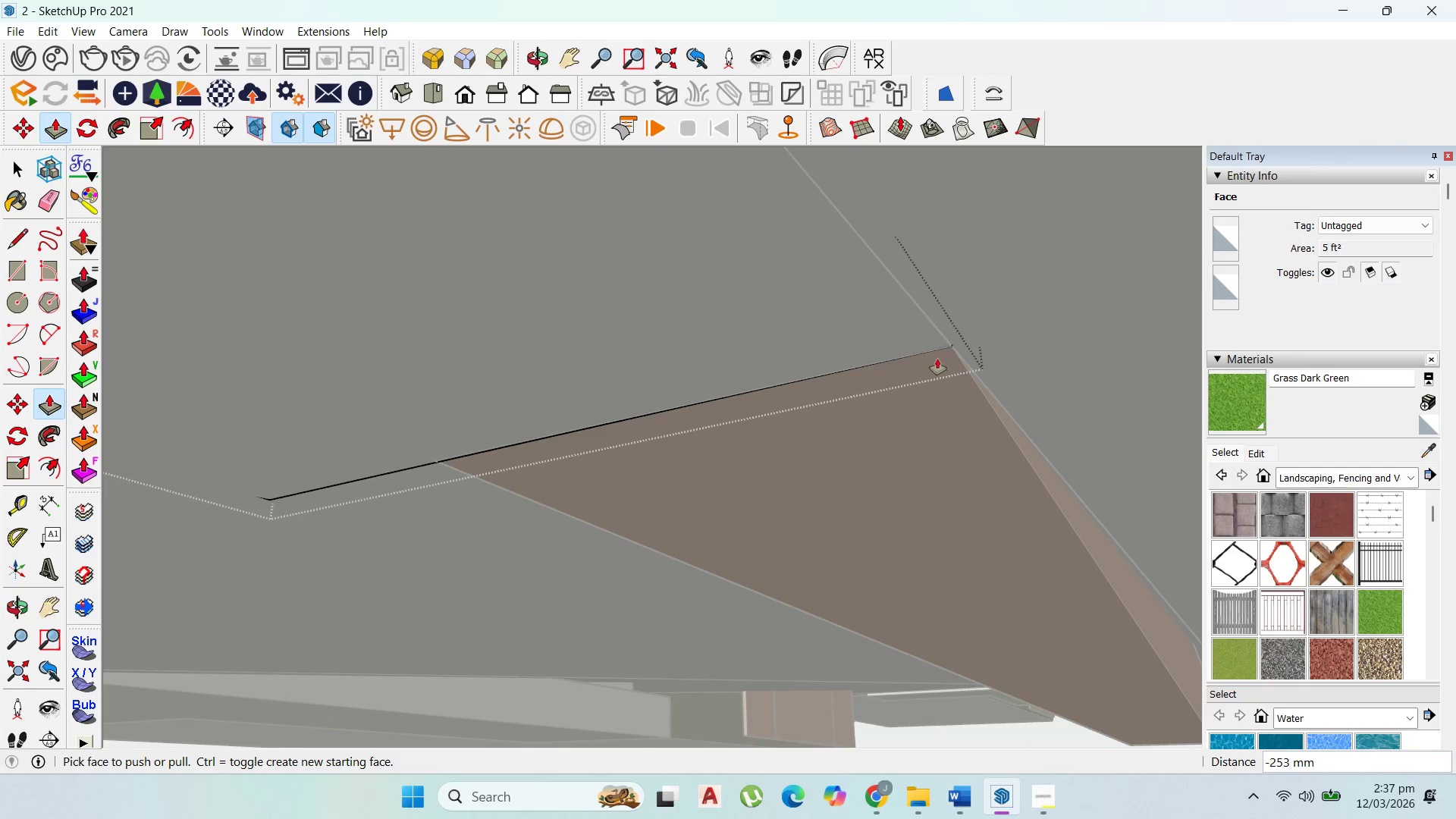 
scroll: coordinate [937, 359], scroll_direction: up, amount: 1.0
 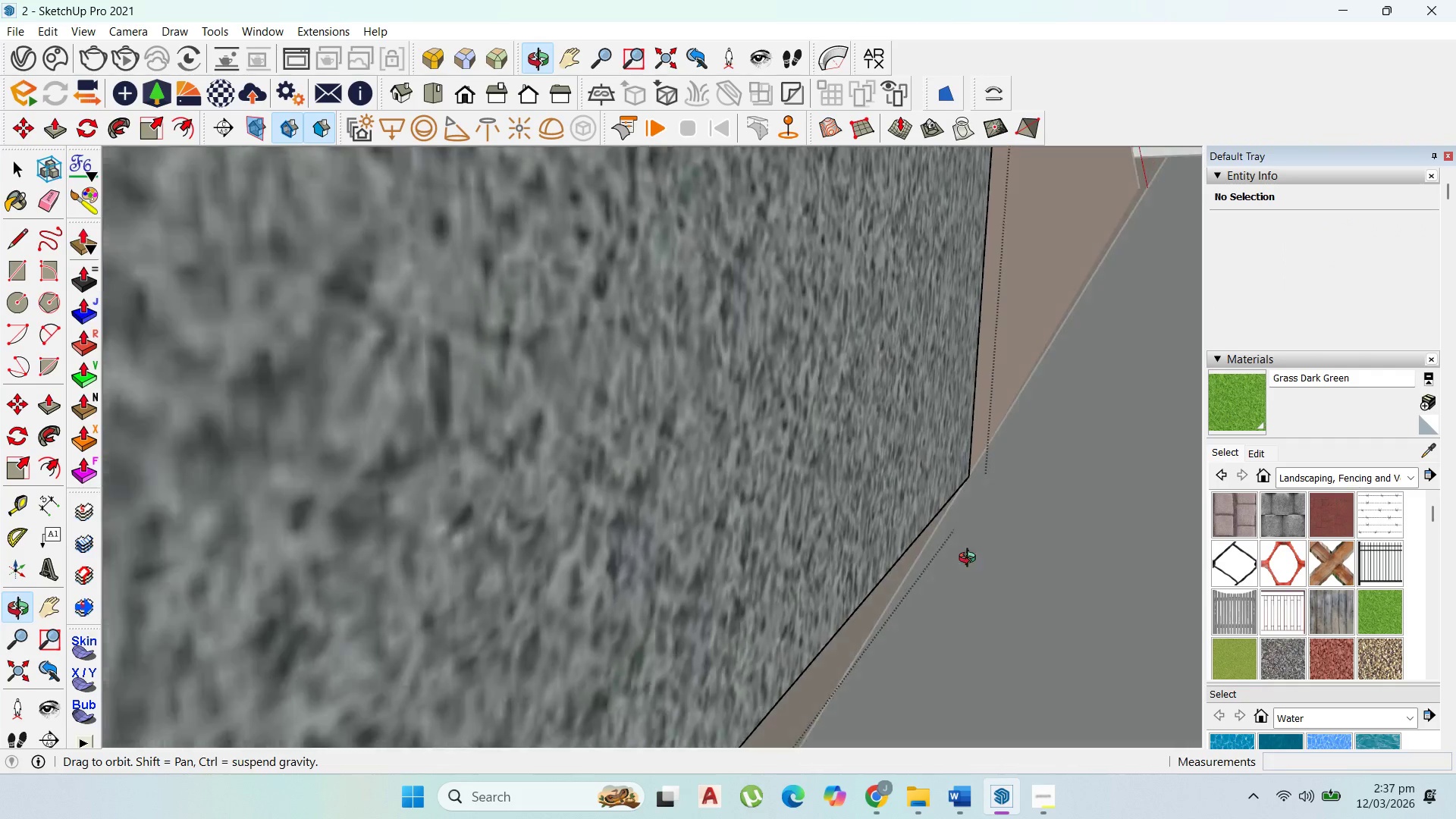 
scroll: coordinate [887, 525], scroll_direction: down, amount: 6.0
 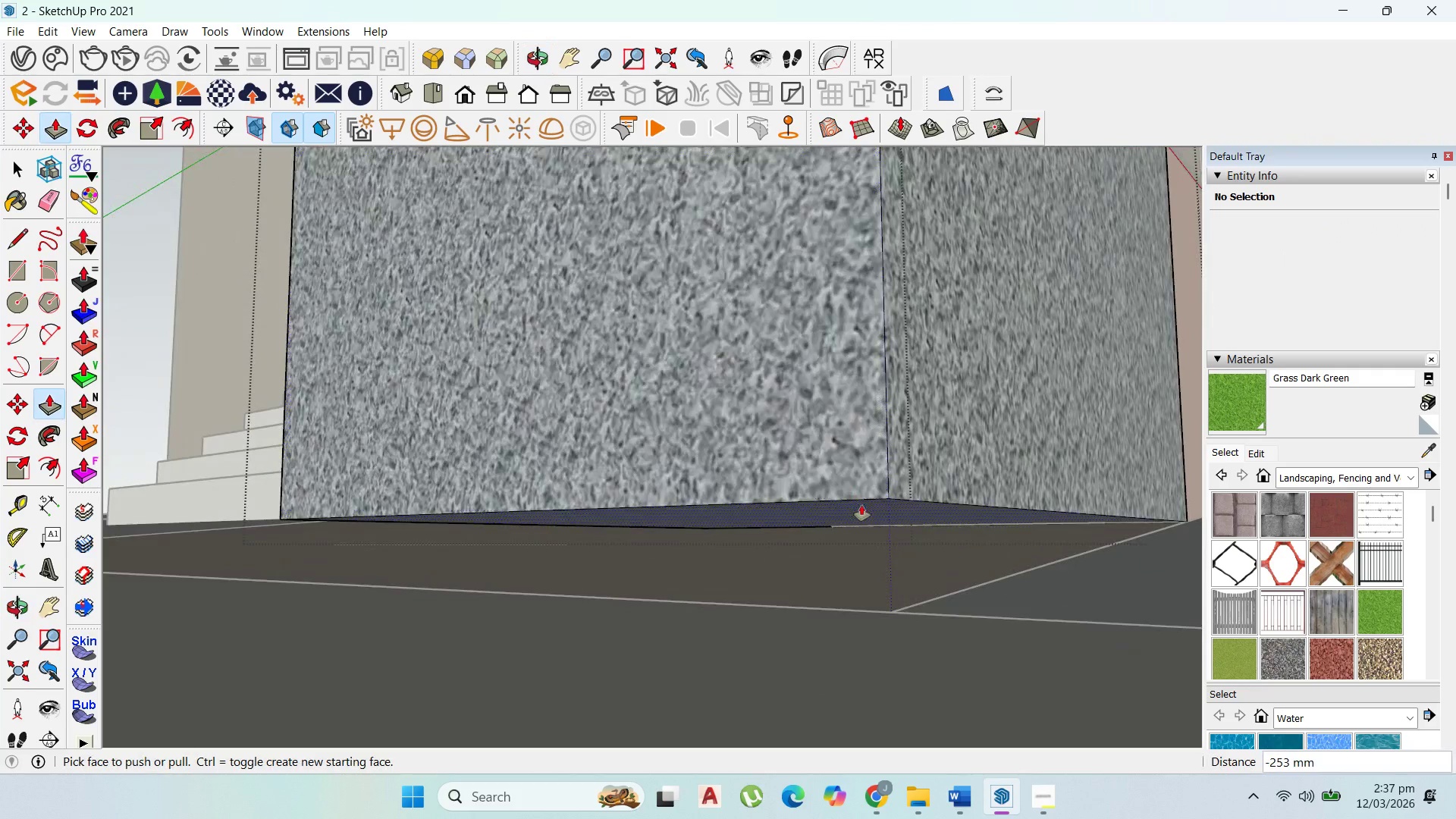 
left_click_drag(start_coordinate=[865, 507], to_coordinate=[890, 617])
 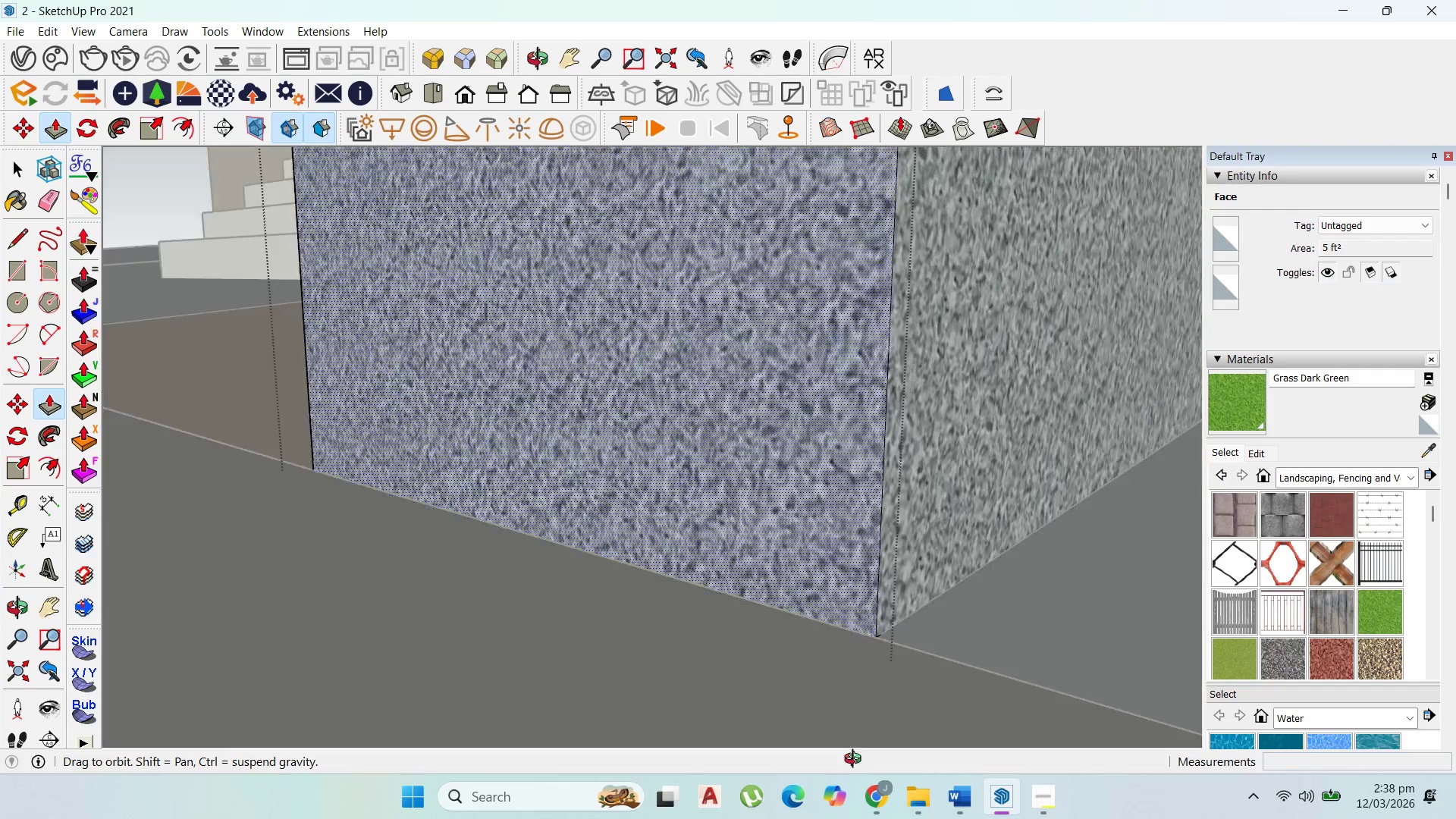 
key(Escape)
 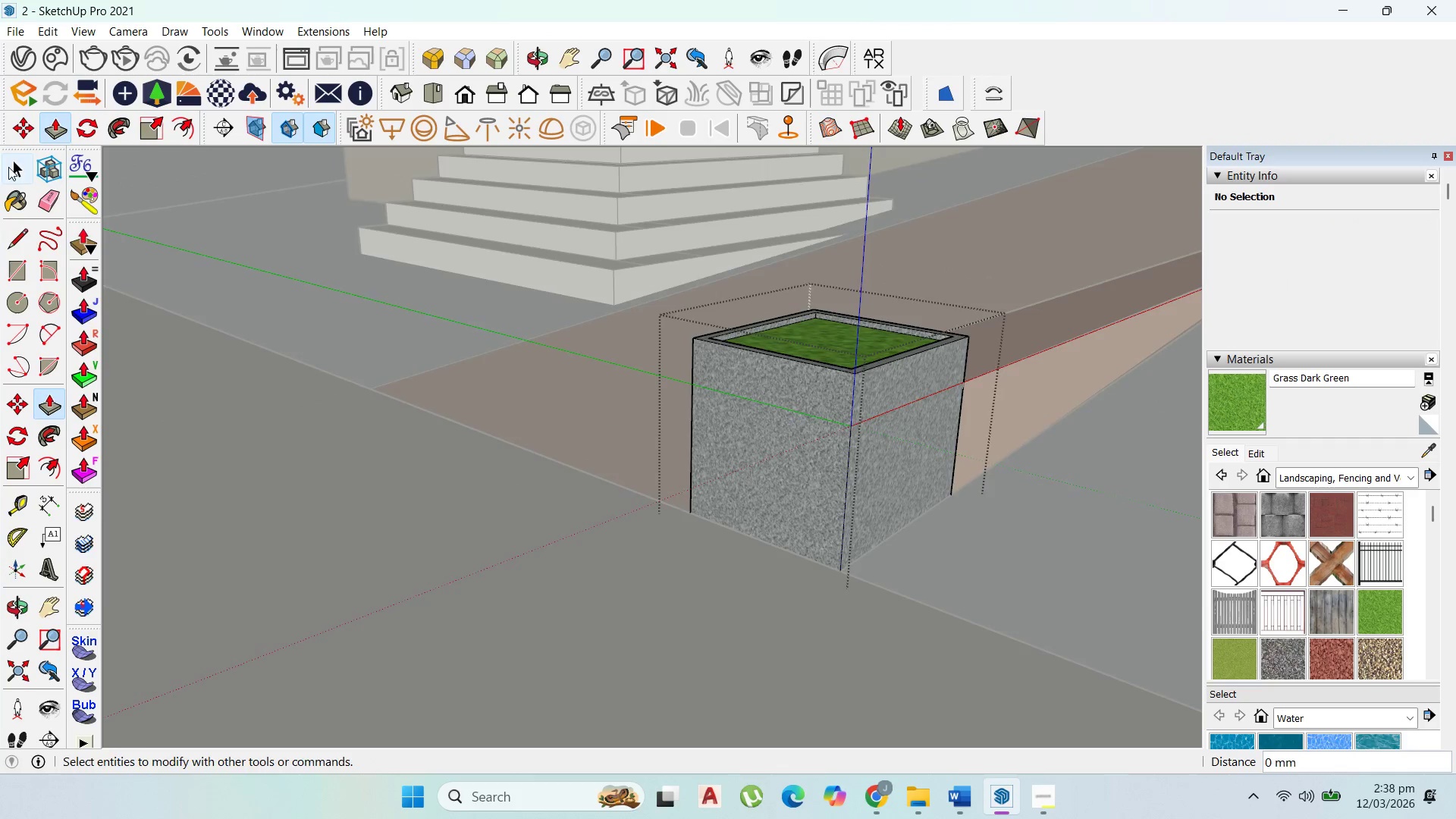 
scroll: coordinate [824, 538], scroll_direction: down, amount: 20.0
 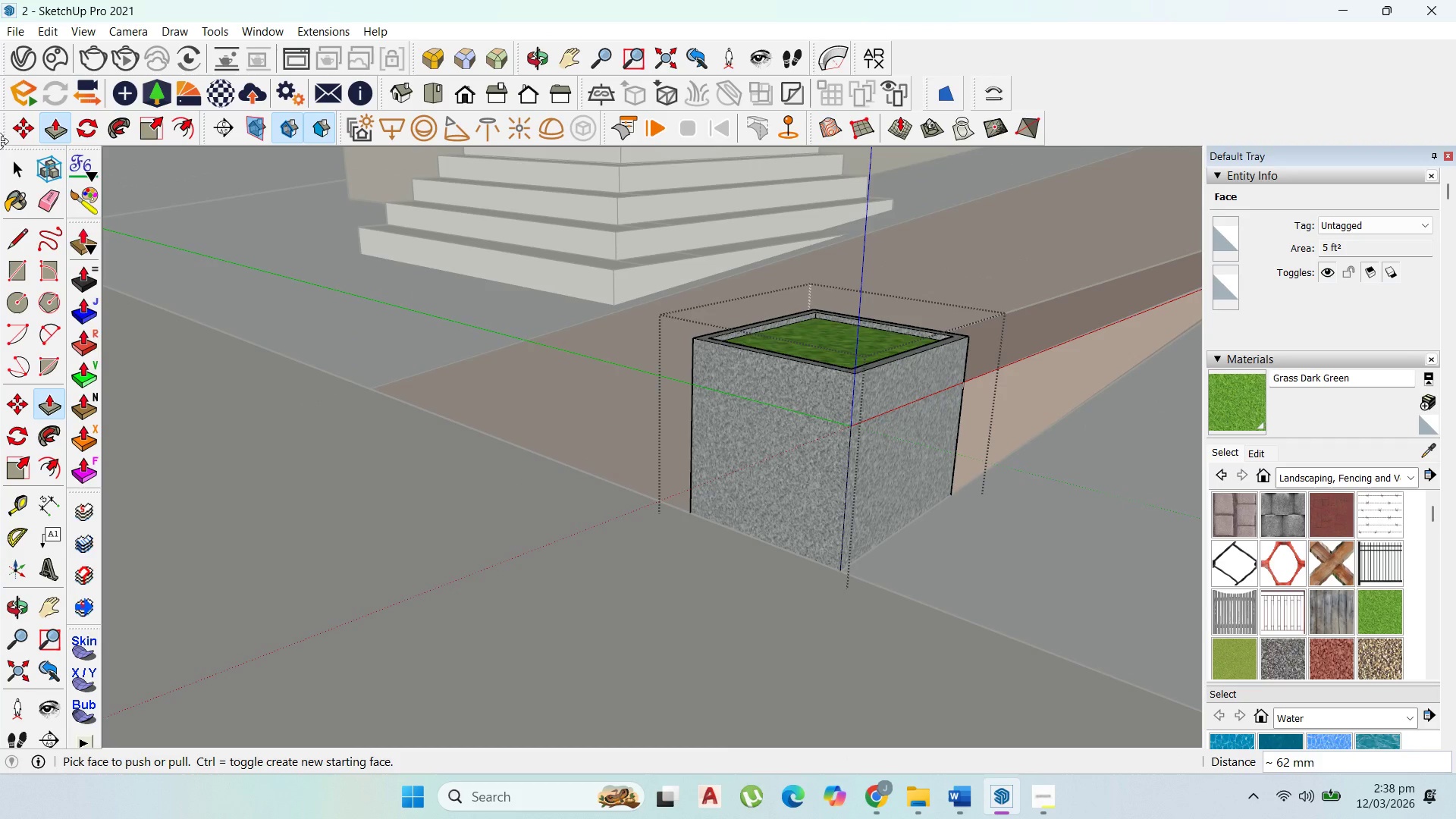 
key(Escape)
 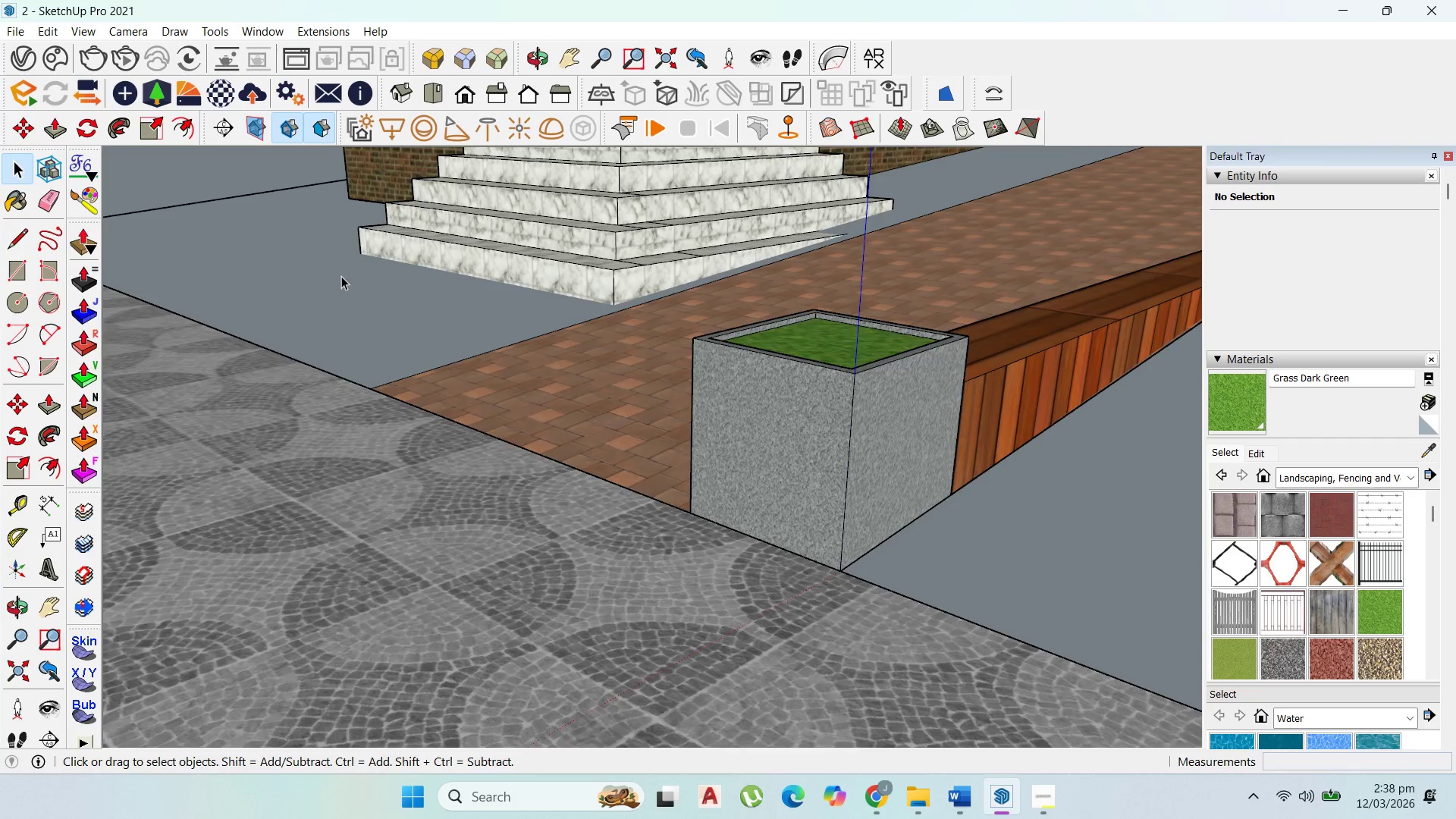 
key(Escape)
 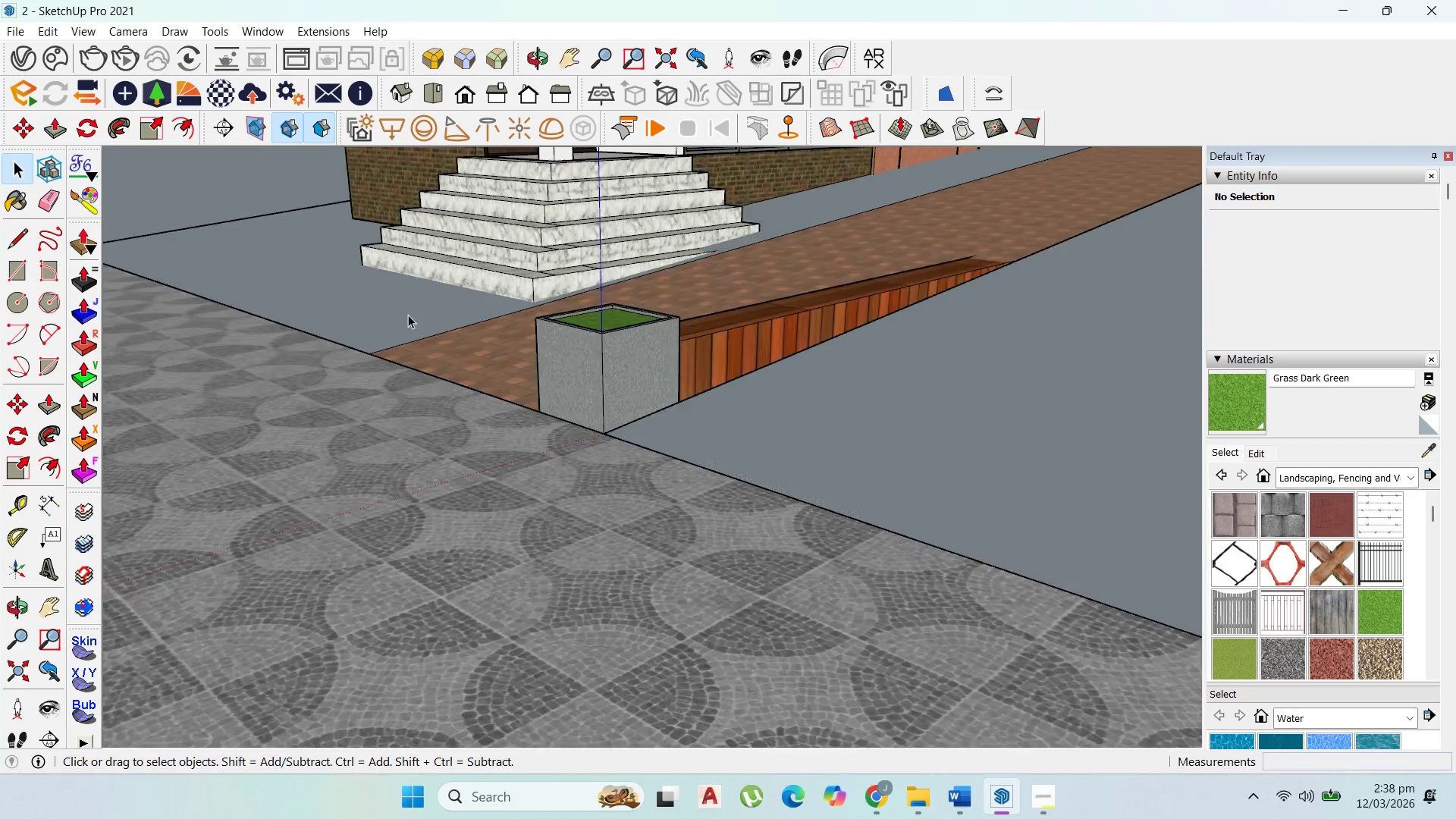 
scroll: coordinate [608, 359], scroll_direction: down, amount: 4.0
 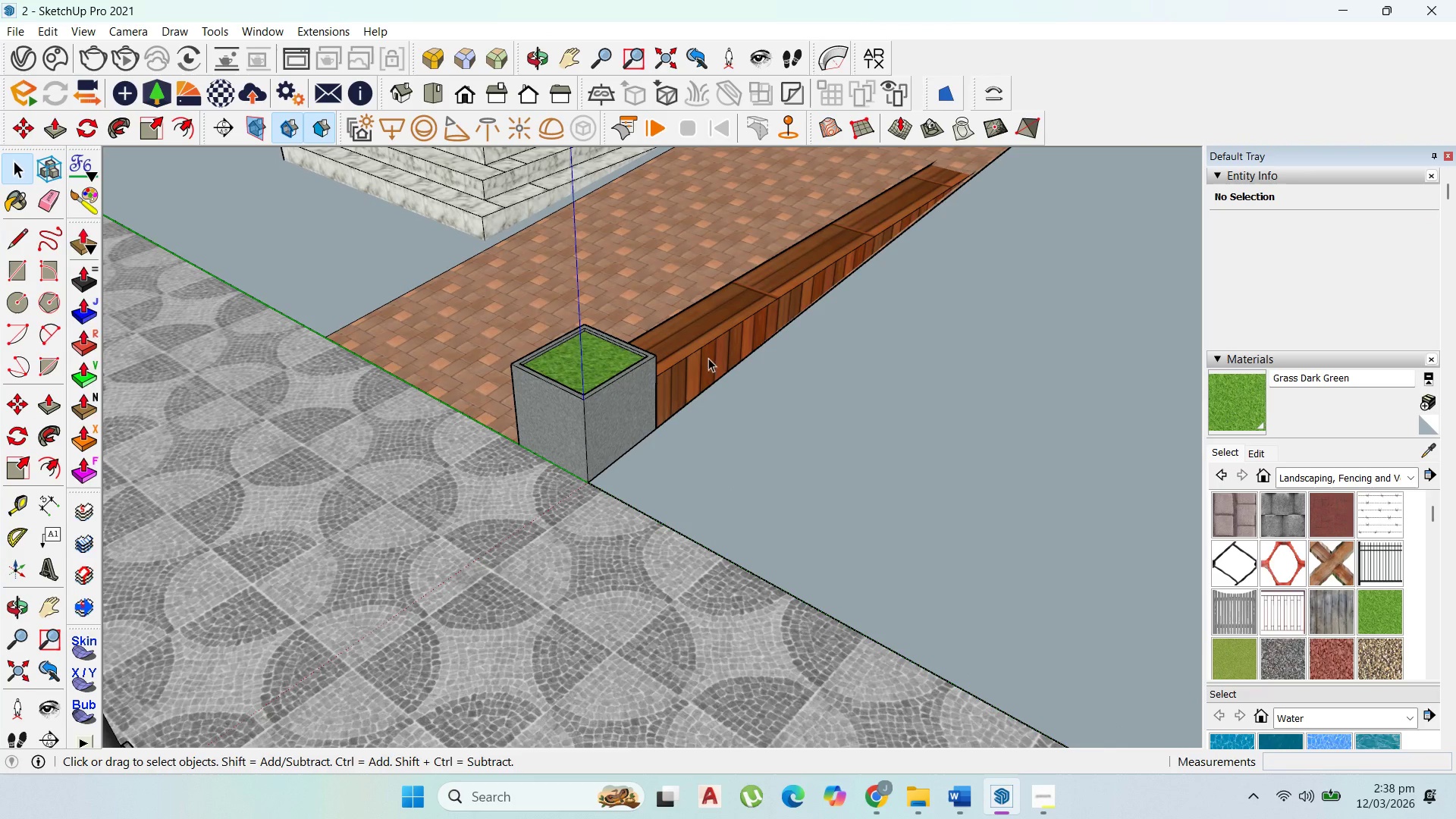 
left_click([712, 343])
 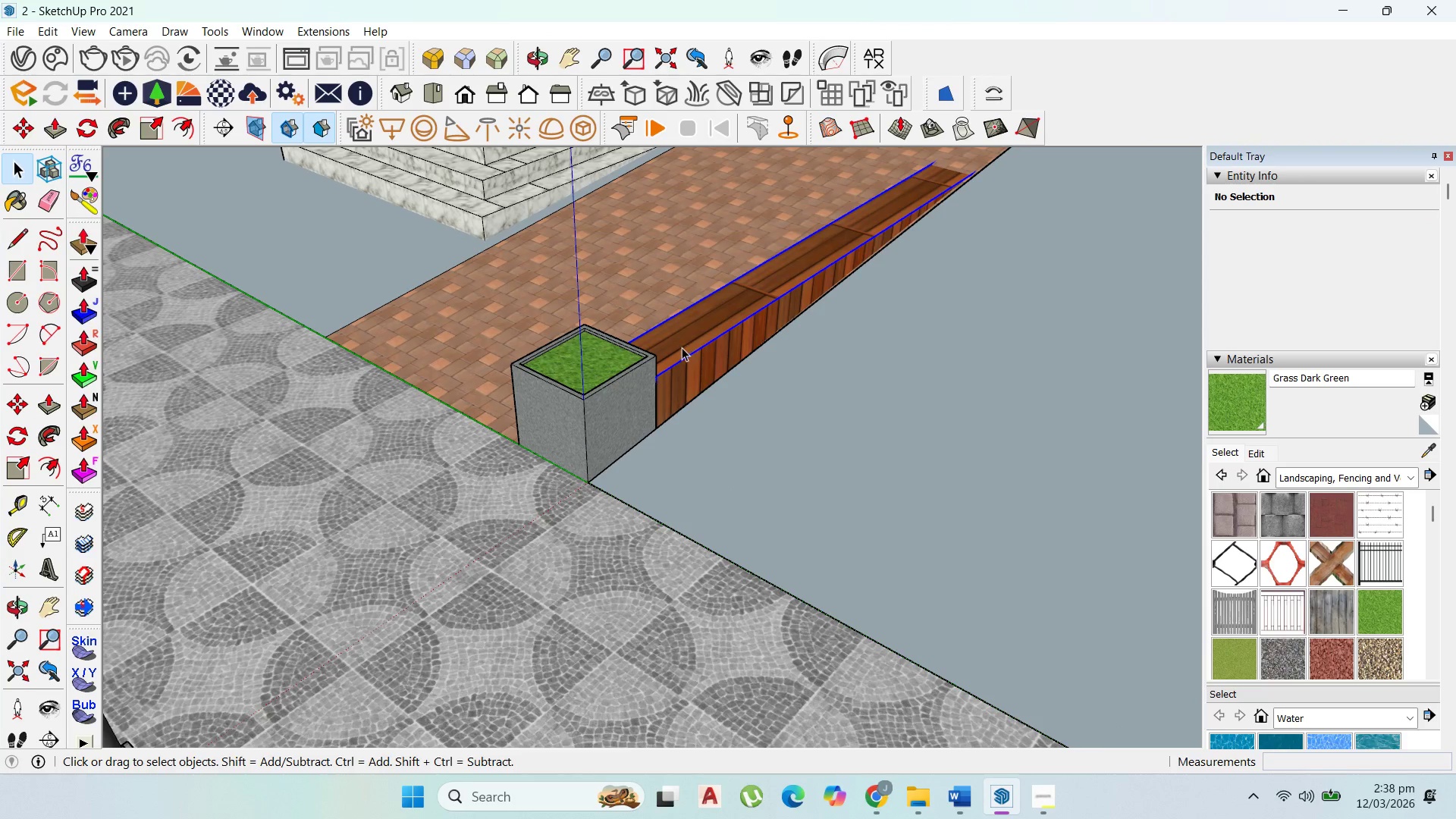 
hold_key(key=ShiftLeft, duration=1.34)
left_click([621, 412])
 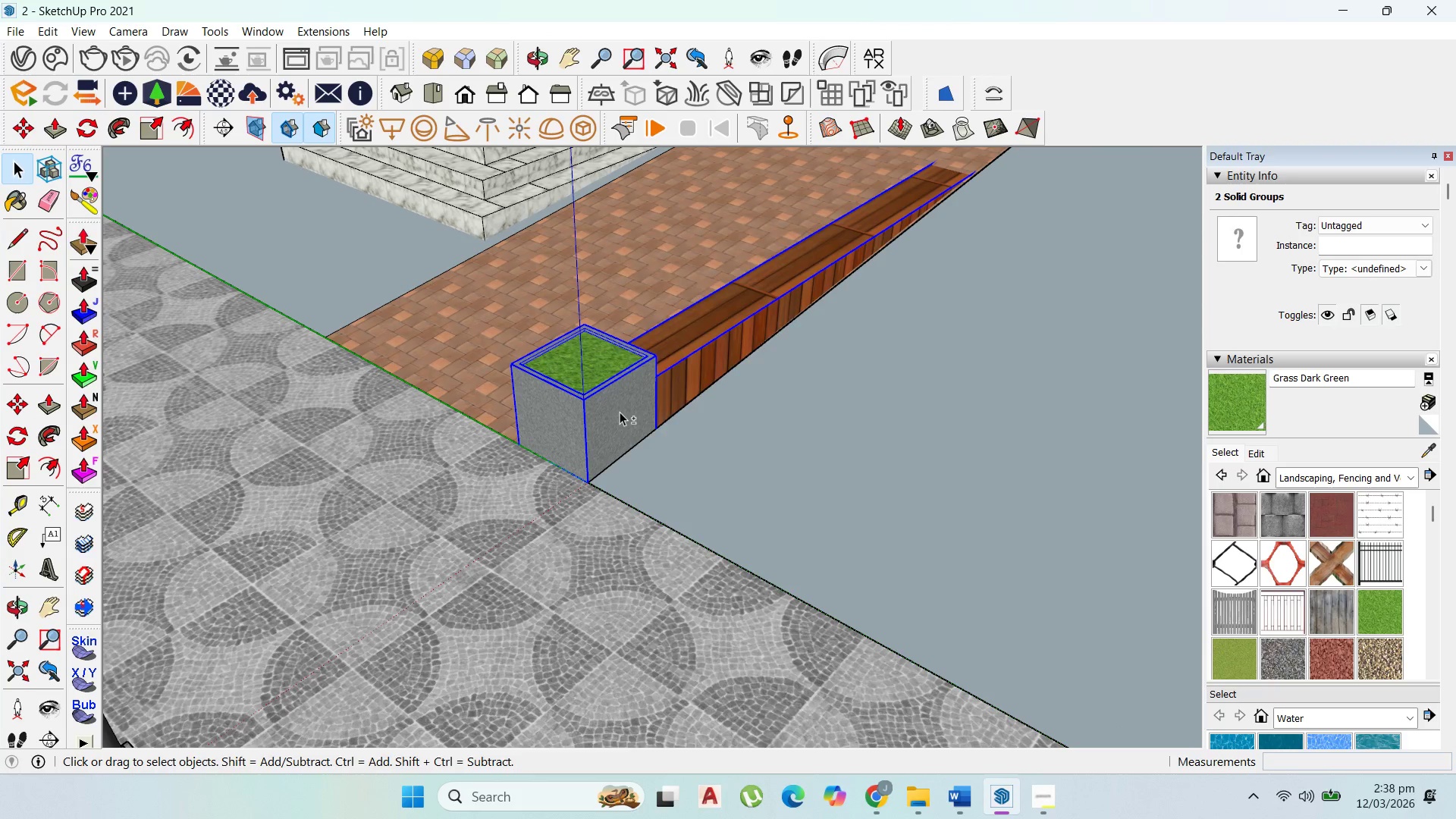 
right_click([620, 412])
 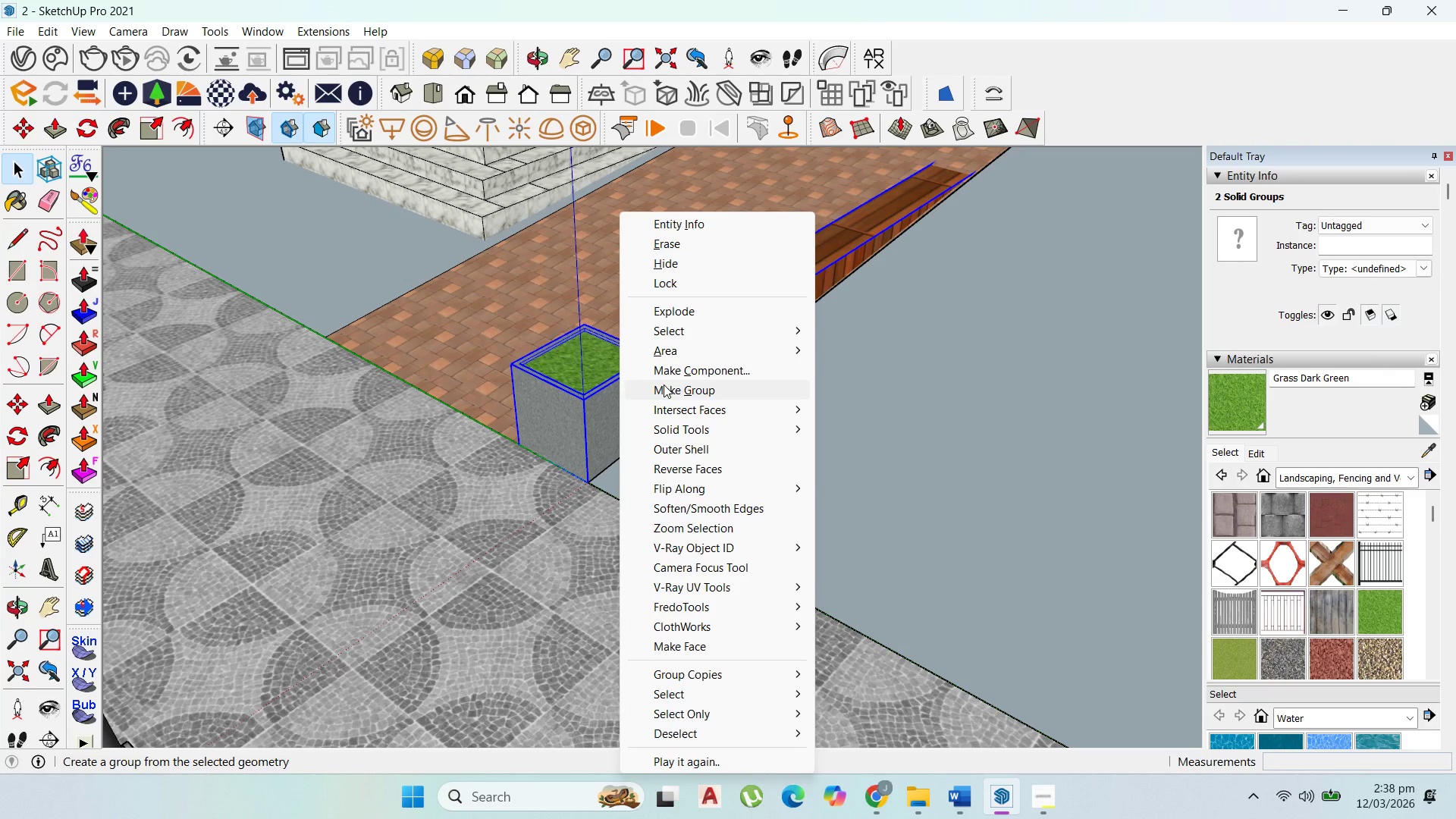 
left_click([664, 384])
 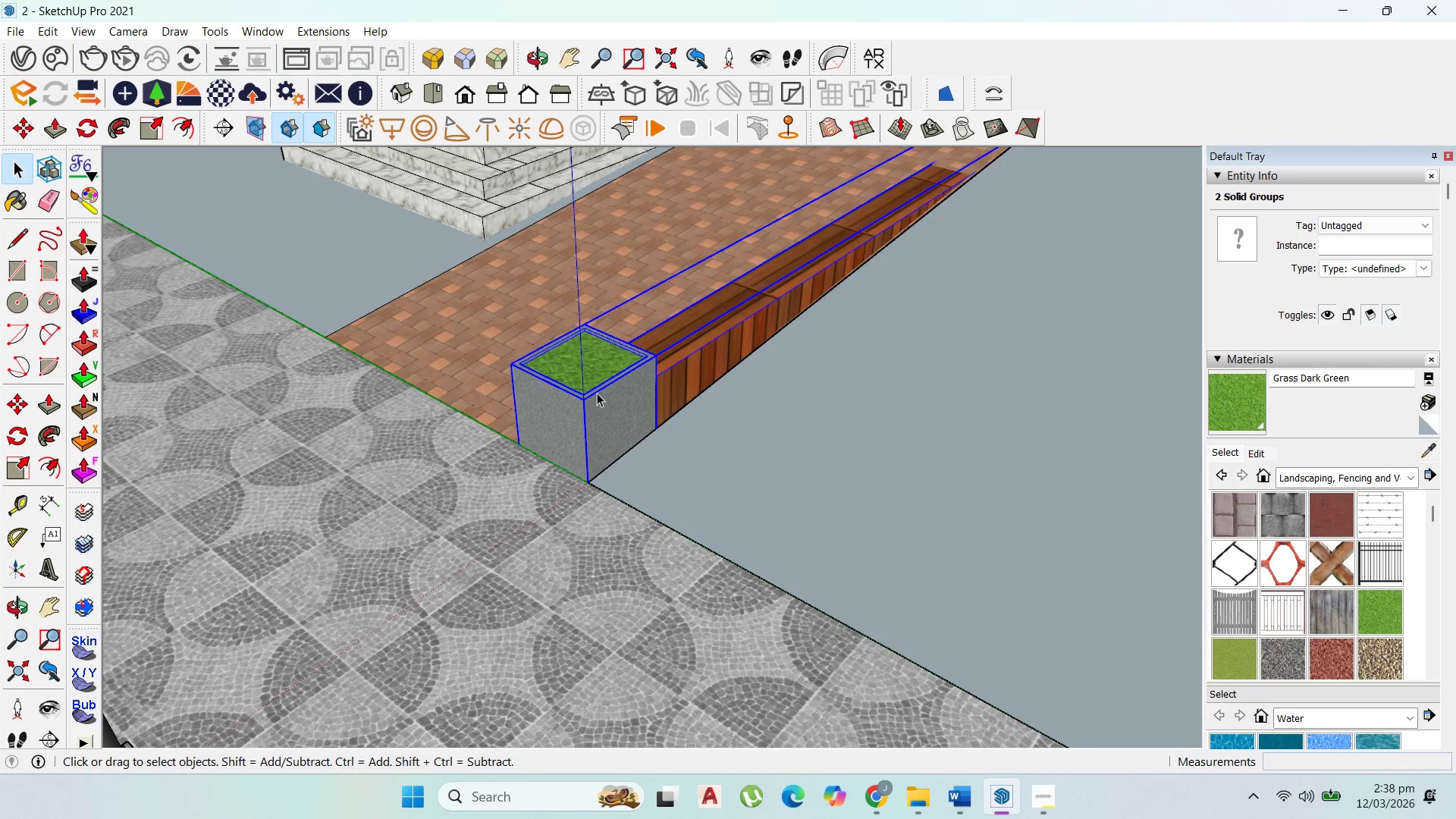 
middle_click([634, 388])
 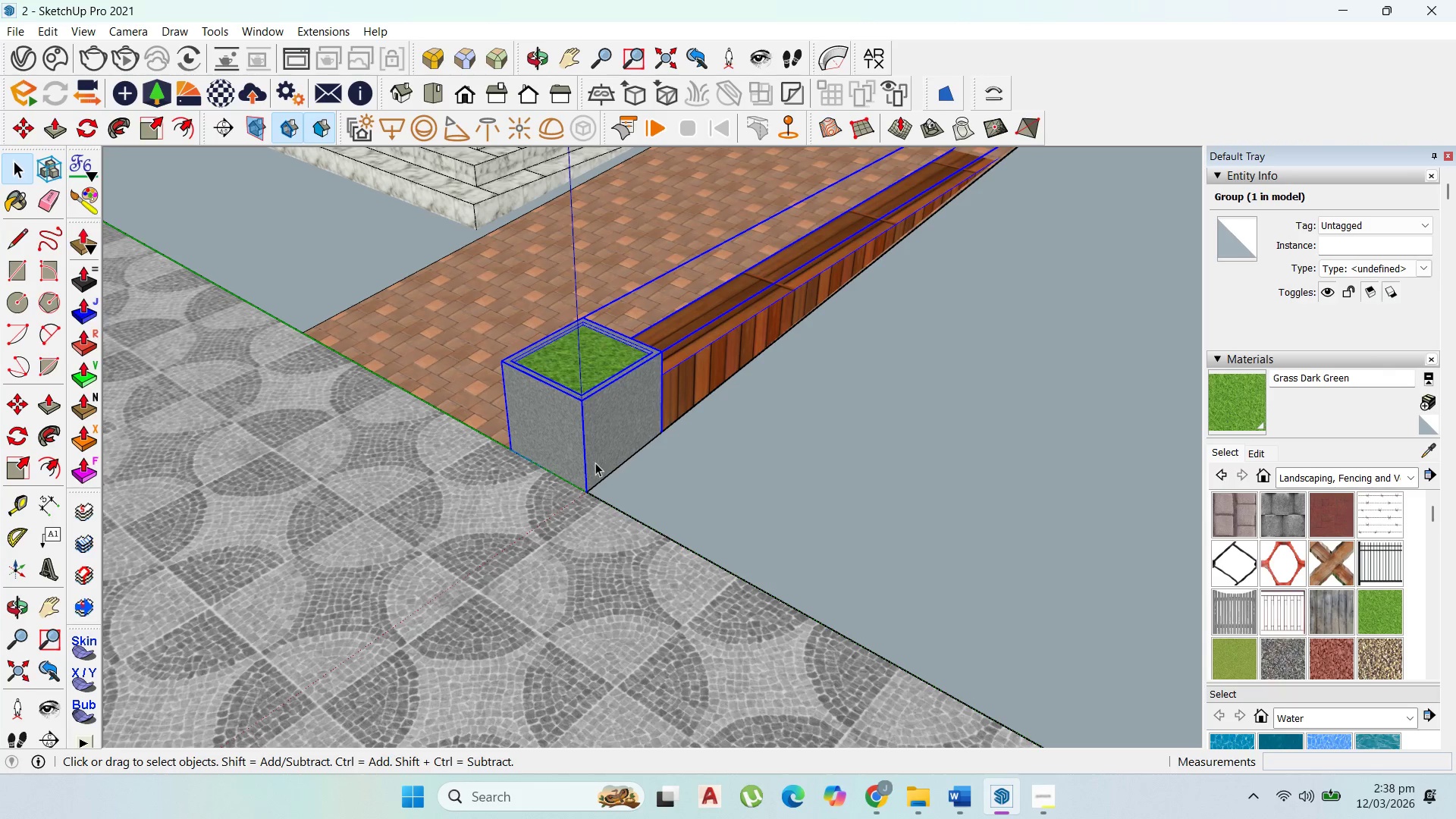 
scroll: coordinate [601, 392], scroll_direction: up, amount: 1.0
 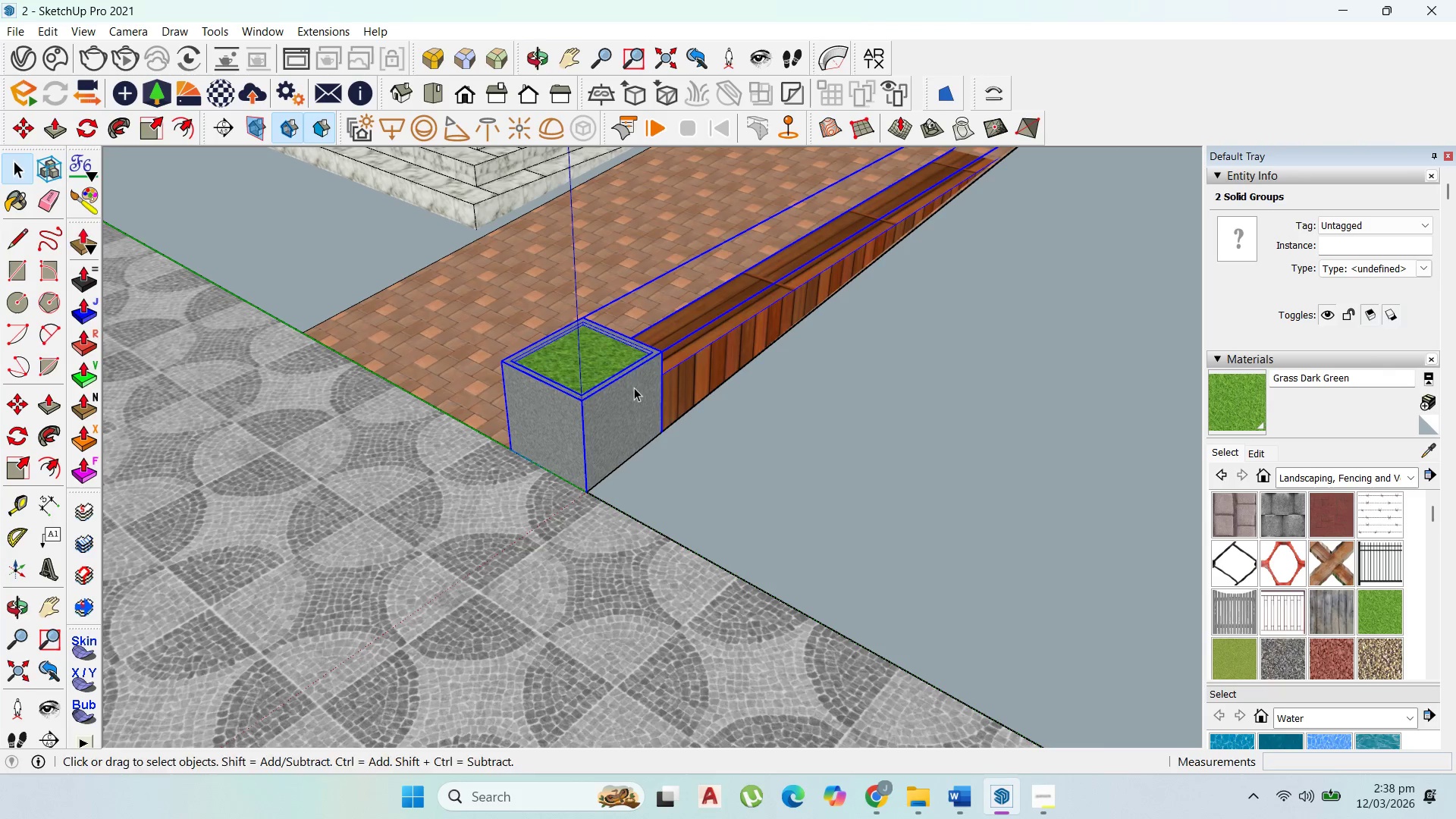 
key(M)
 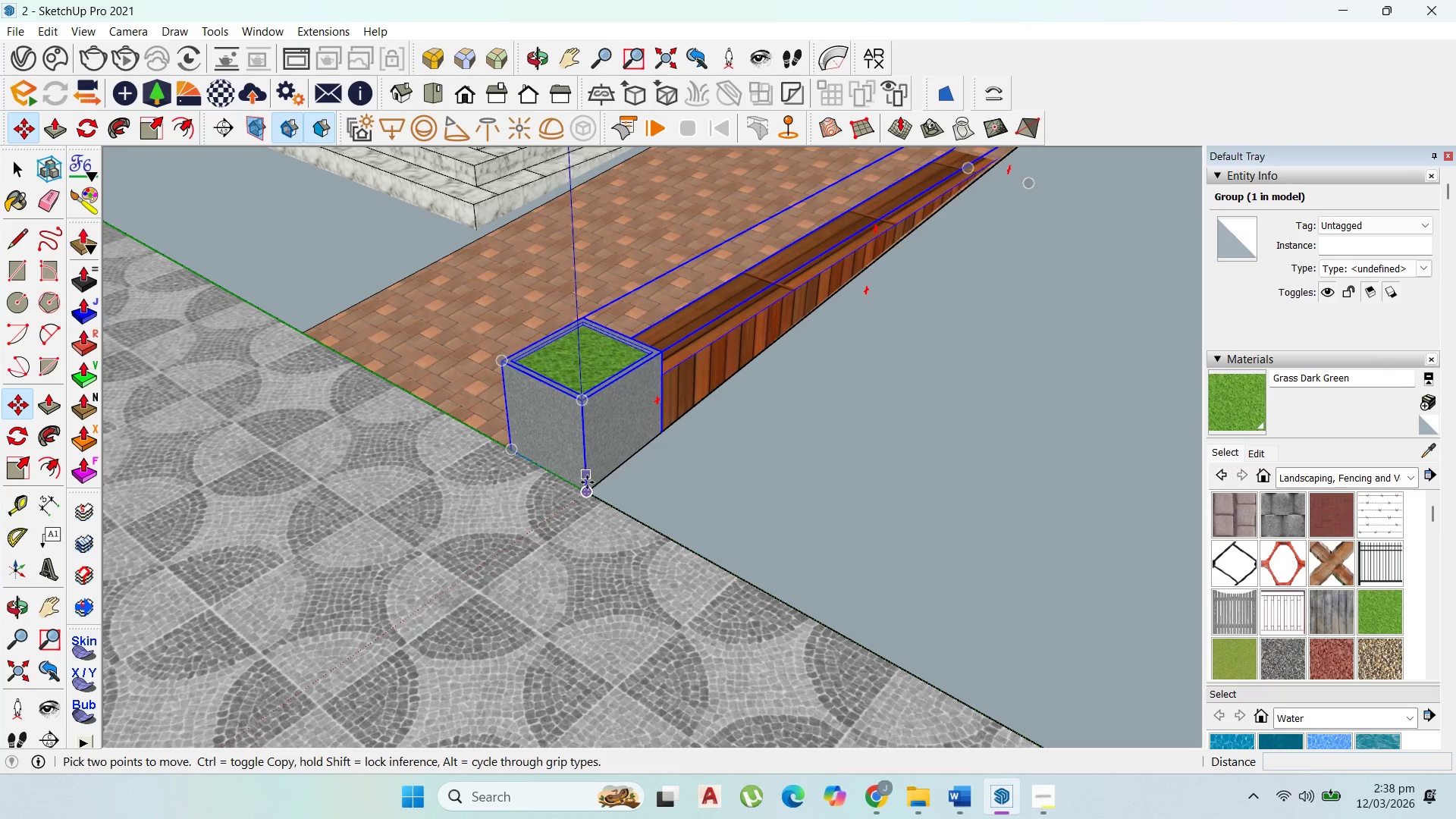 
scroll: coordinate [585, 488], scroll_direction: up, amount: 1.0
 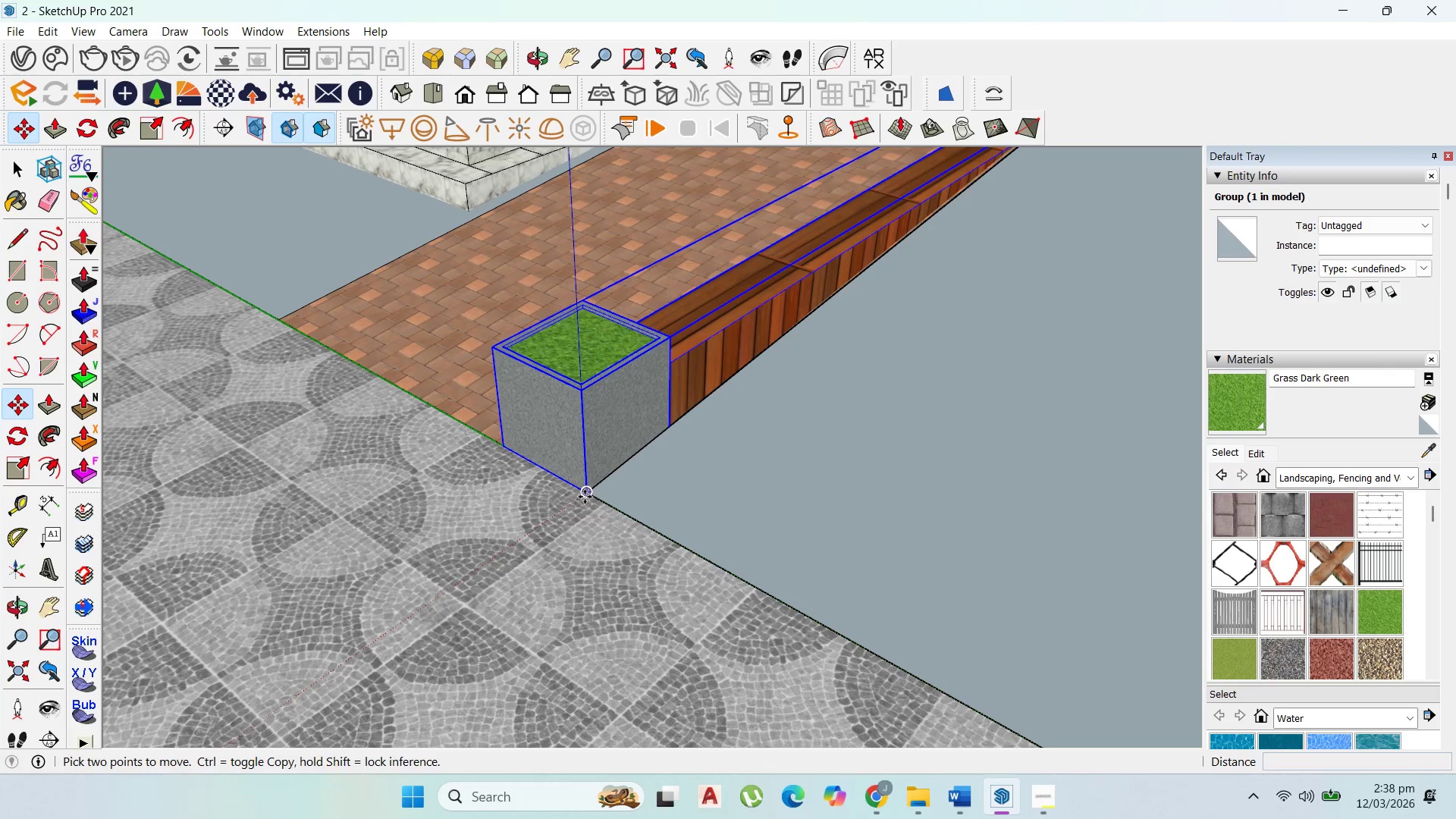 
left_click([585, 497])
 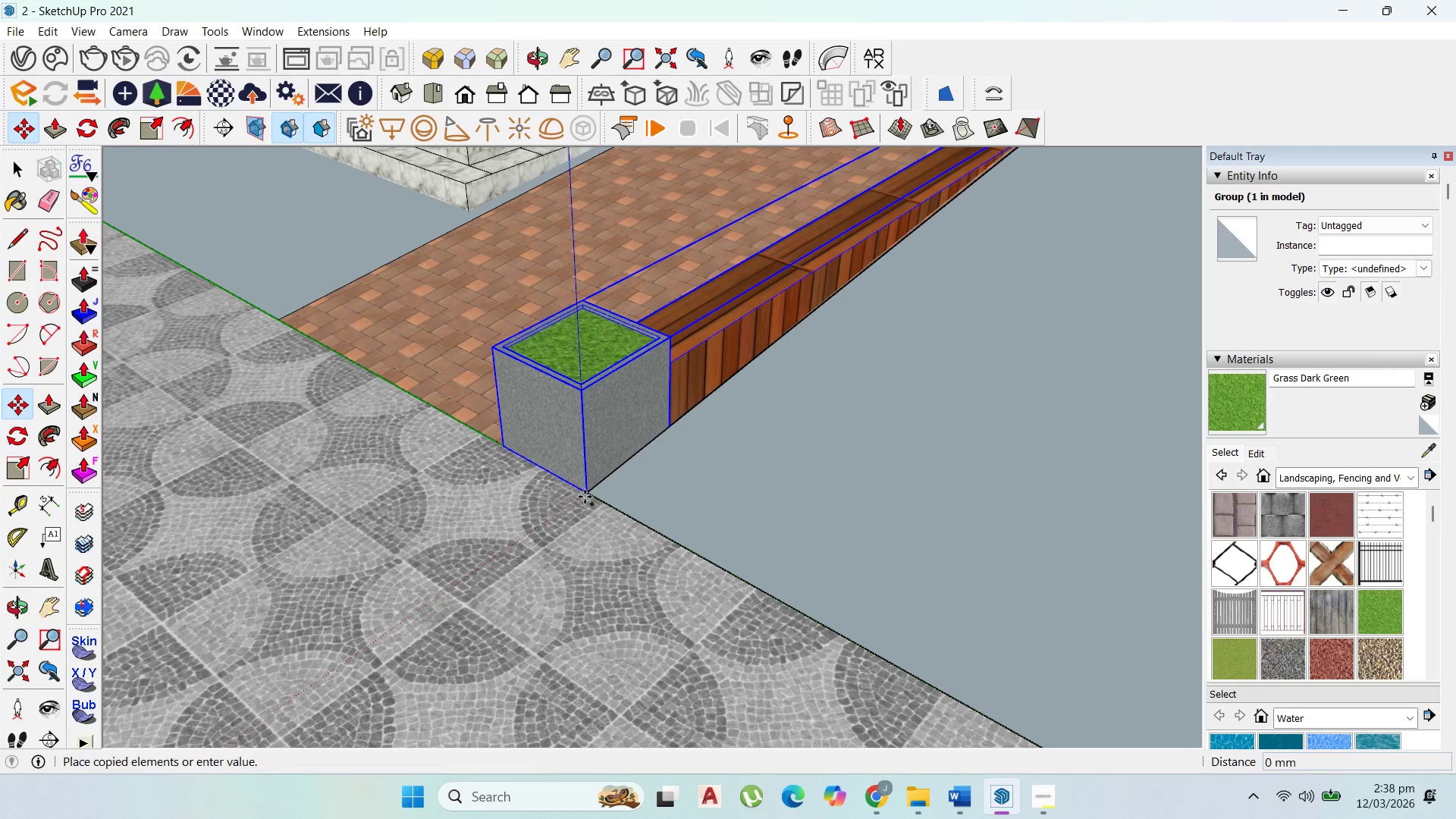 
key(Control+ControlLeft)
 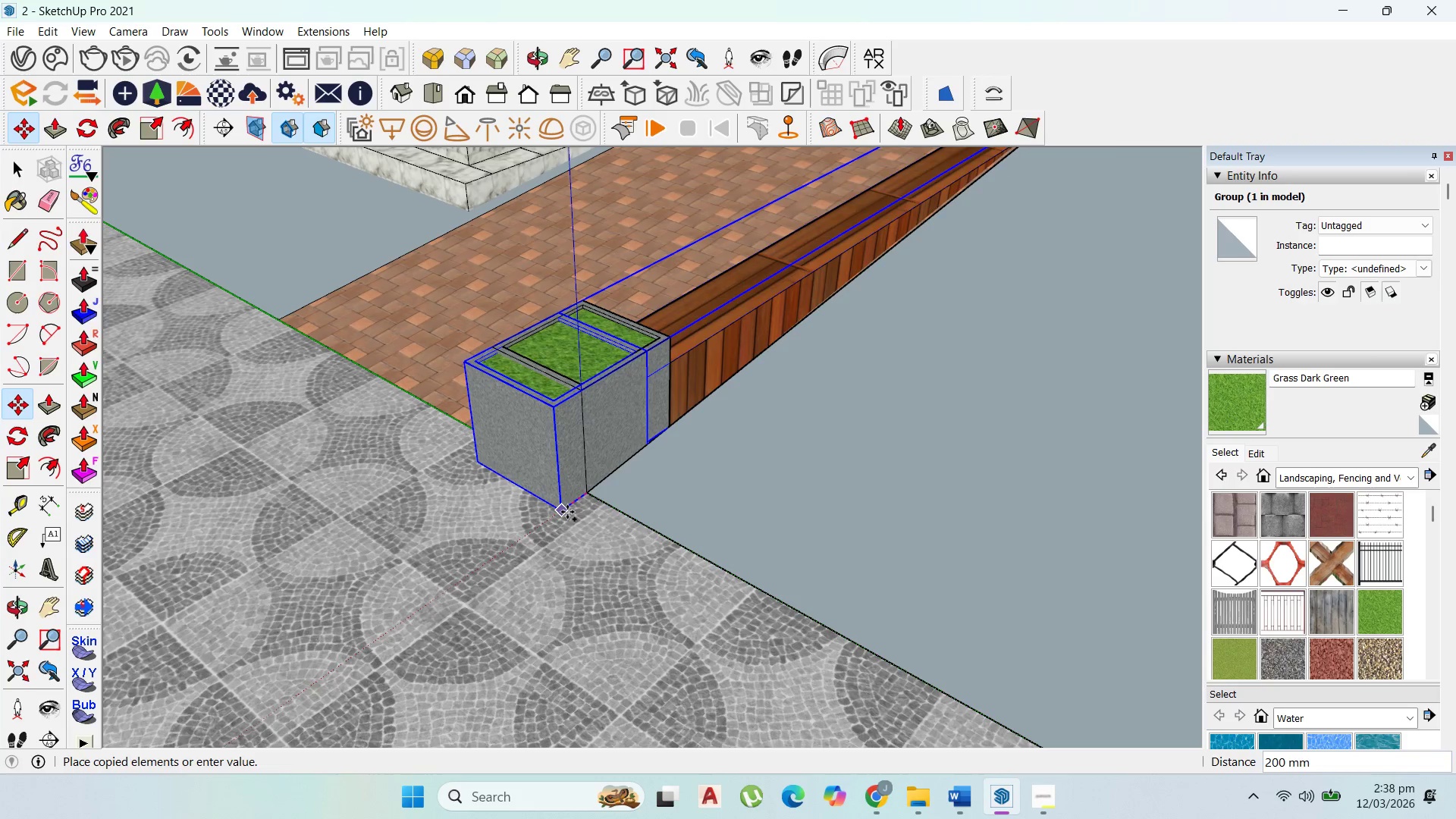 
key(Escape)
 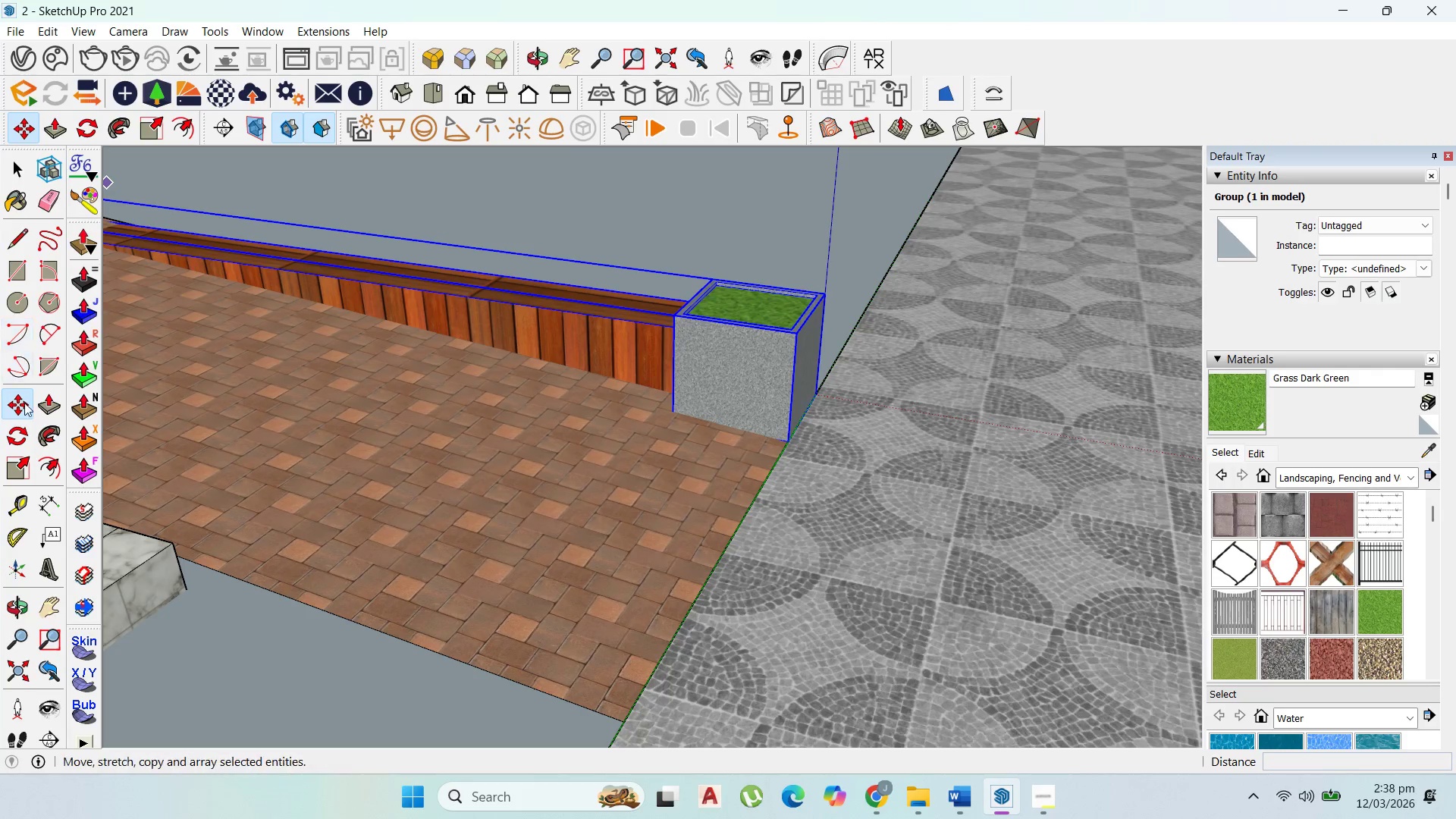 
left_click([27, 492])
 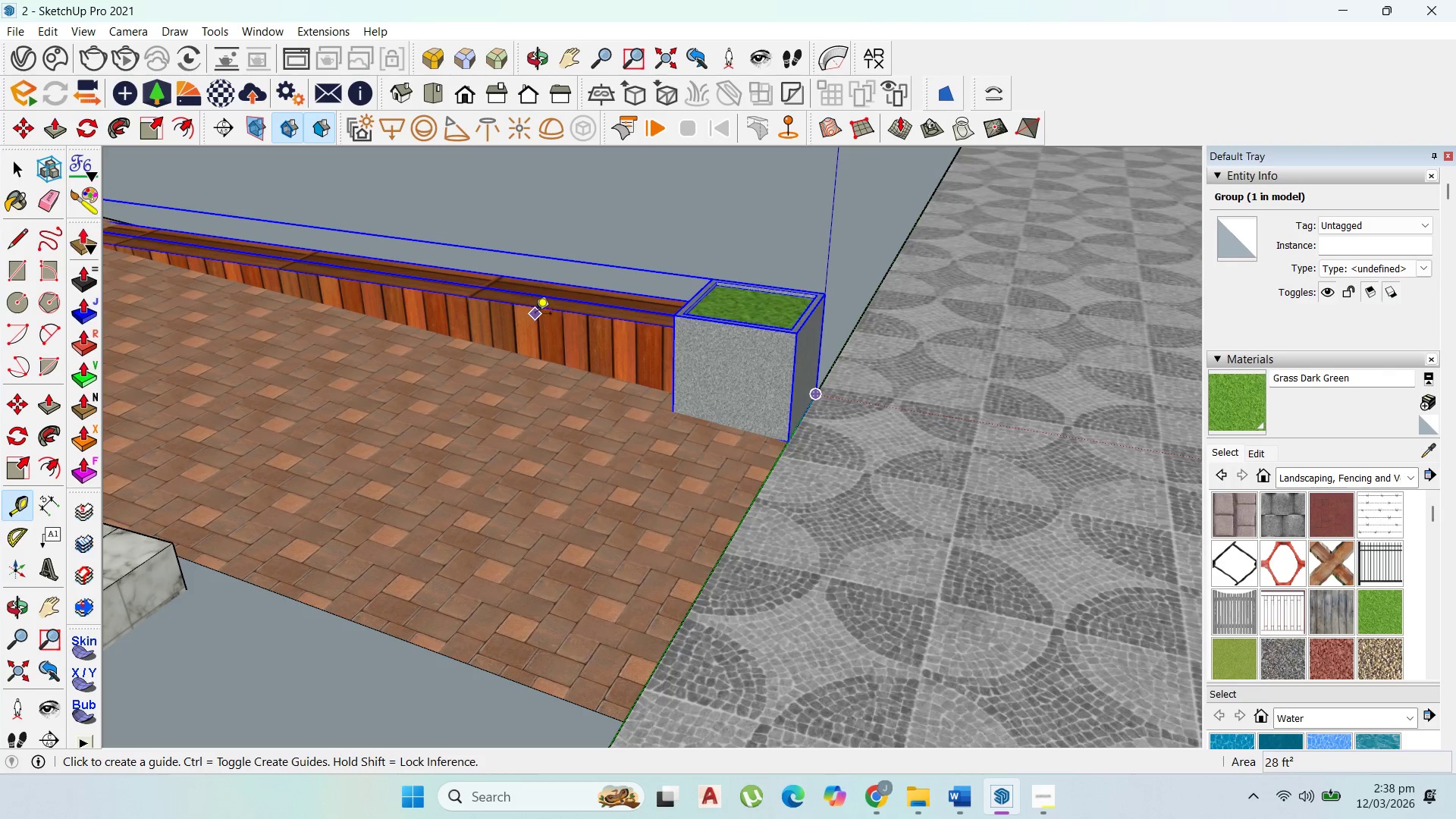 
left_click([538, 311])
 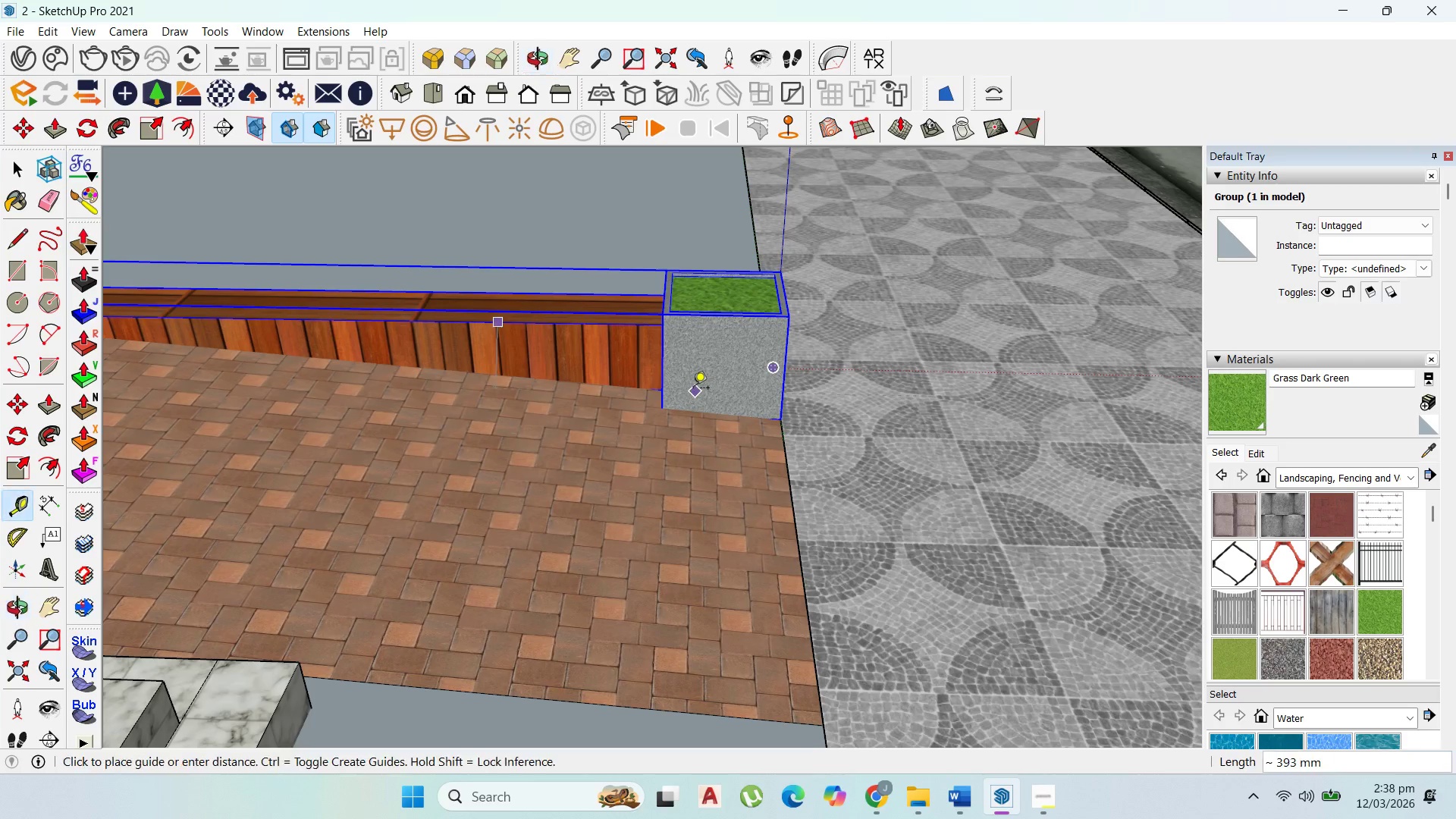 
scroll: coordinate [633, 375], scroll_direction: down, amount: 2.0
 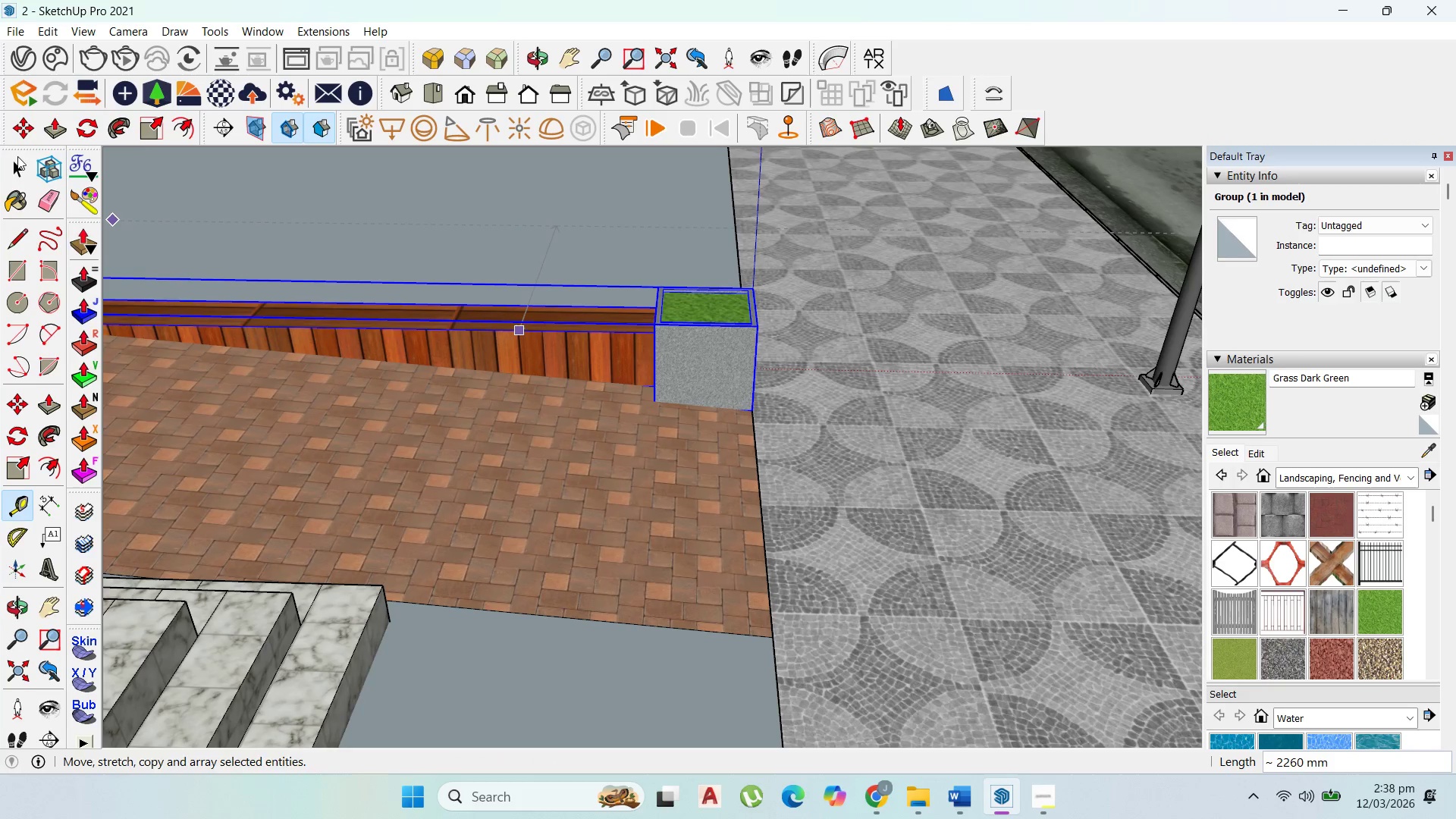 
left_click([20, 165])
 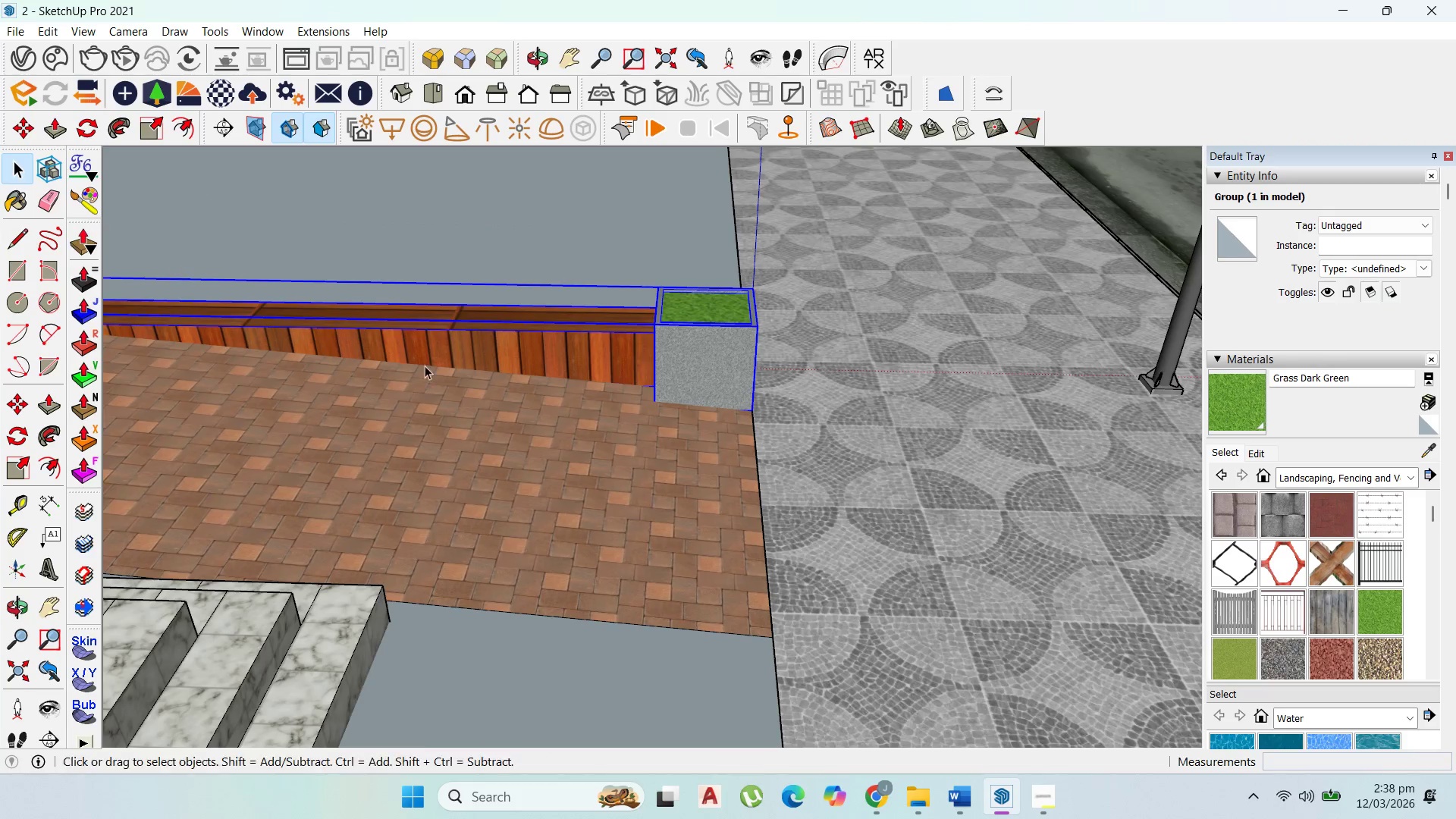 
scroll: coordinate [422, 363], scroll_direction: up, amount: 1.0
 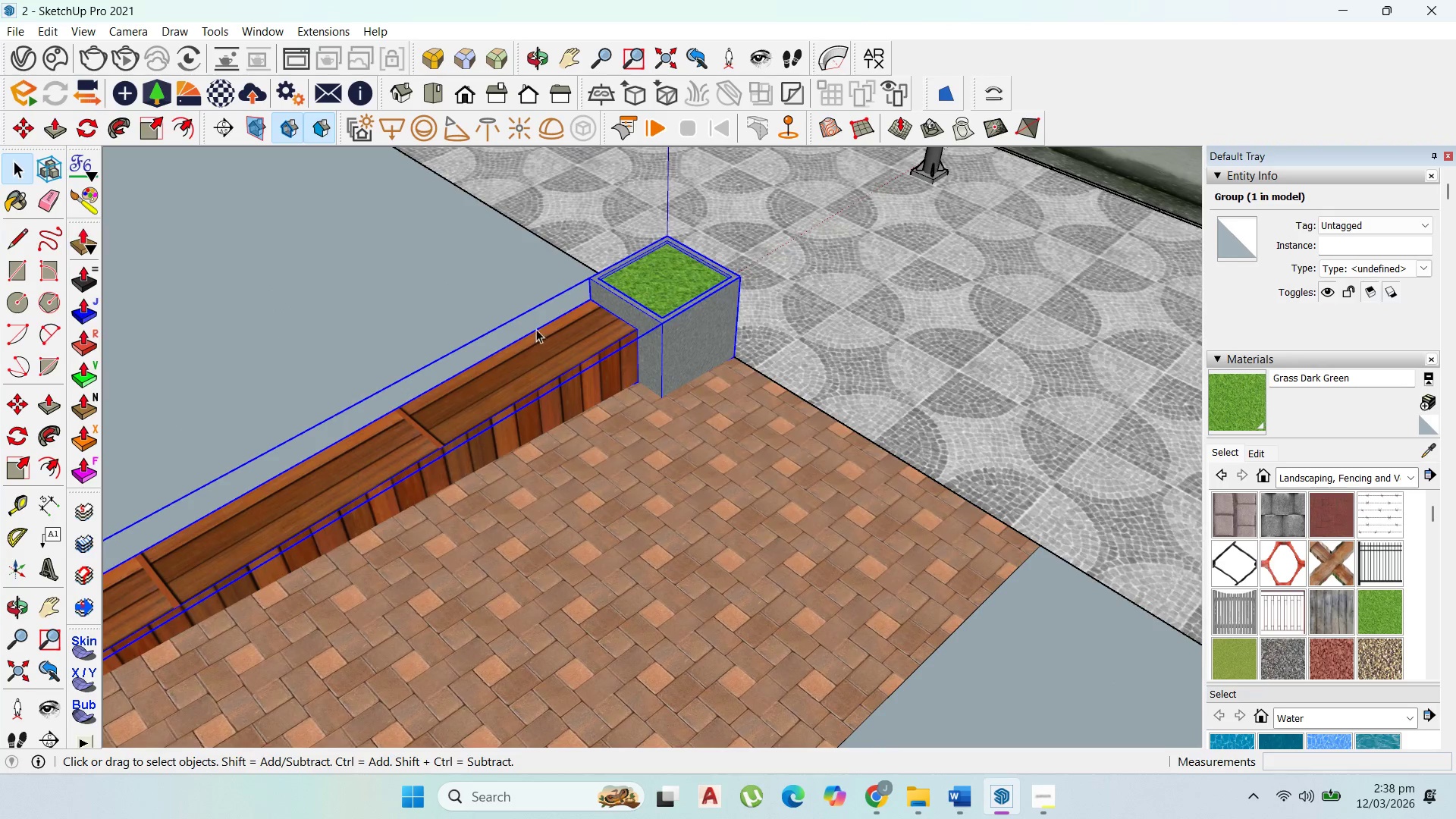 
double_click([557, 359])
 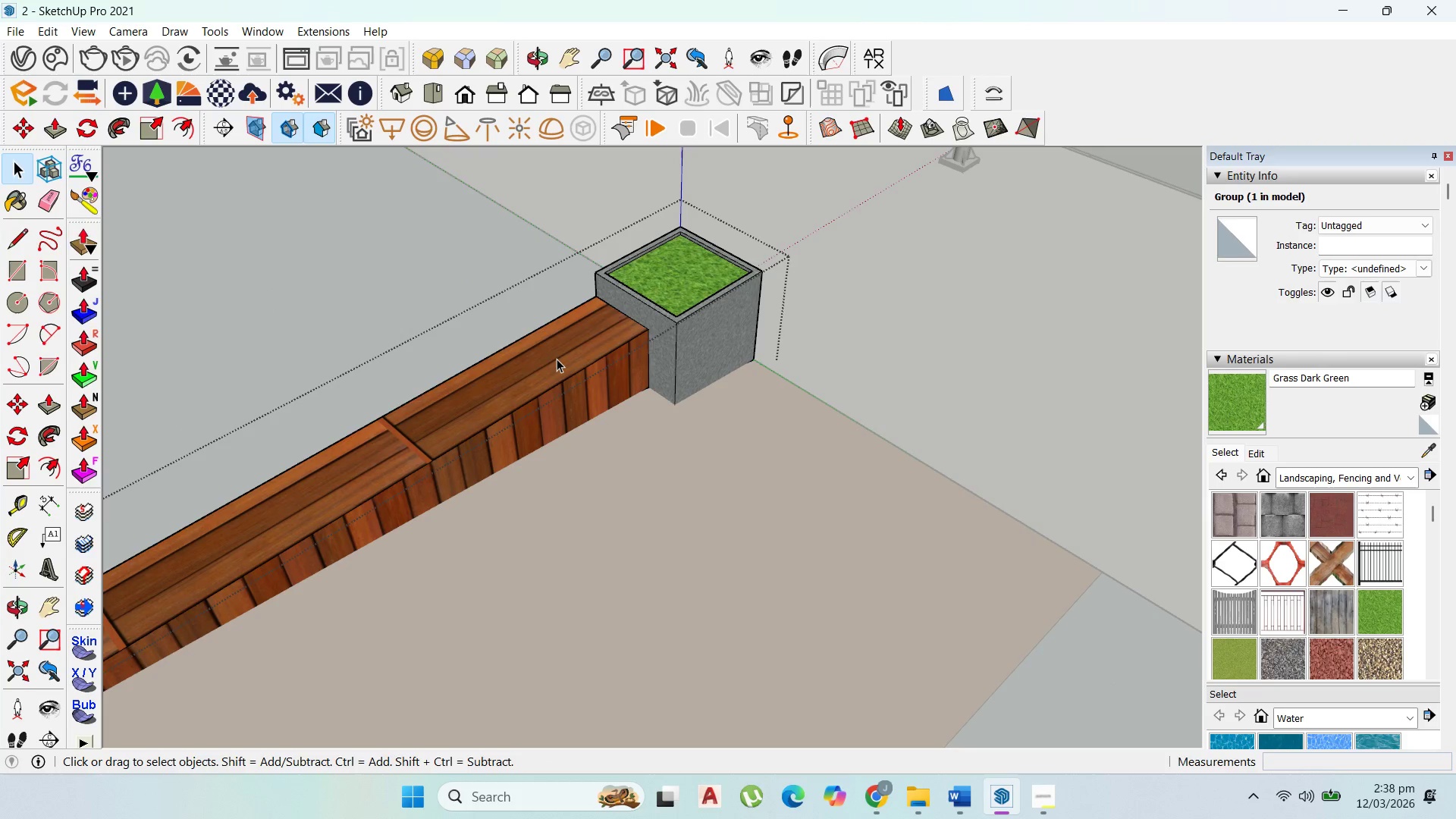 
scroll: coordinate [536, 329], scroll_direction: up, amount: 1.0
 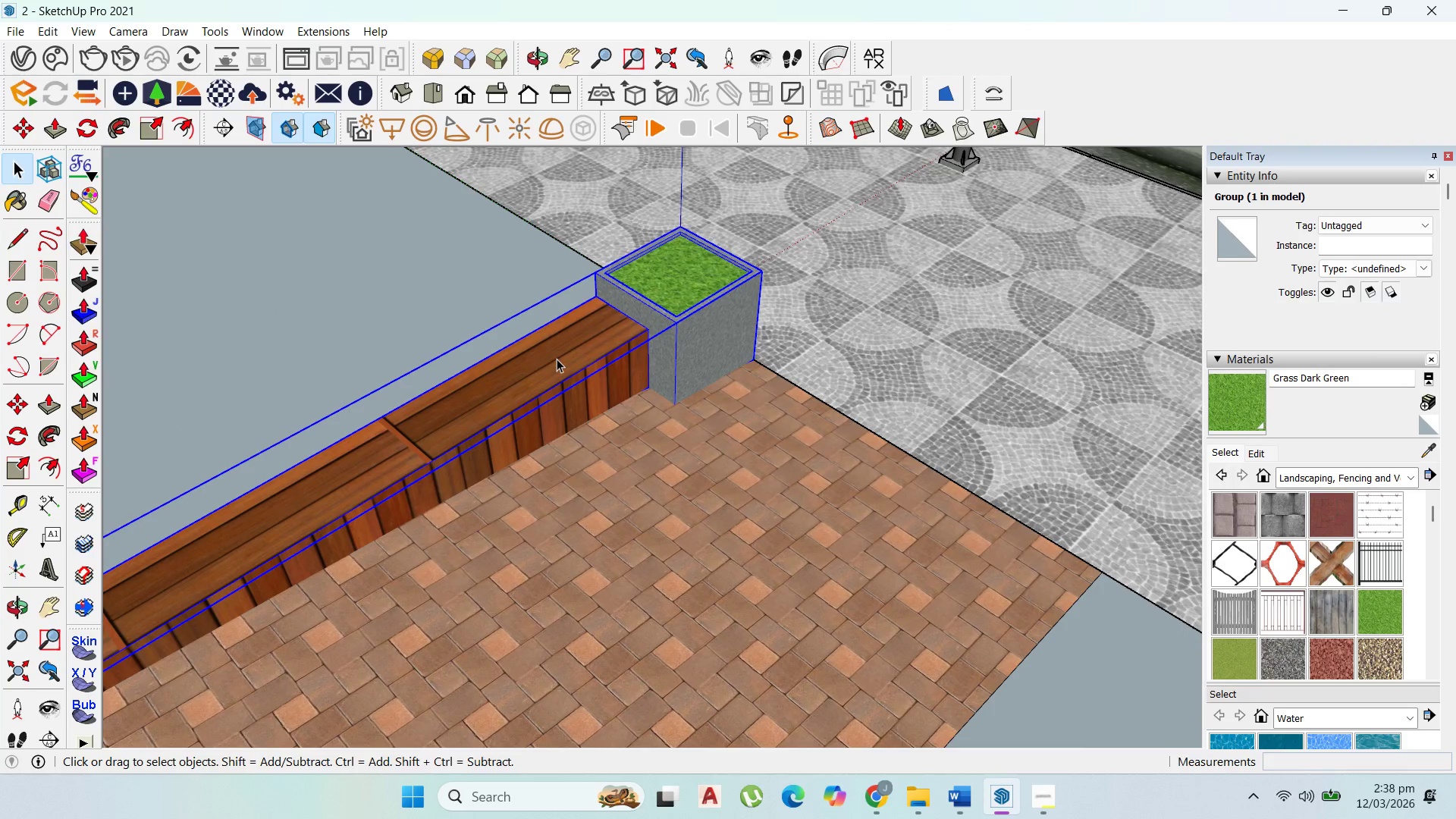 
triple_click([557, 359])
 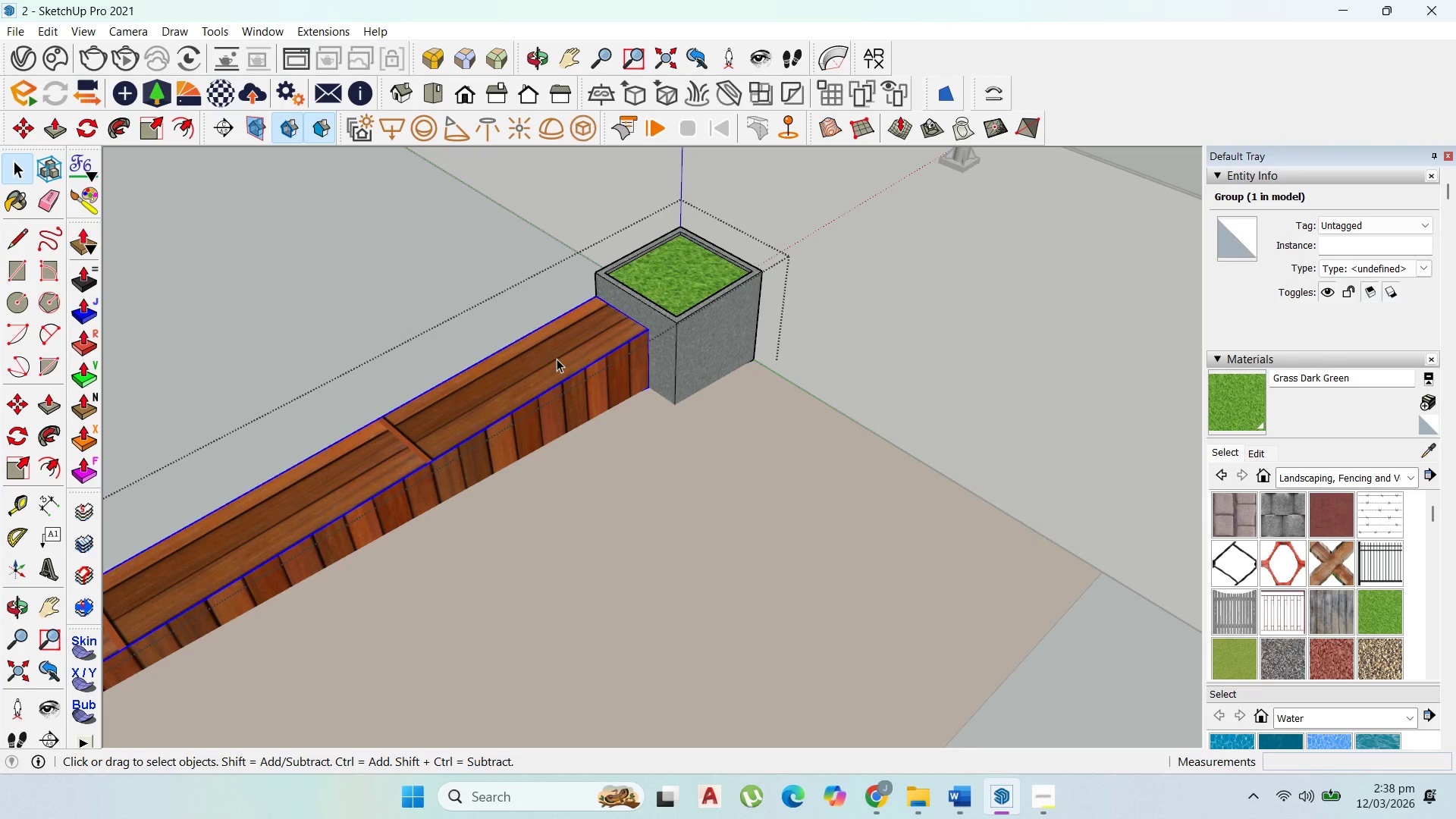 
triple_click([557, 359])
 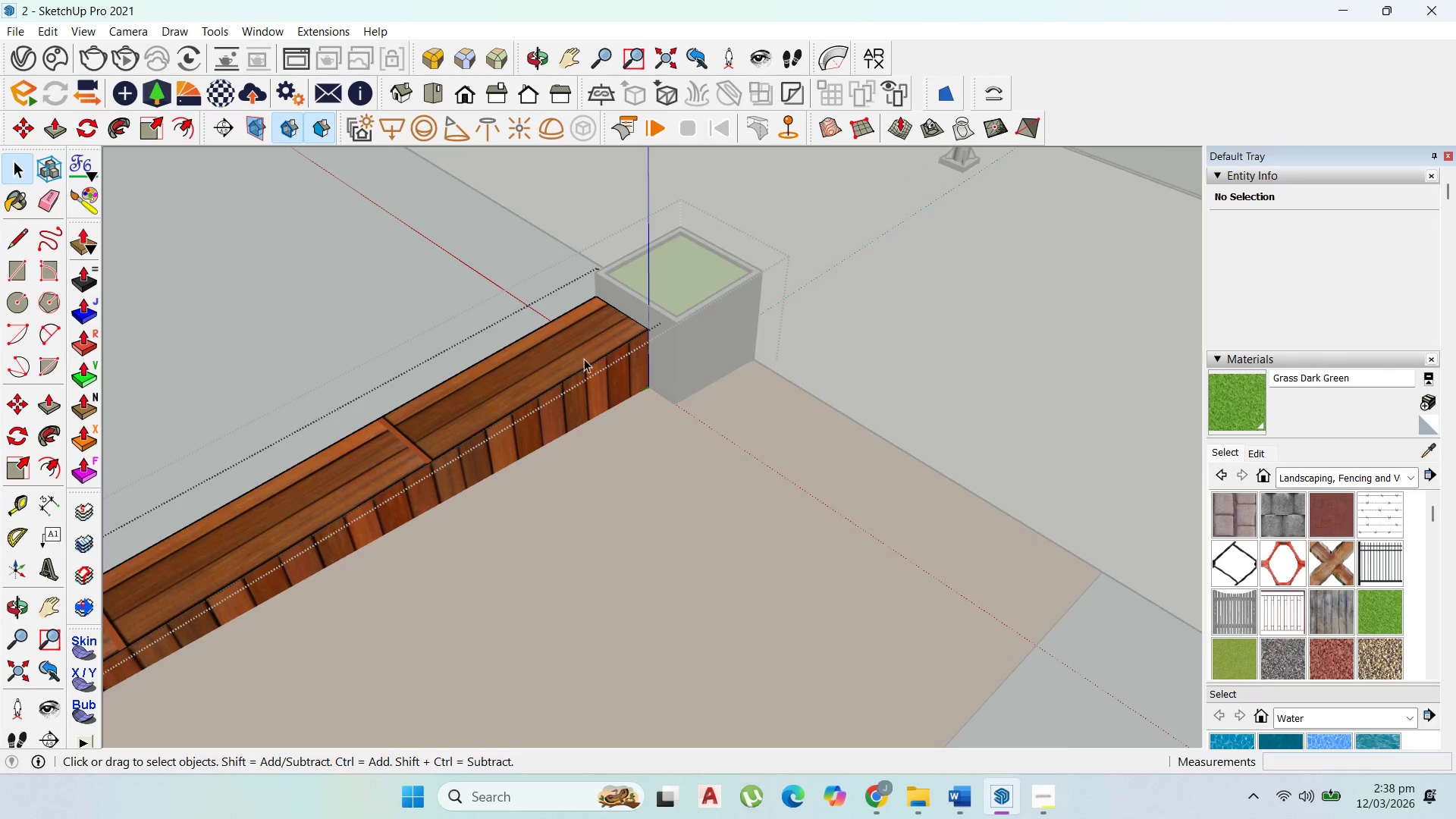 
key(Escape)
 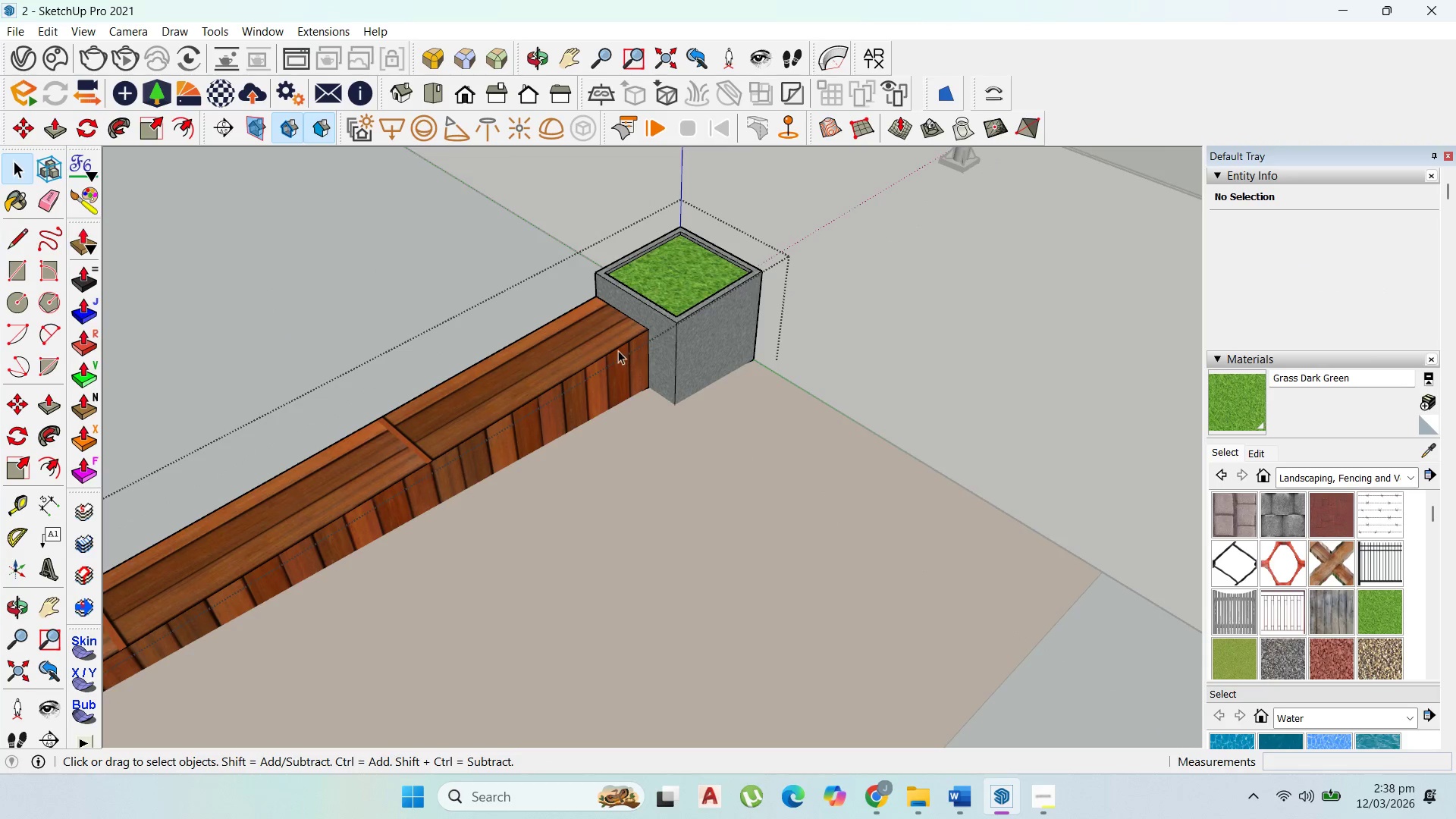 
key(Escape)
 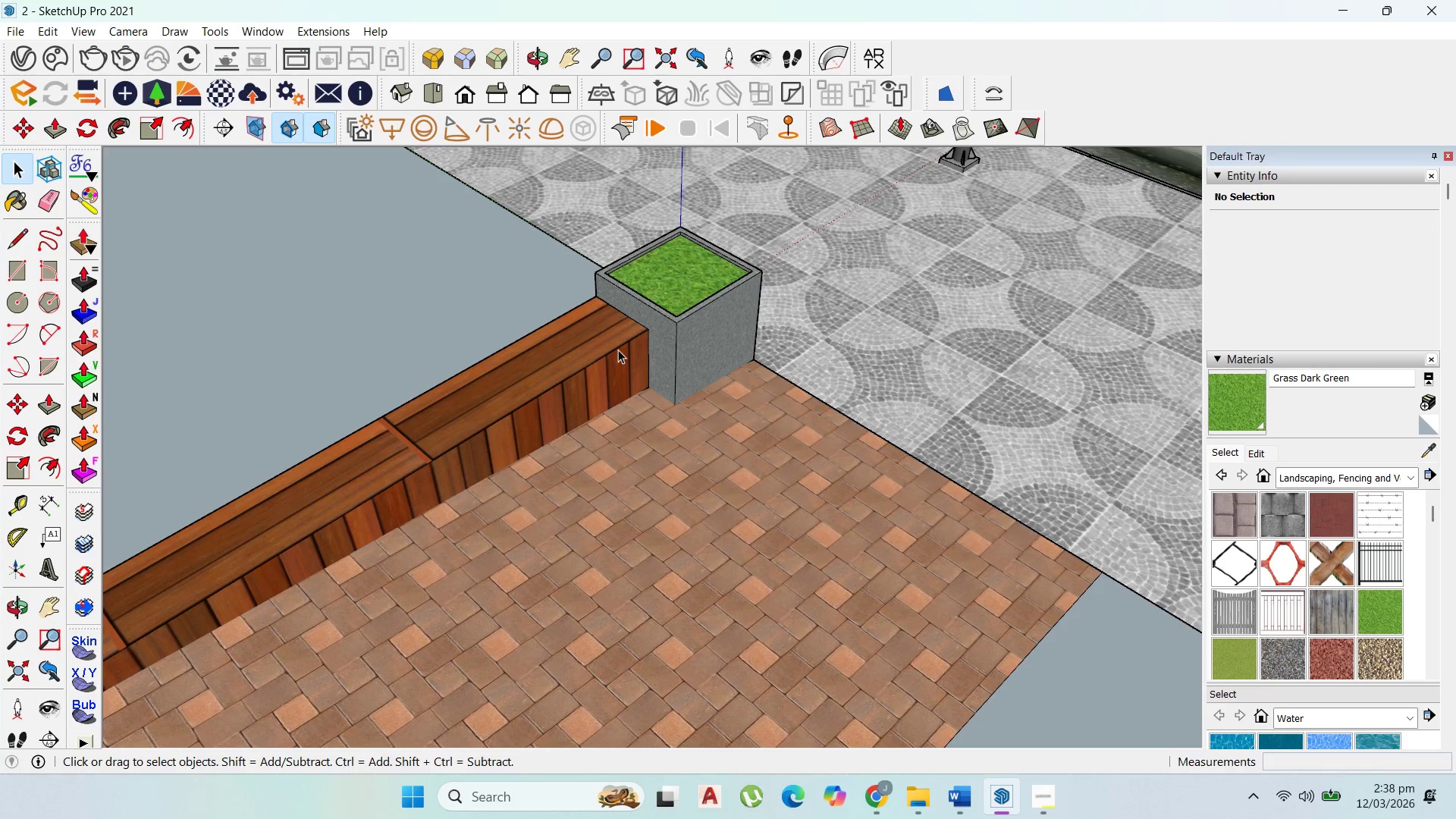 
left_click([618, 350])
 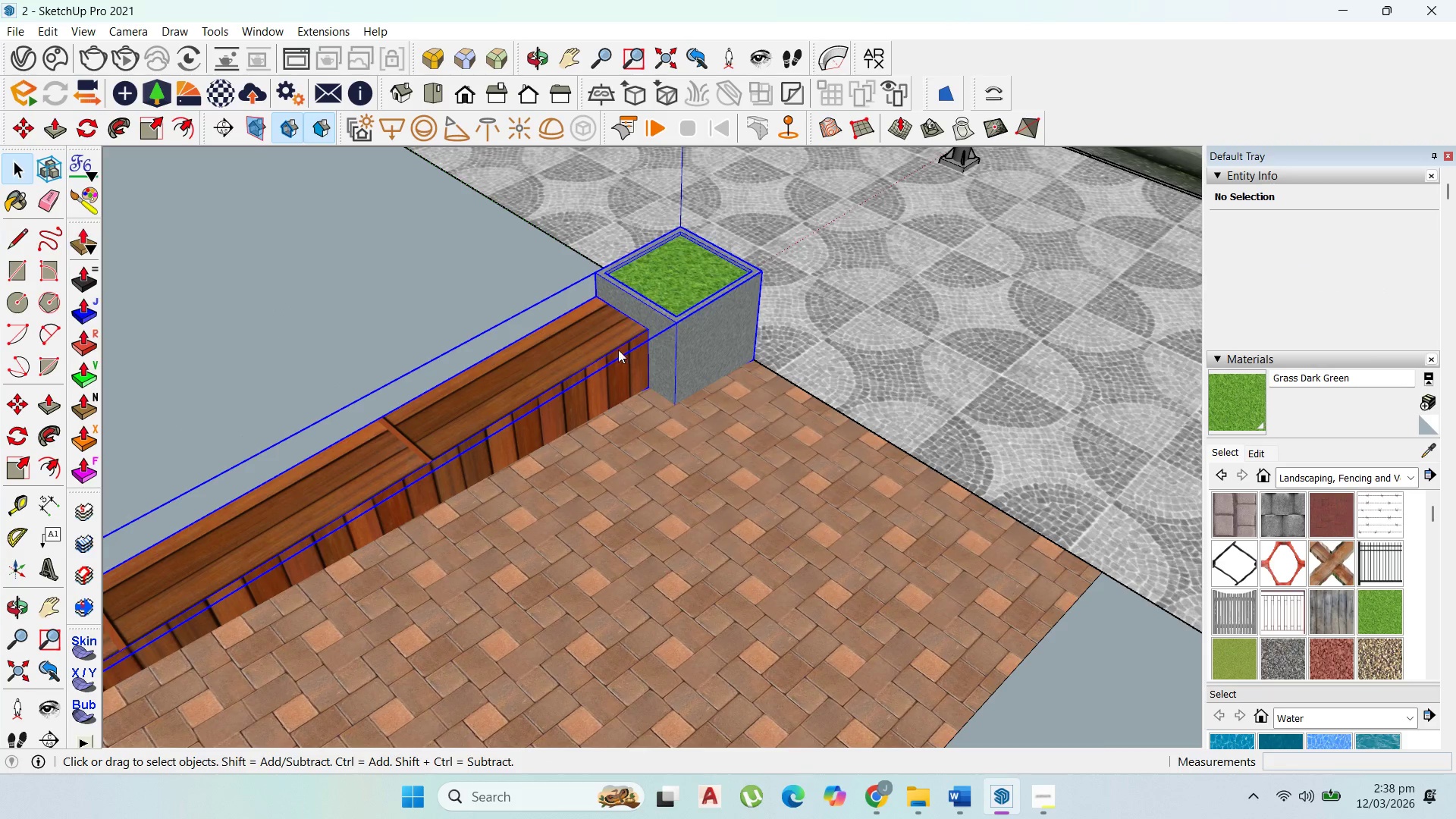 
right_click([618, 350])
 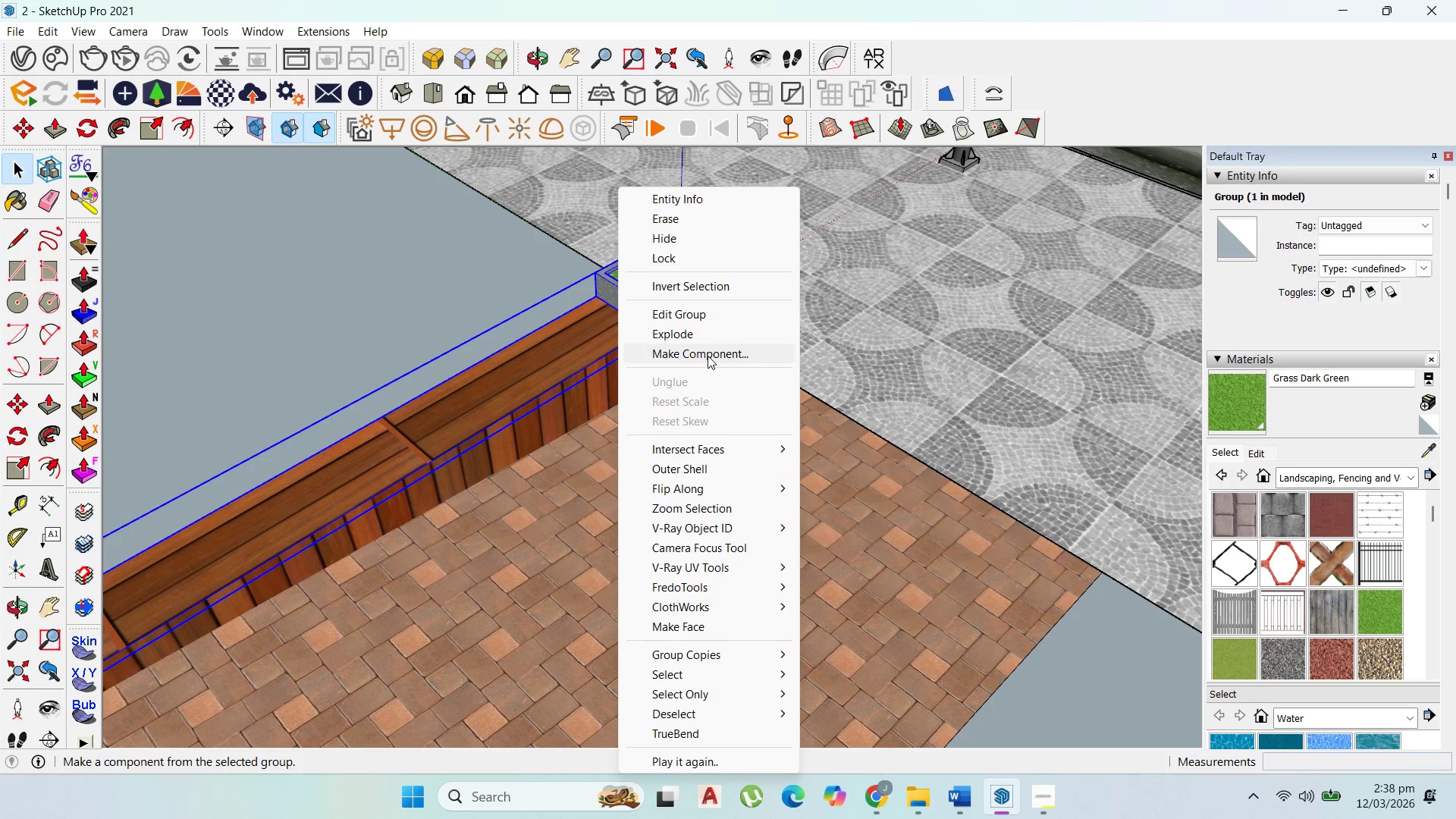 
left_click([708, 356])
 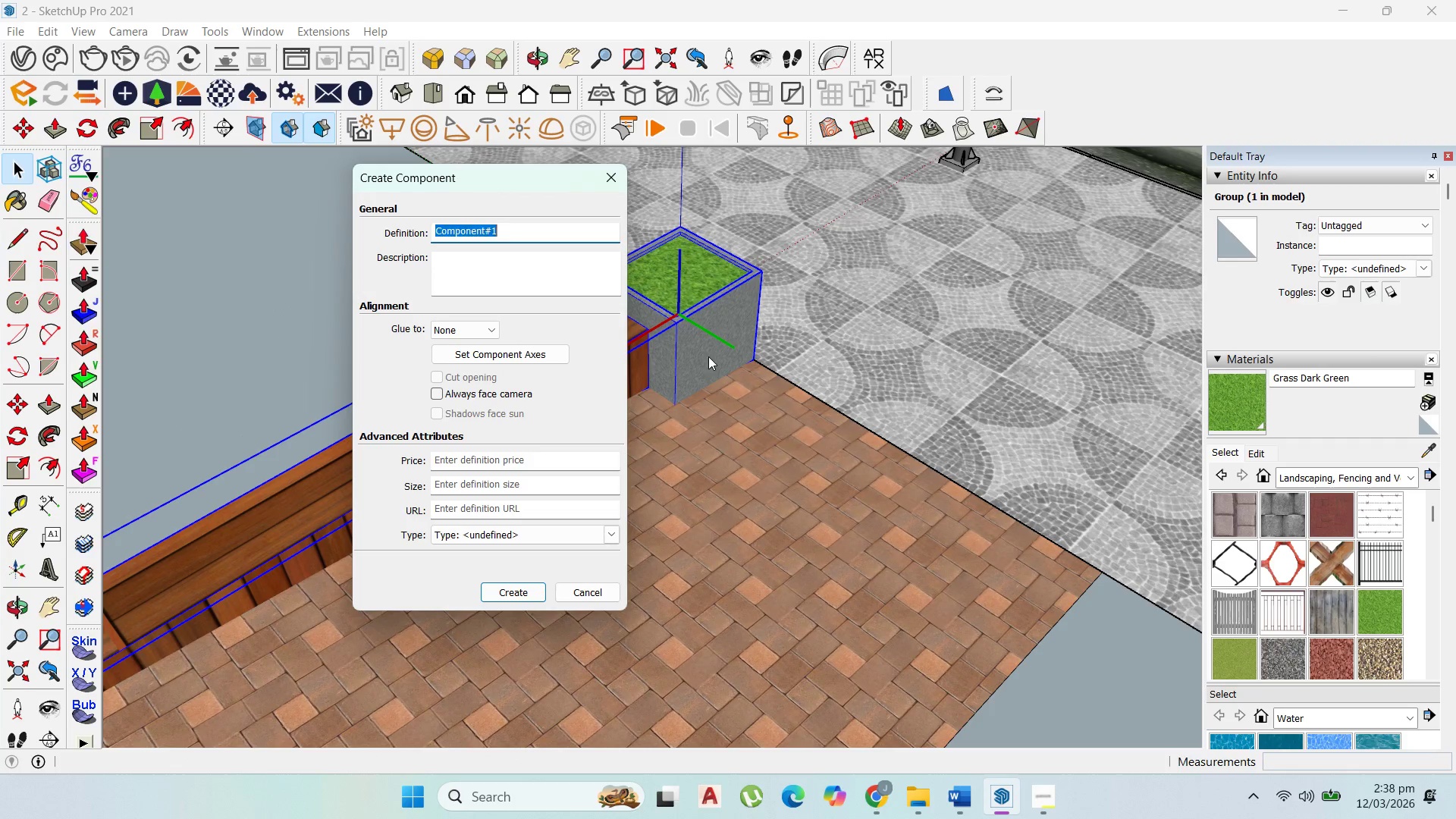 
type(hjghjgh)
 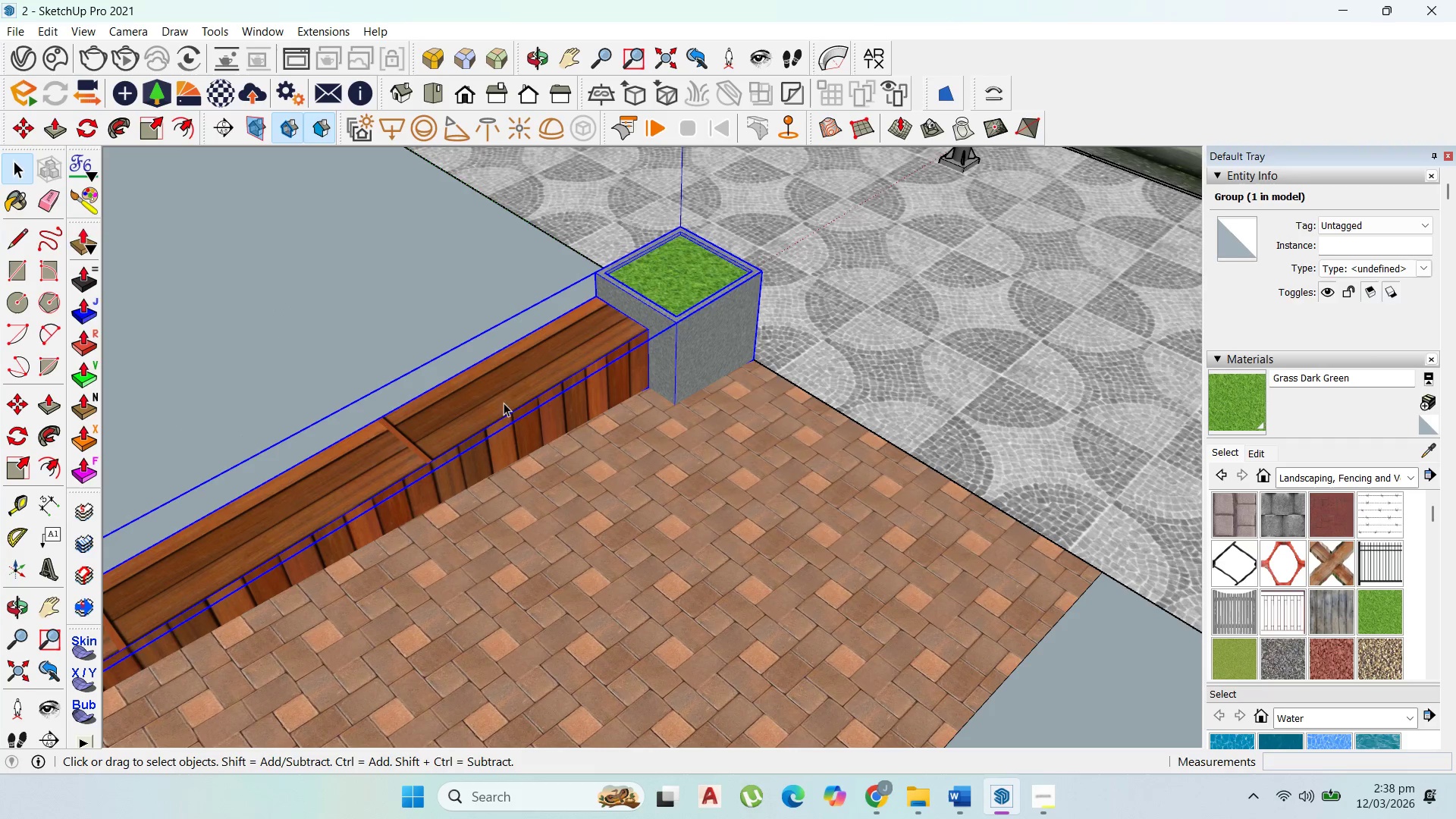 
double_click([504, 396])
 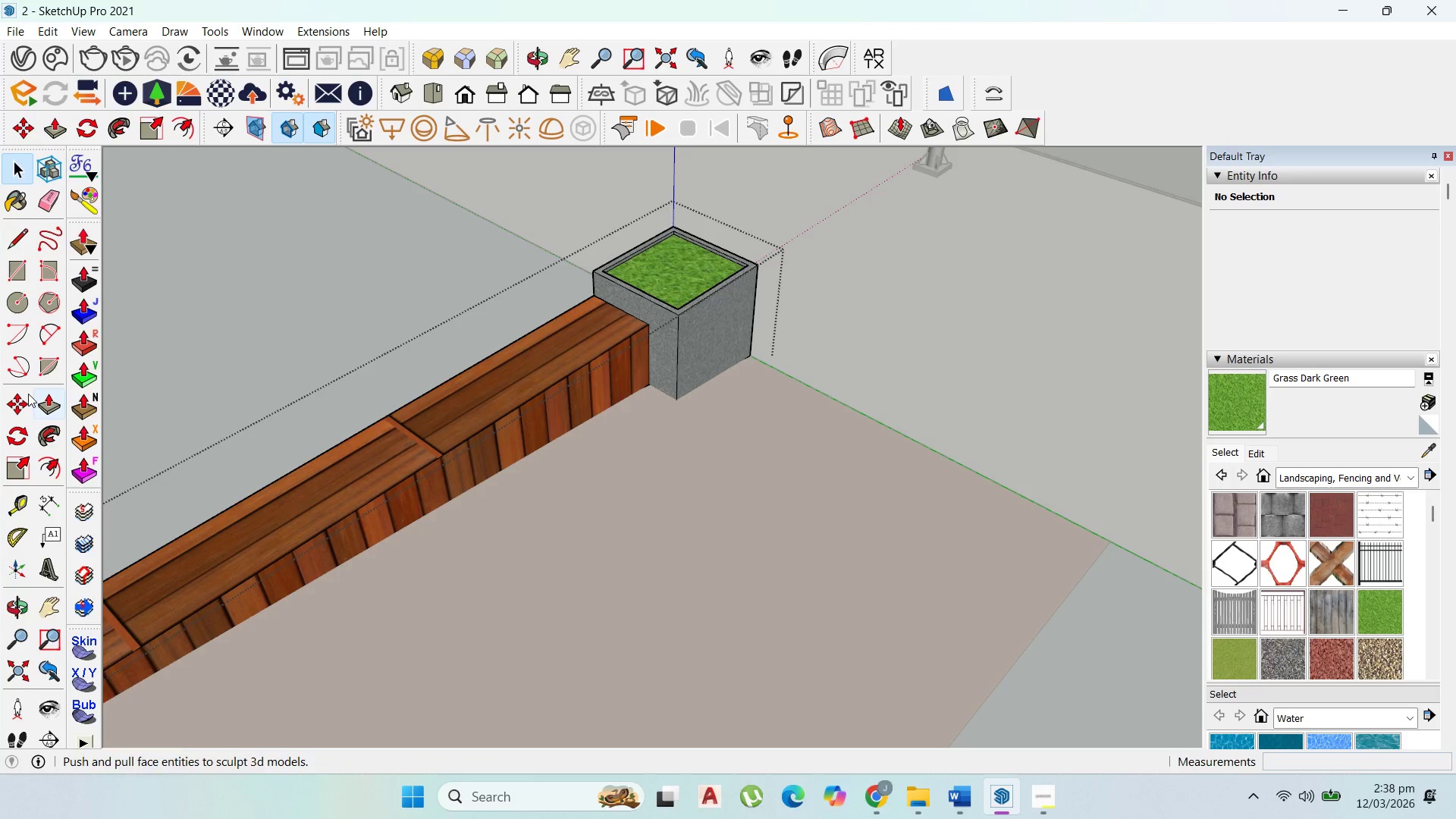 
left_click_drag(start_coordinate=[17, 522], to_coordinate=[22, 518])
 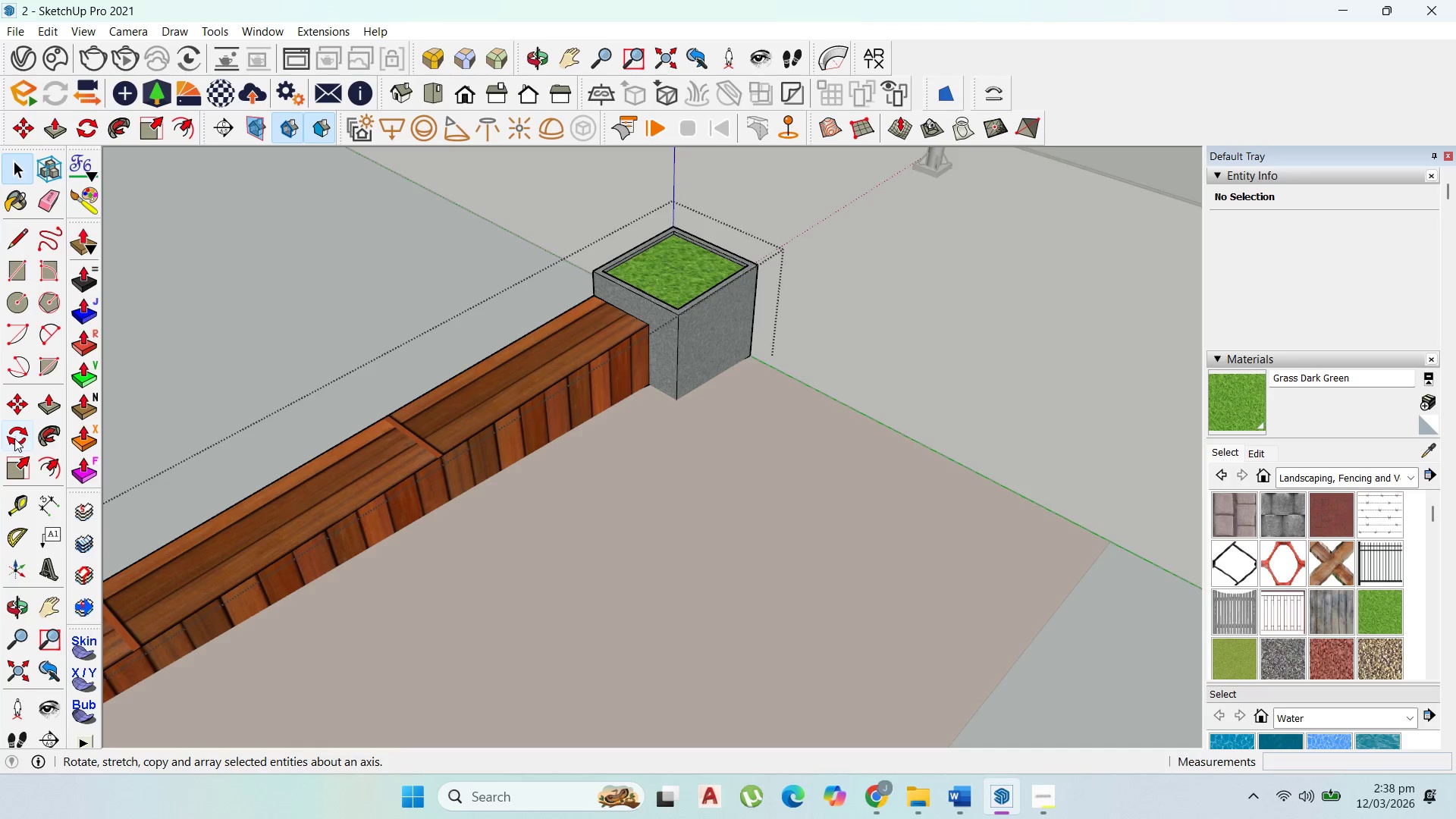 
left_click_drag(start_coordinate=[9, 507], to_coordinate=[17, 504])
 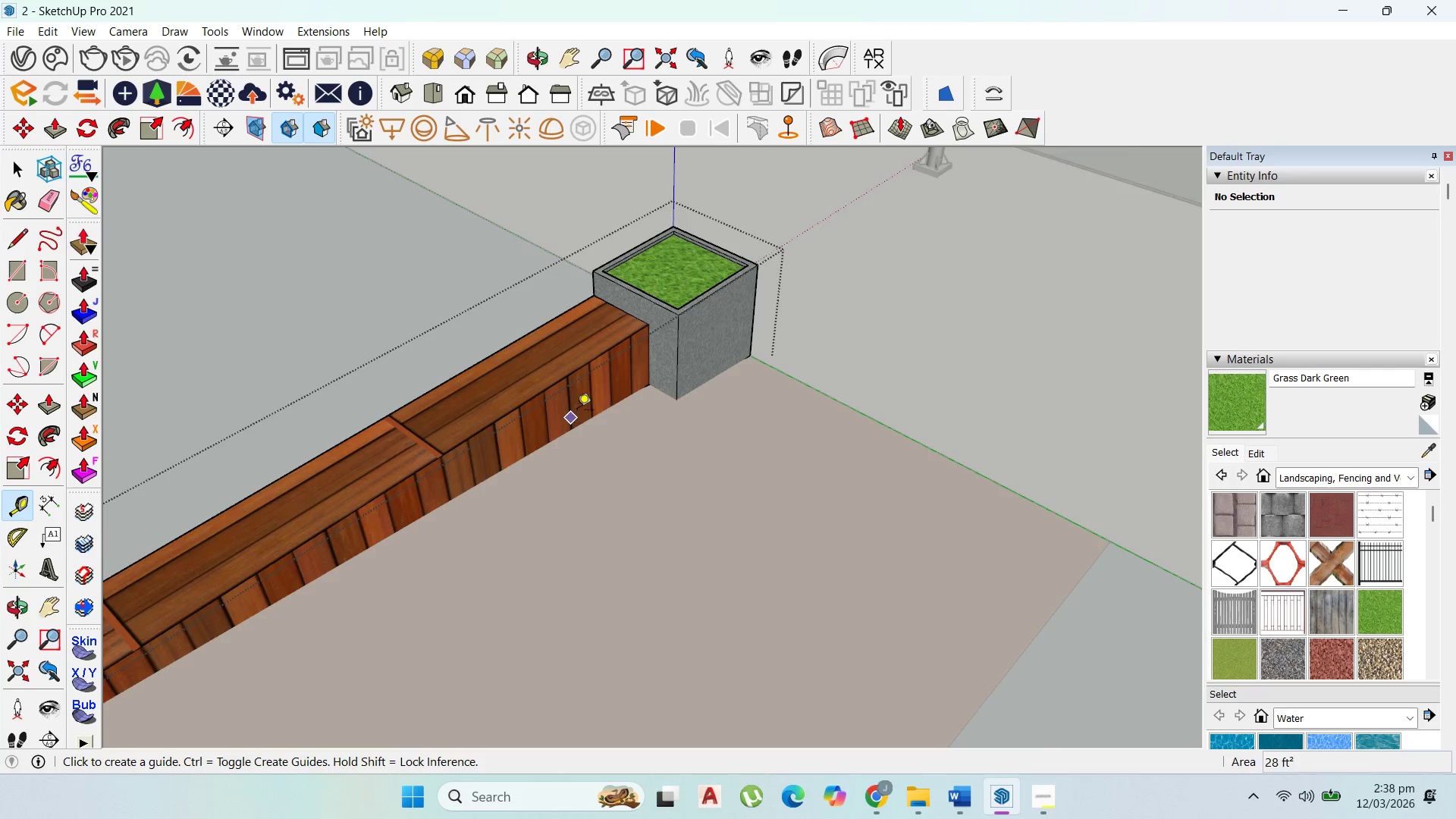 
scroll: coordinate [661, 393], scroll_direction: up, amount: 6.0
 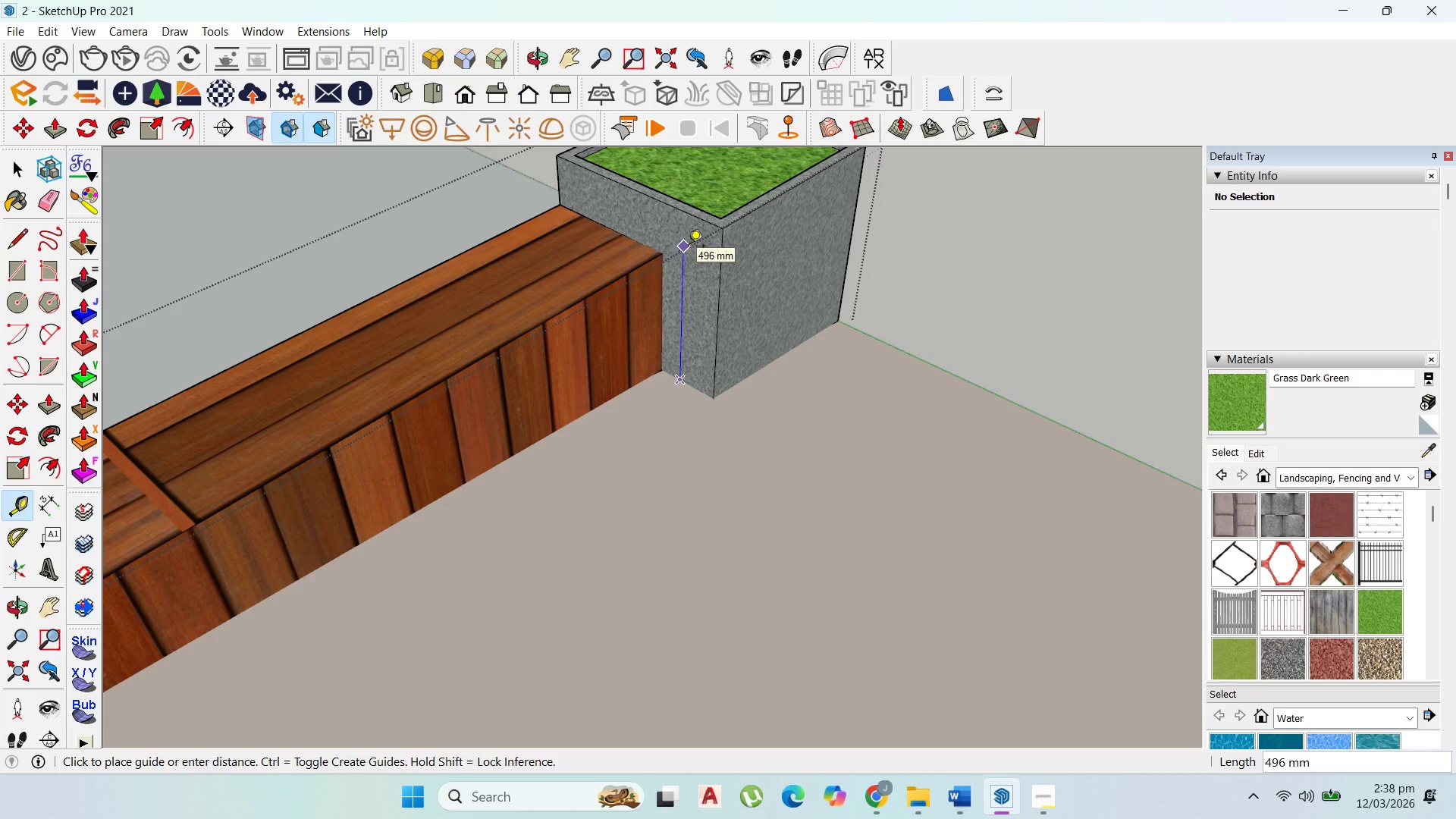 
type(500)
 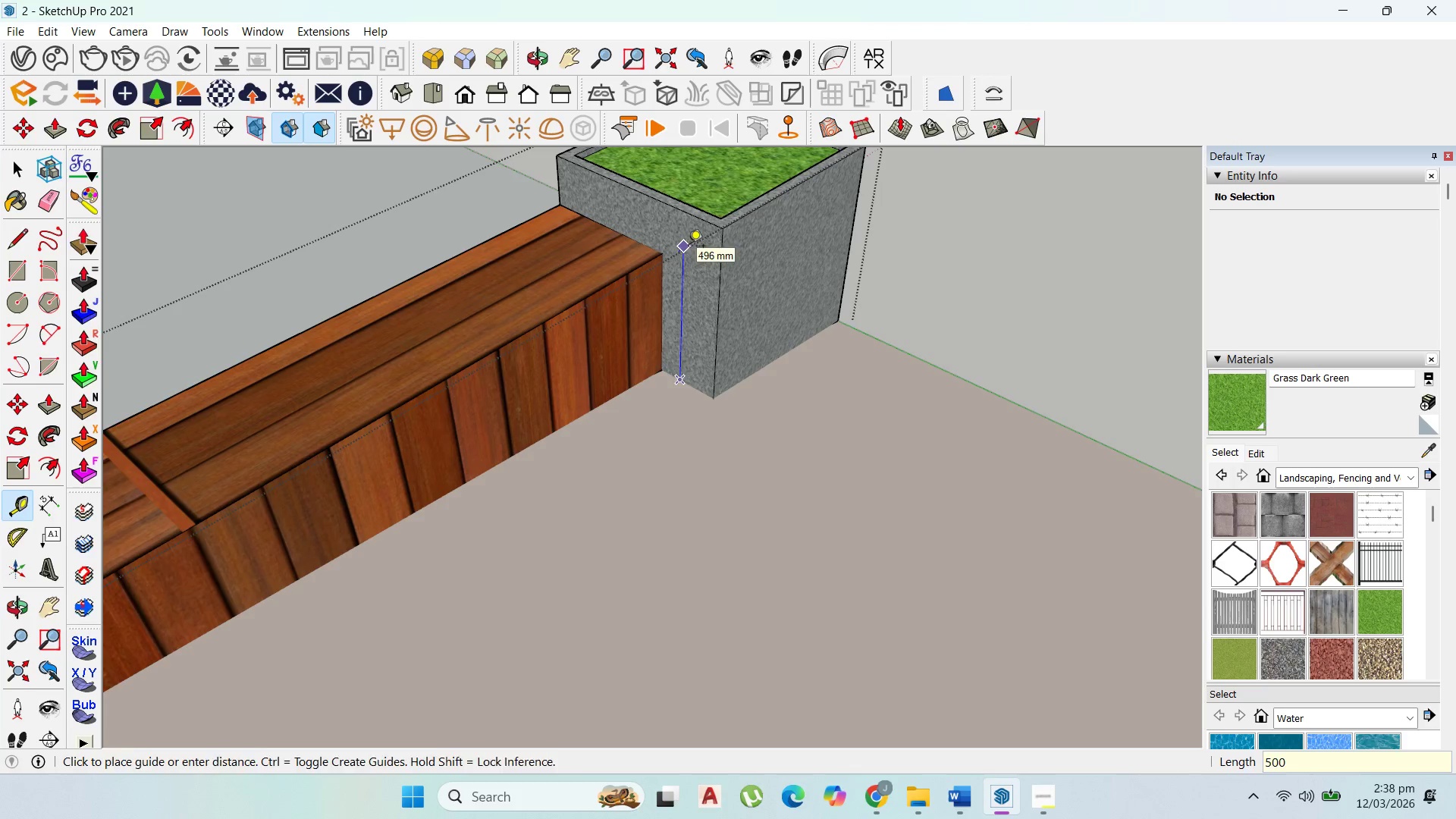 
key(Enter)
 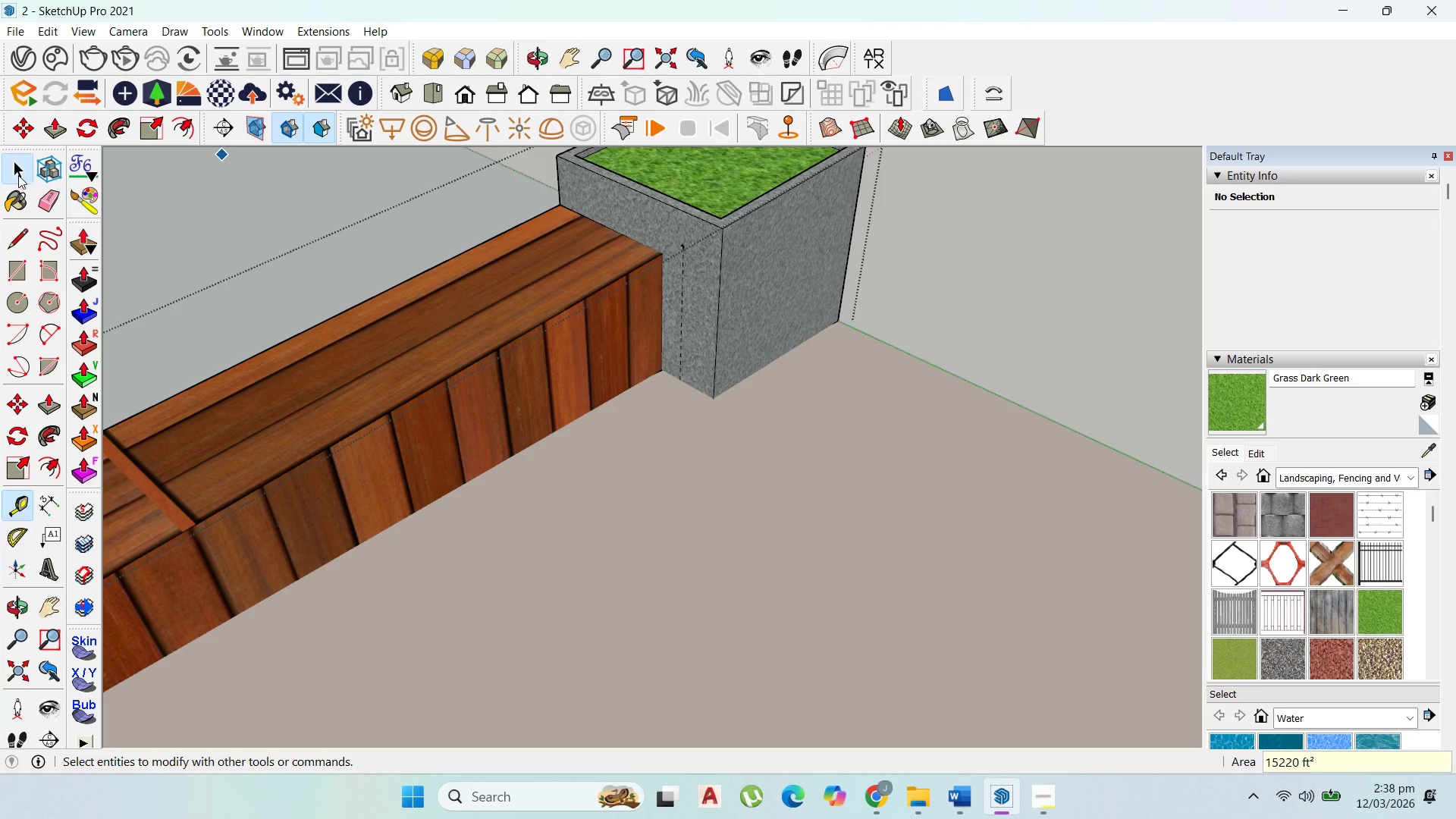 
left_click([538, 309])
 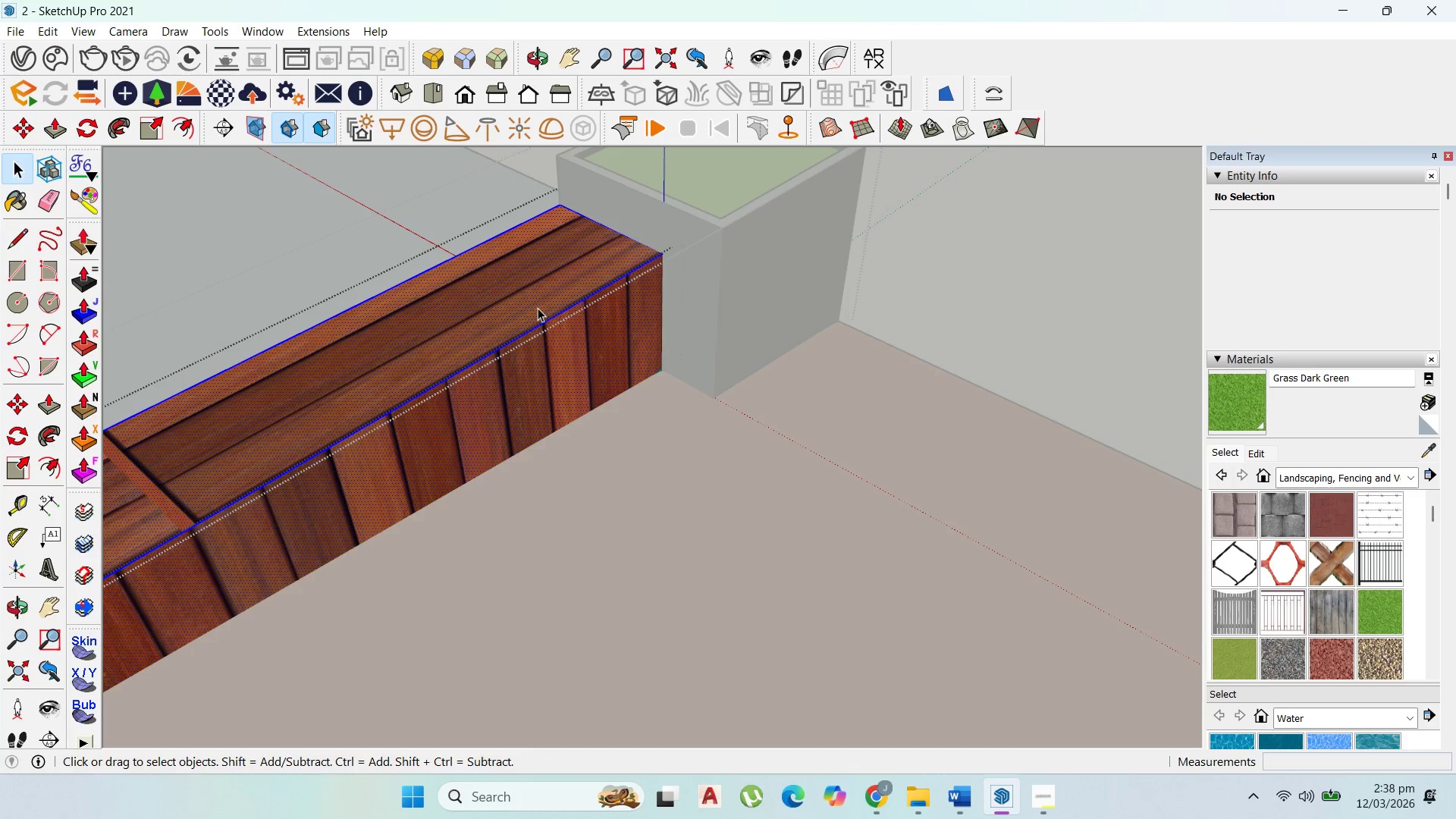 
triple_click([538, 307])
 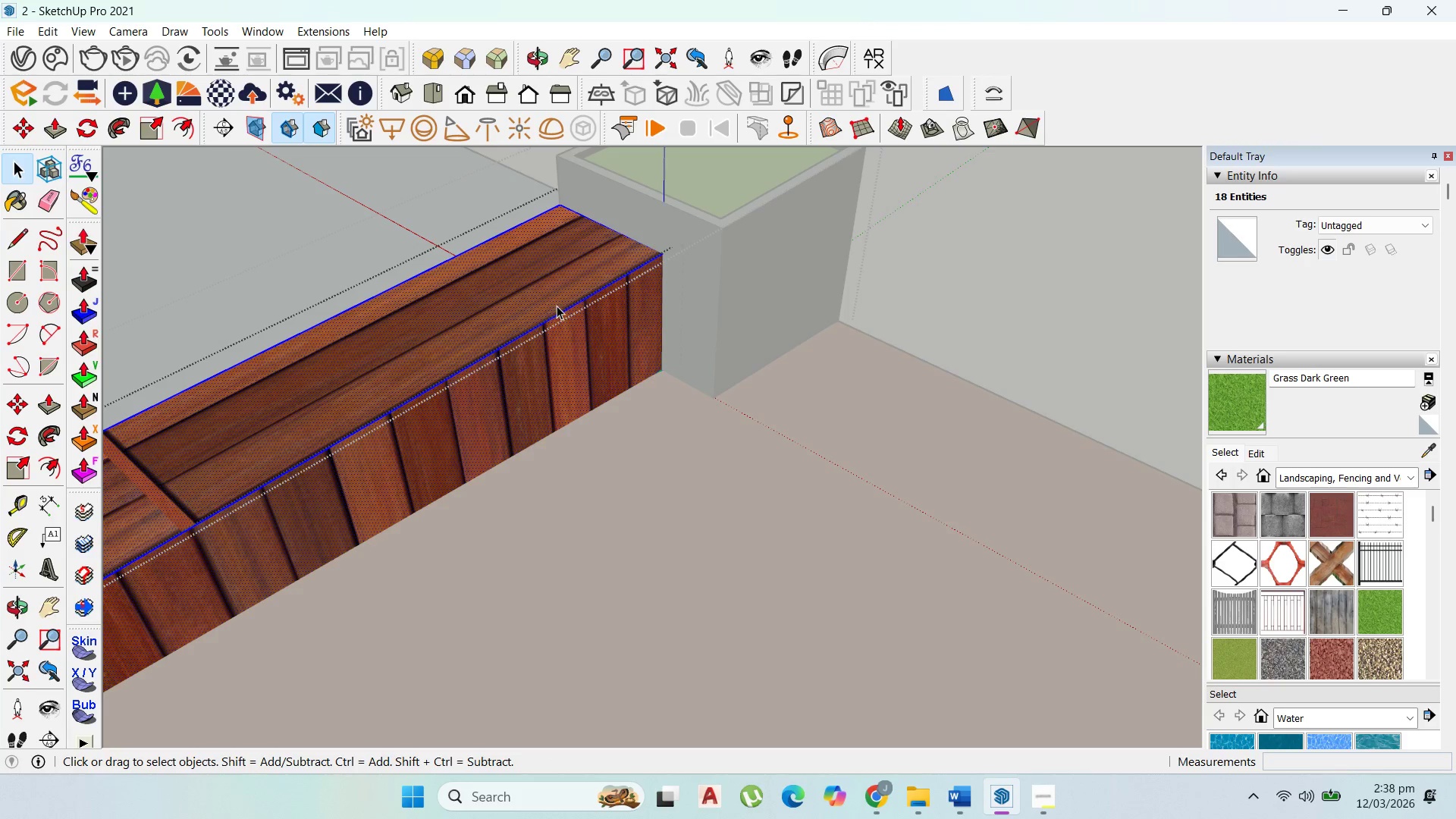 
key(P)
 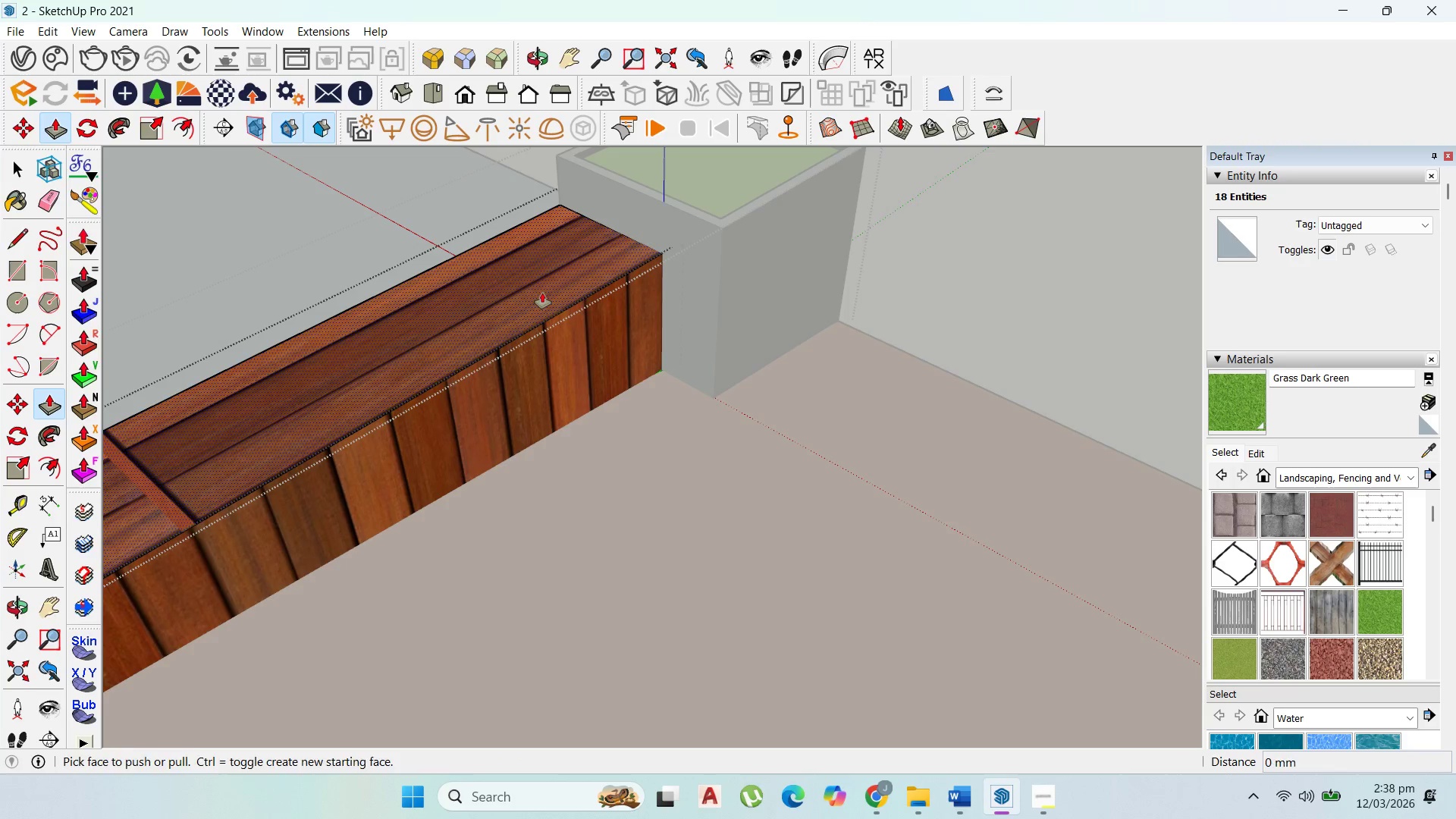 
left_click_drag(start_coordinate=[542, 293], to_coordinate=[686, 246])
 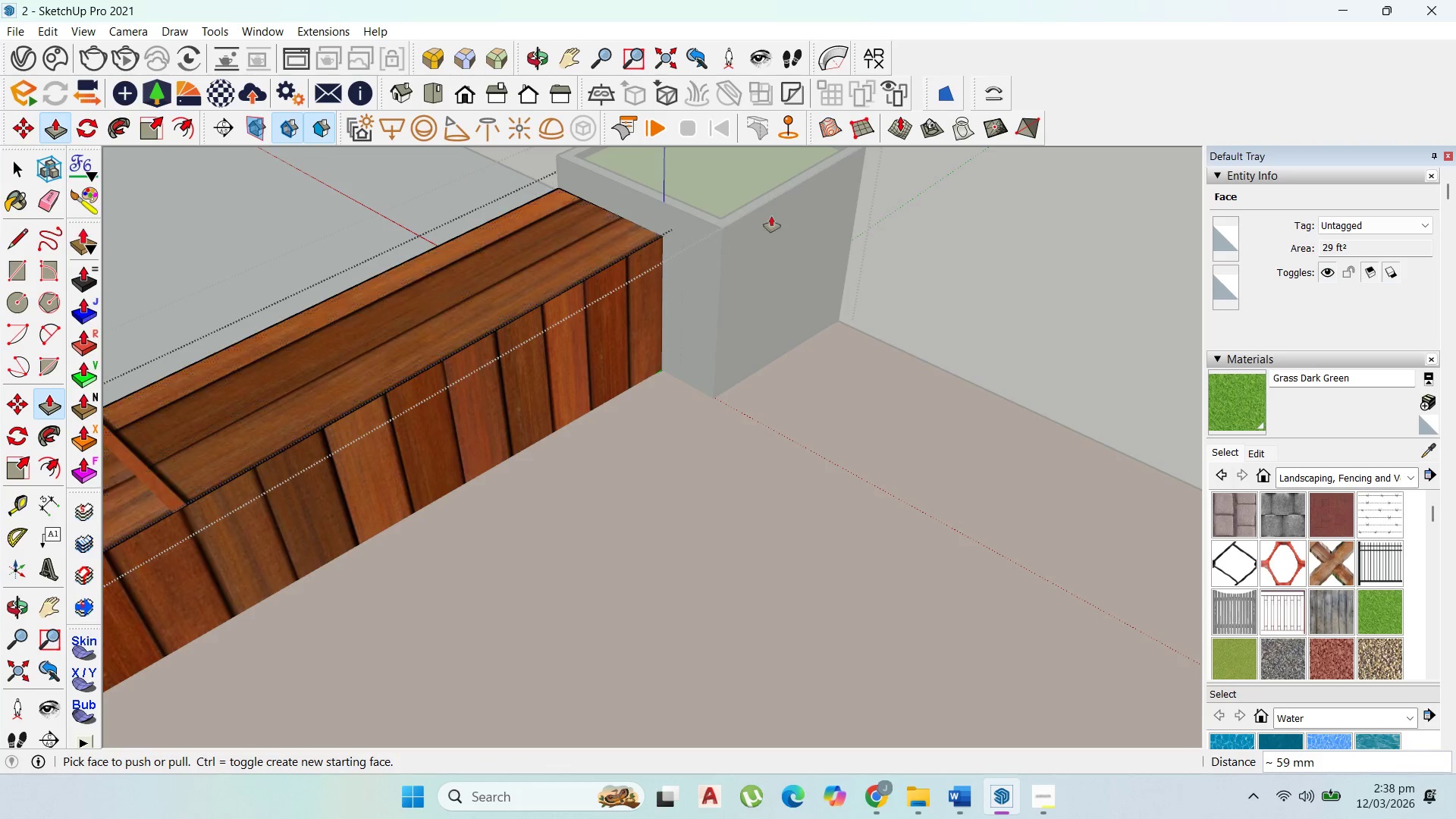 
scroll: coordinate [774, 356], scroll_direction: up, amount: 27.0
 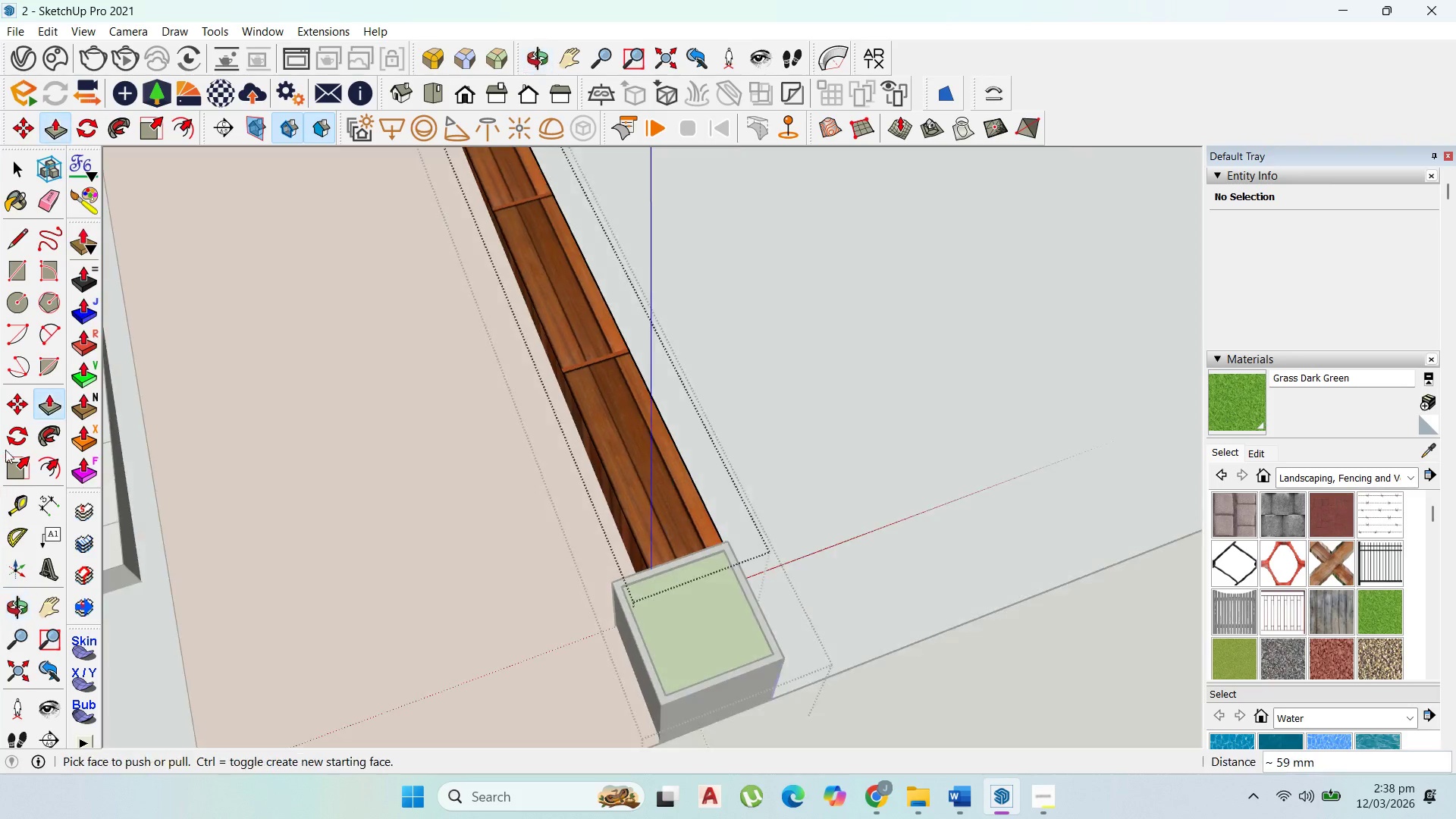 
scroll: coordinate [371, 418], scroll_direction: down, amount: 5.0
 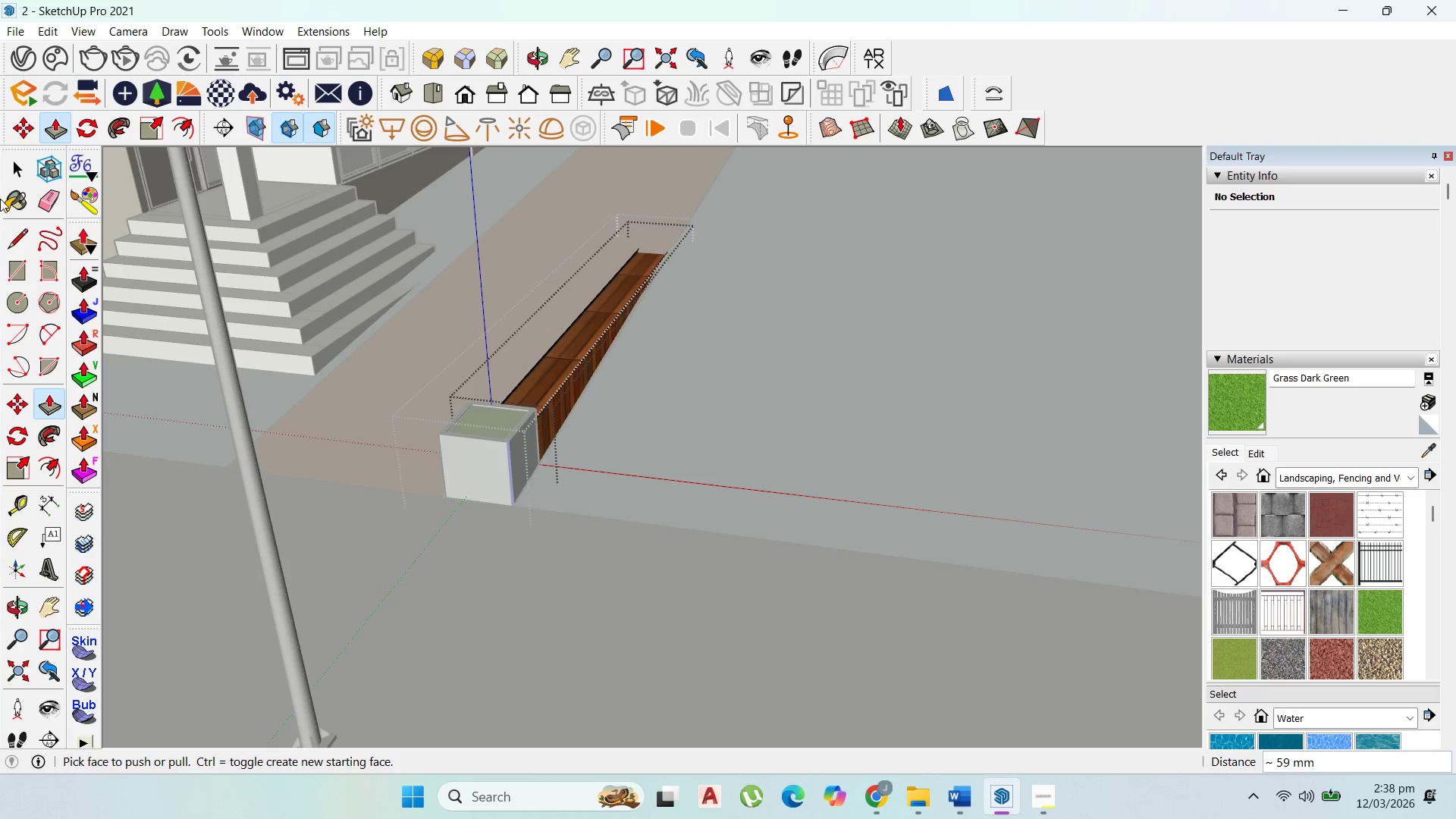 
key(Escape)
 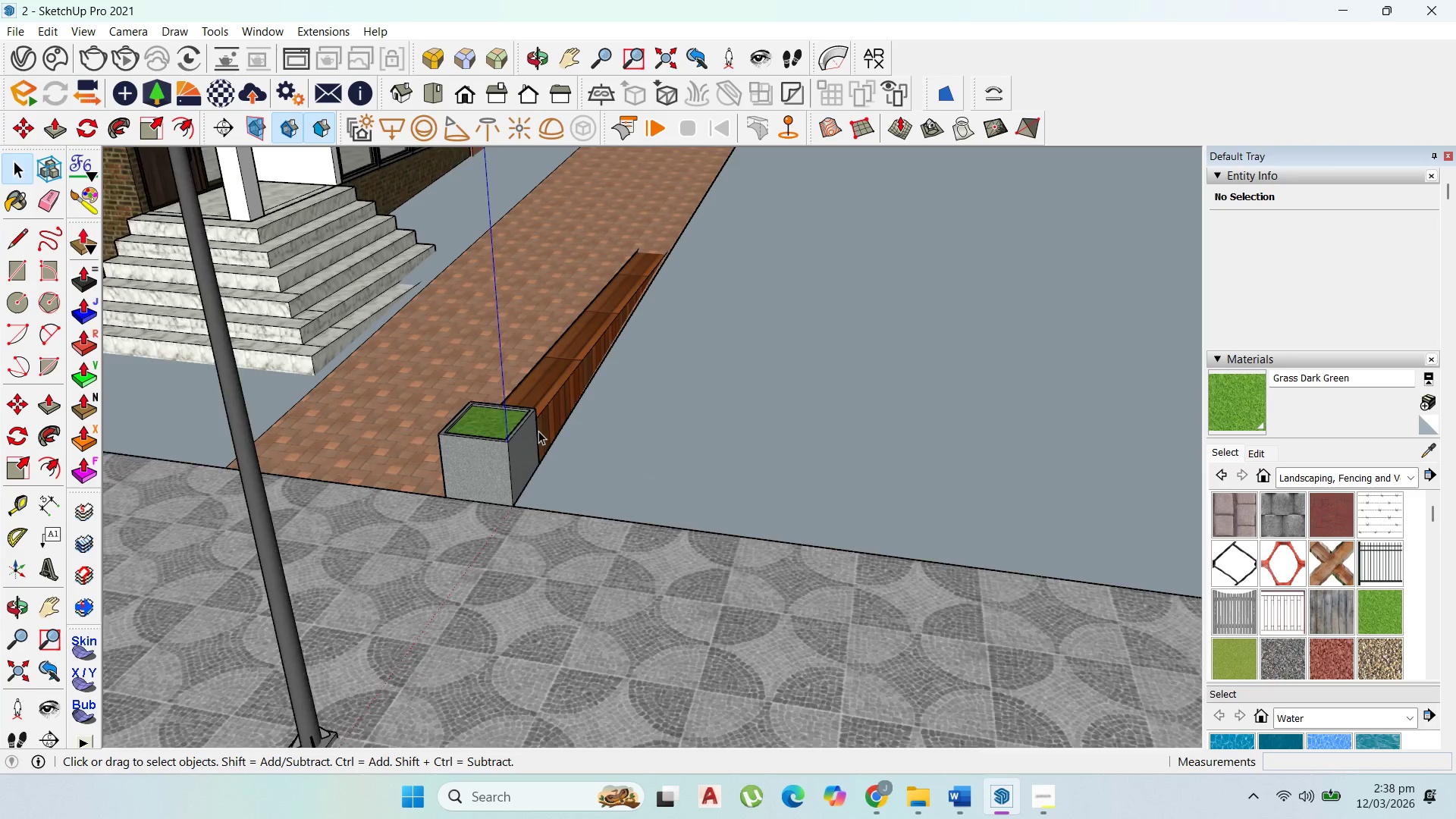 
key(Escape)
 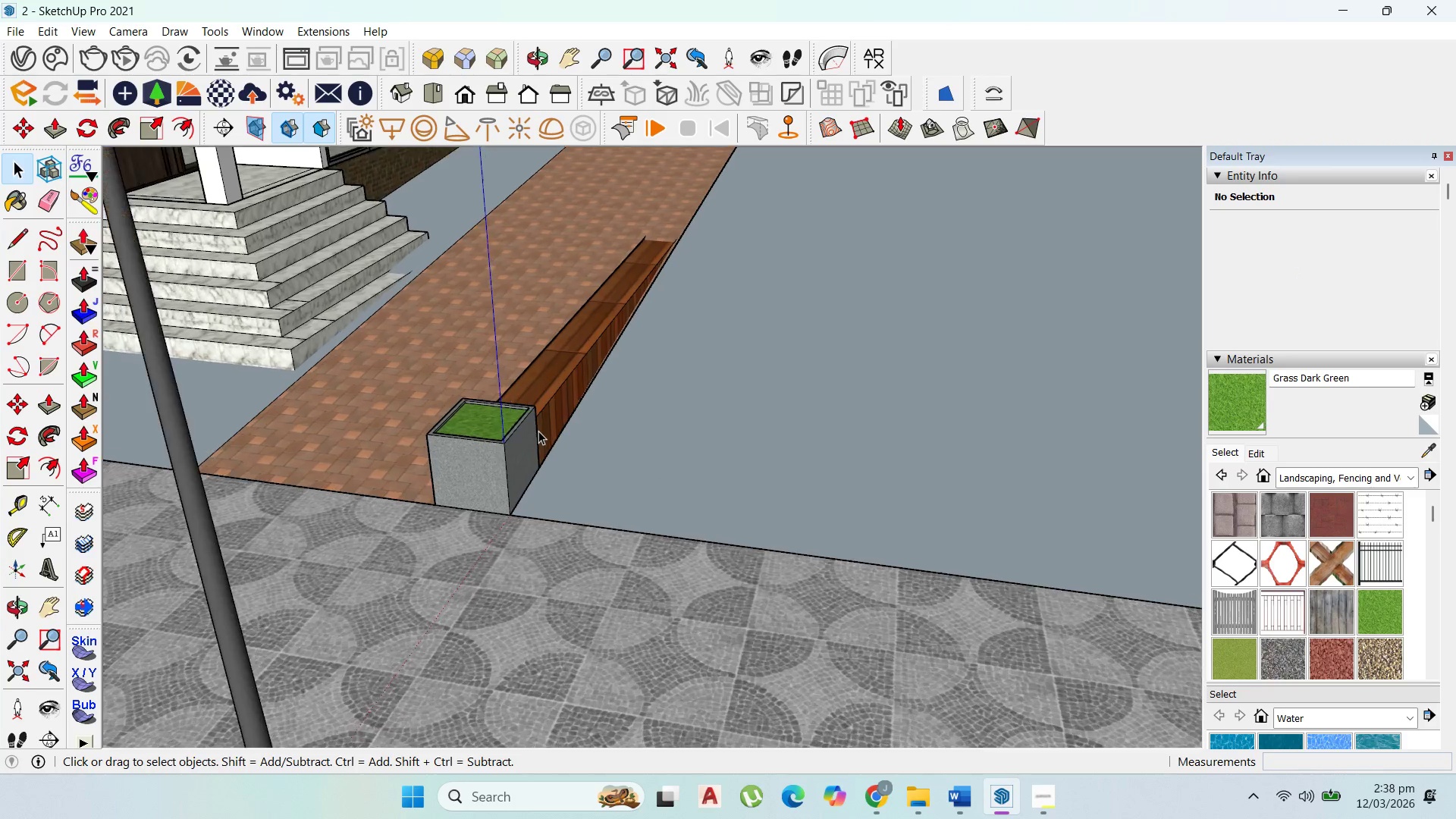 
key(Escape)
 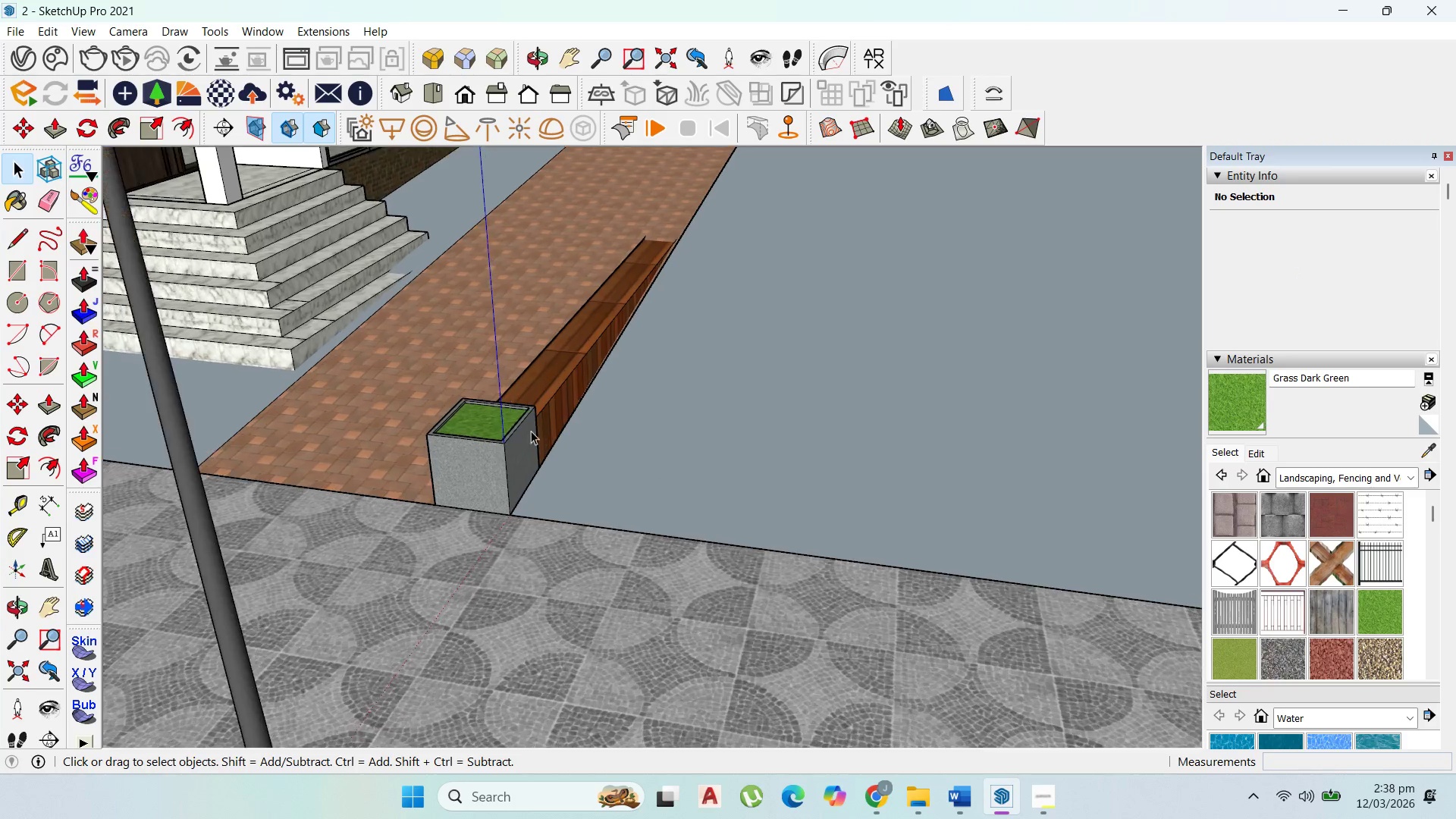 
left_click([519, 435])
 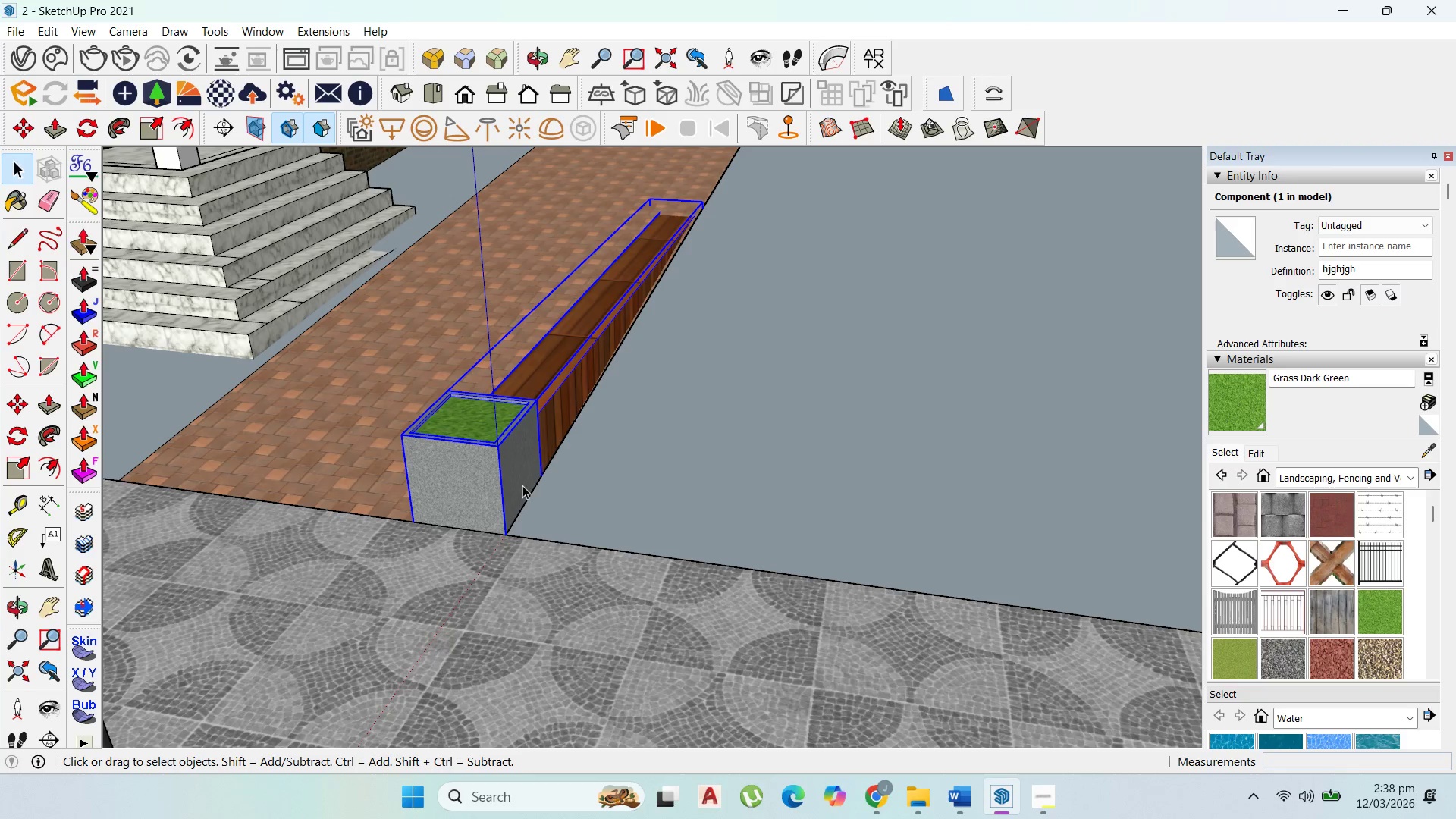 
scroll: coordinate [522, 435], scroll_direction: up, amount: 3.0
 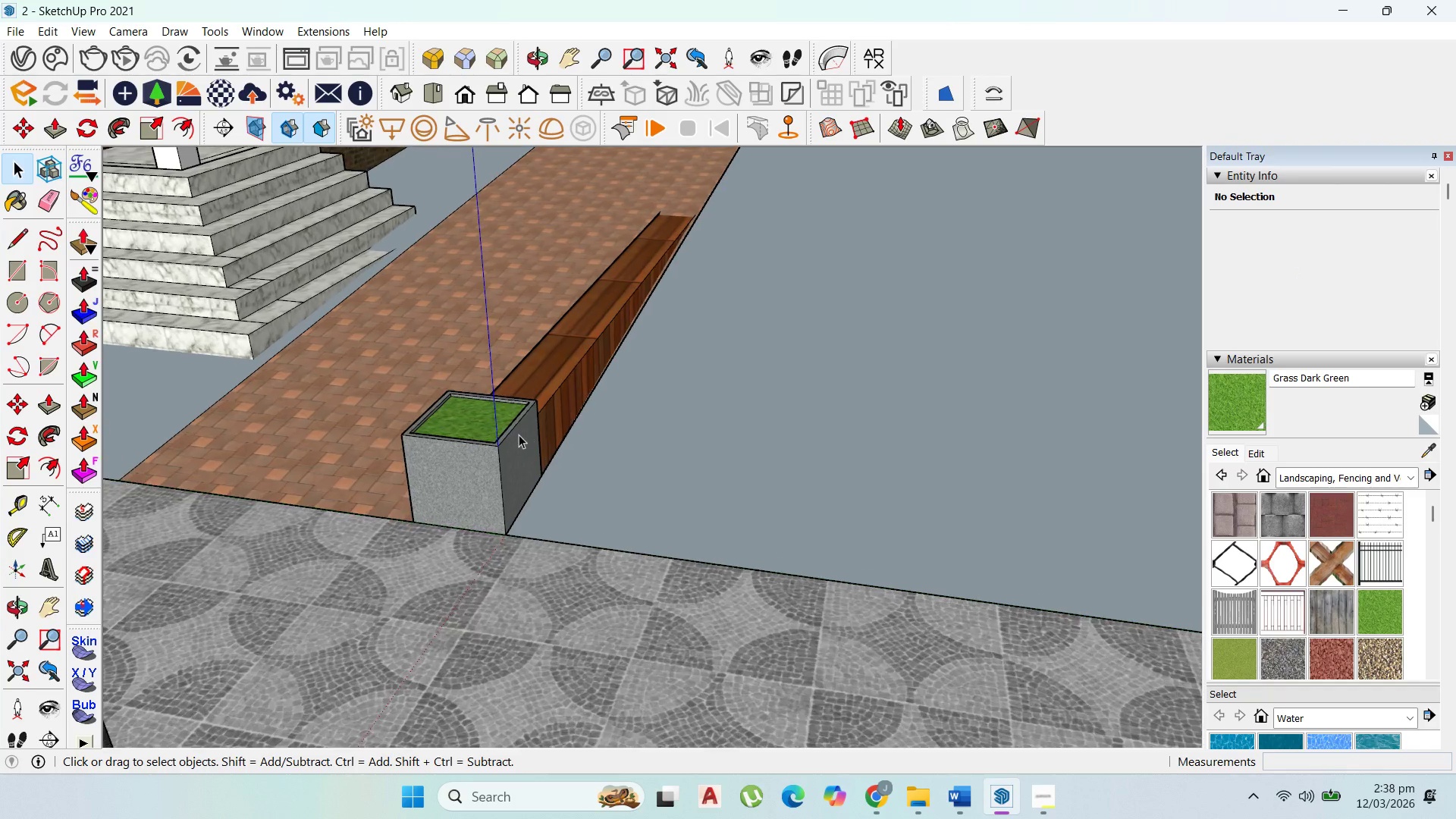 
key(M)
 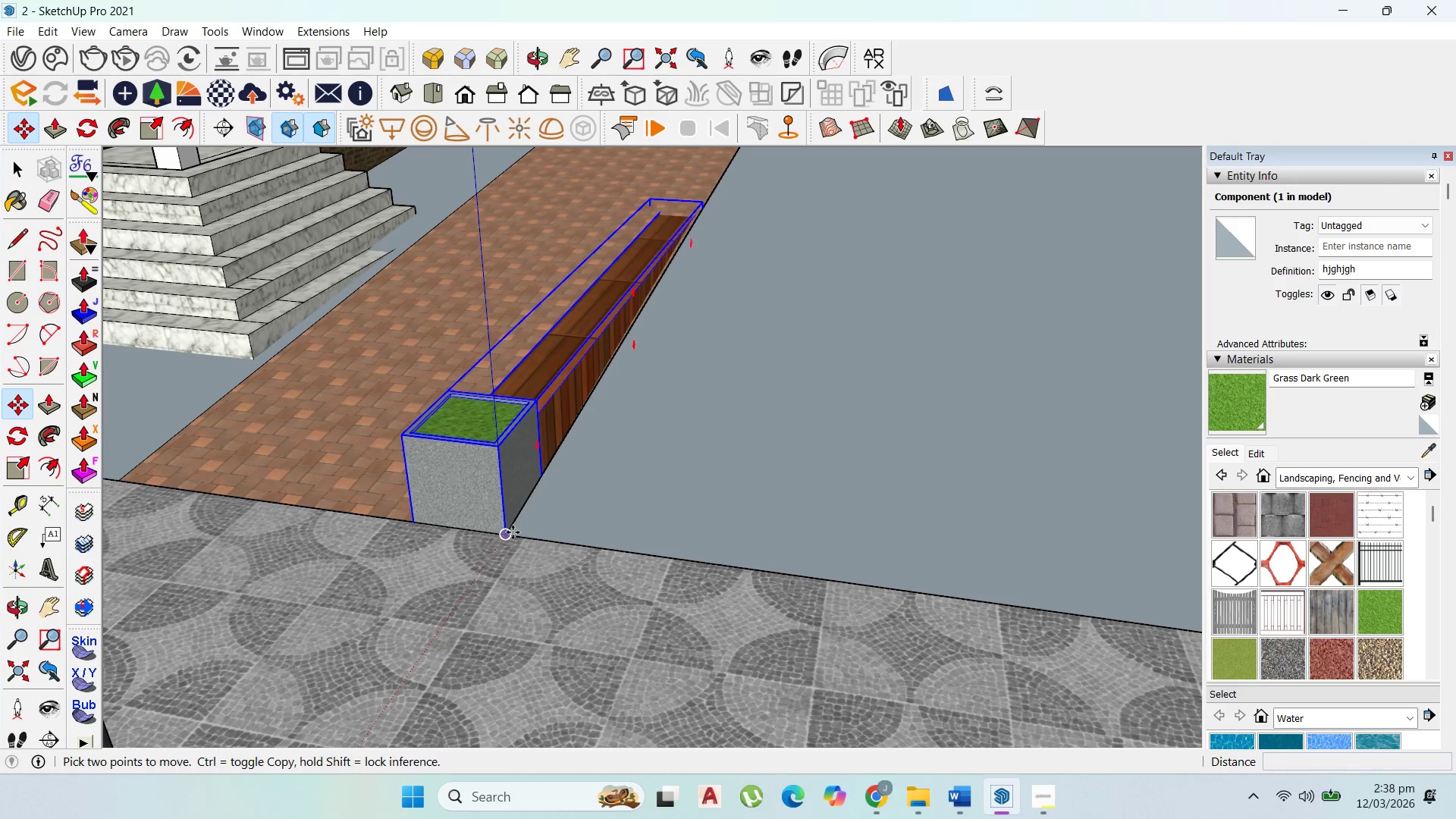 
left_click([512, 534])
 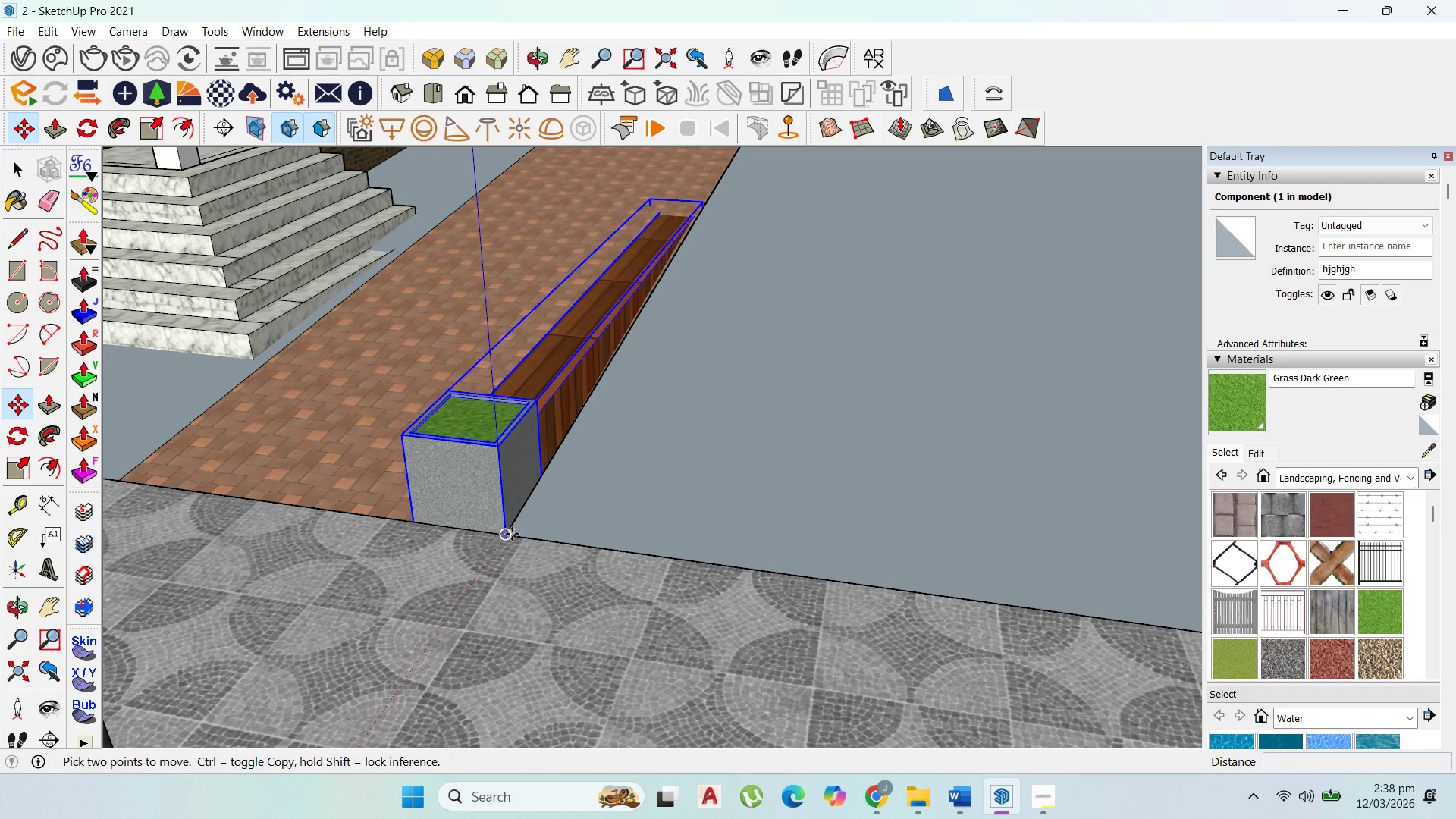 
key(Control+ControlLeft)
 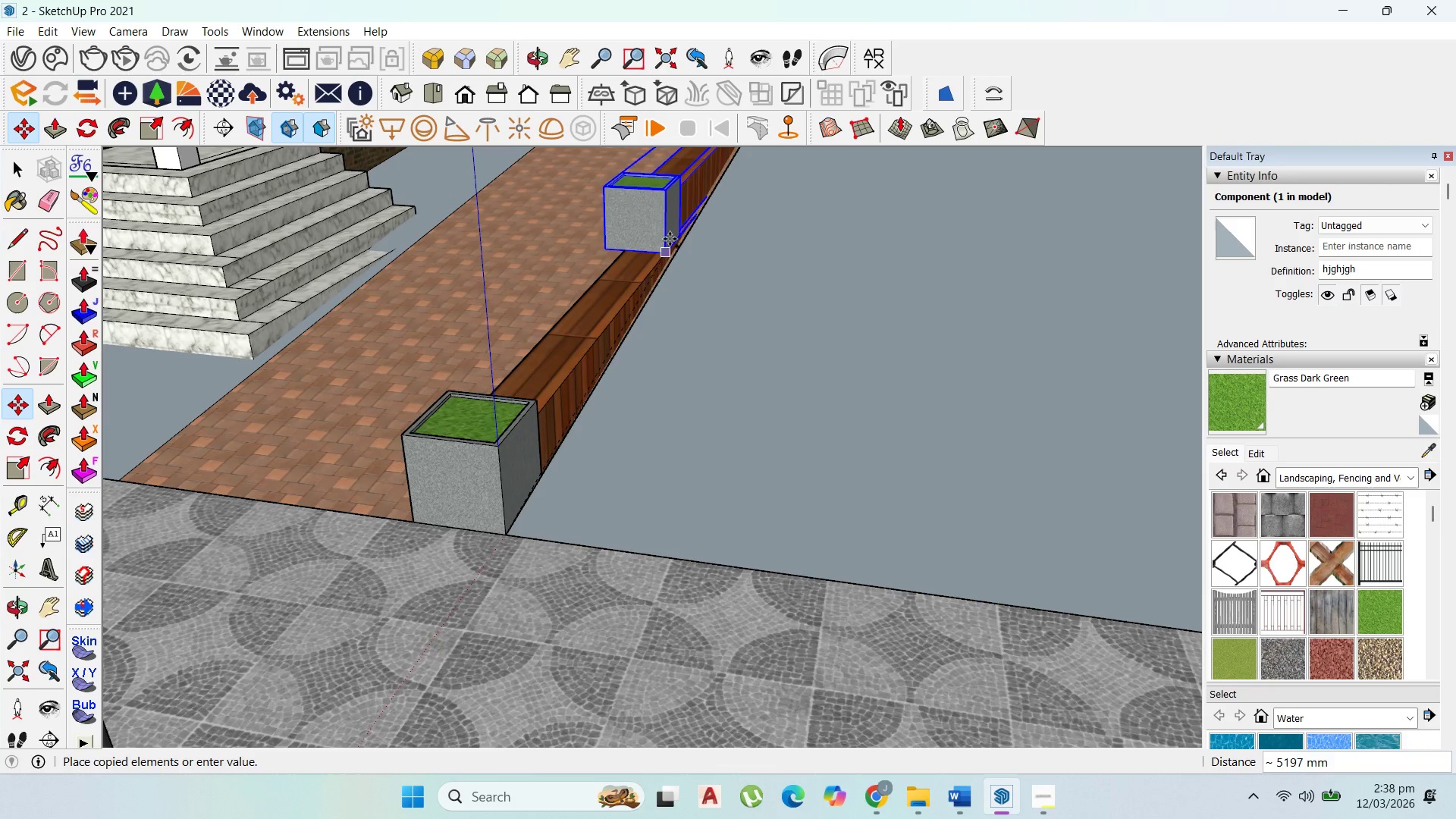 
scroll: coordinate [694, 205], scroll_direction: up, amount: 5.0
 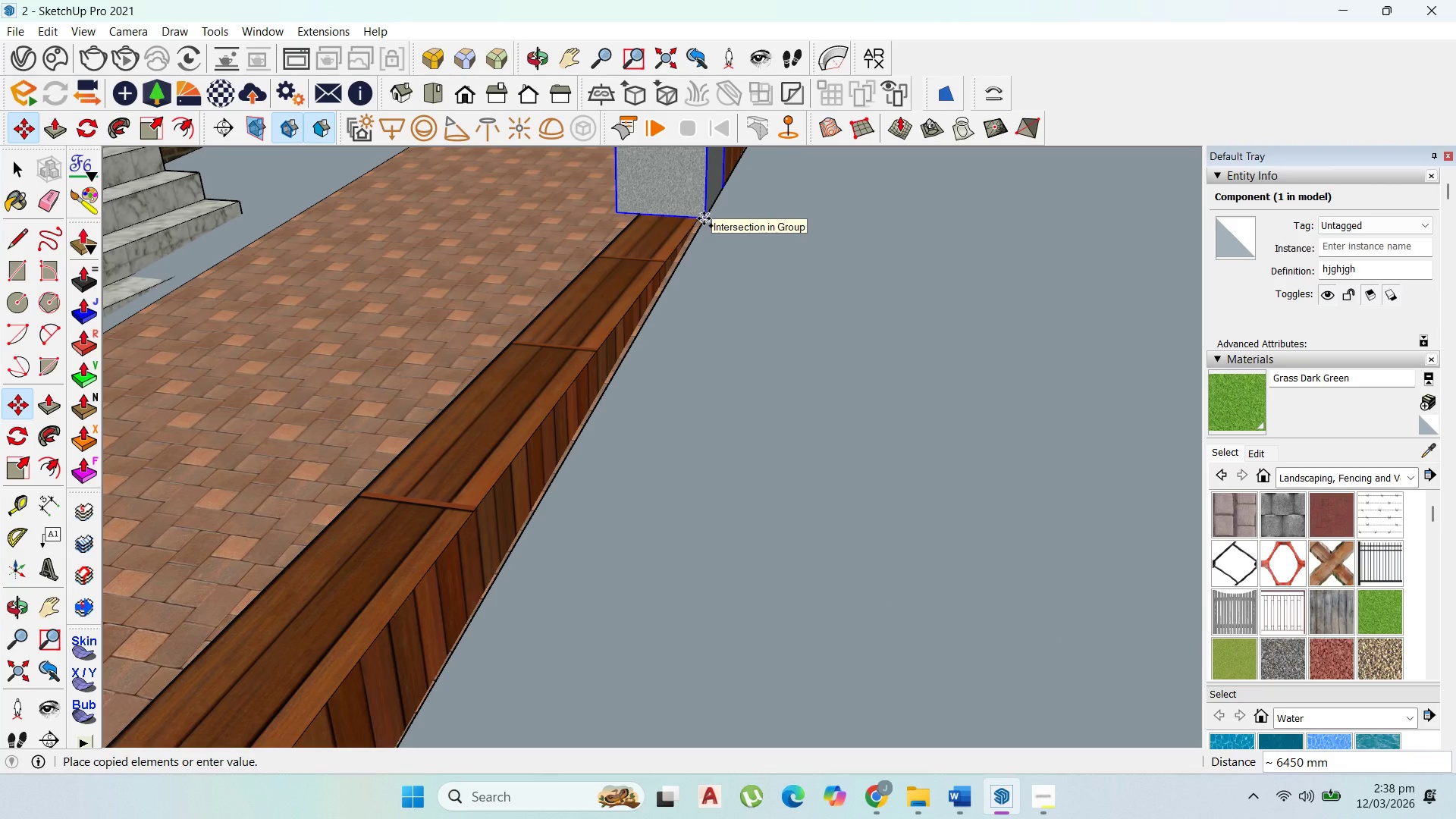 
scroll: coordinate [704, 218], scroll_direction: down, amount: 3.0
 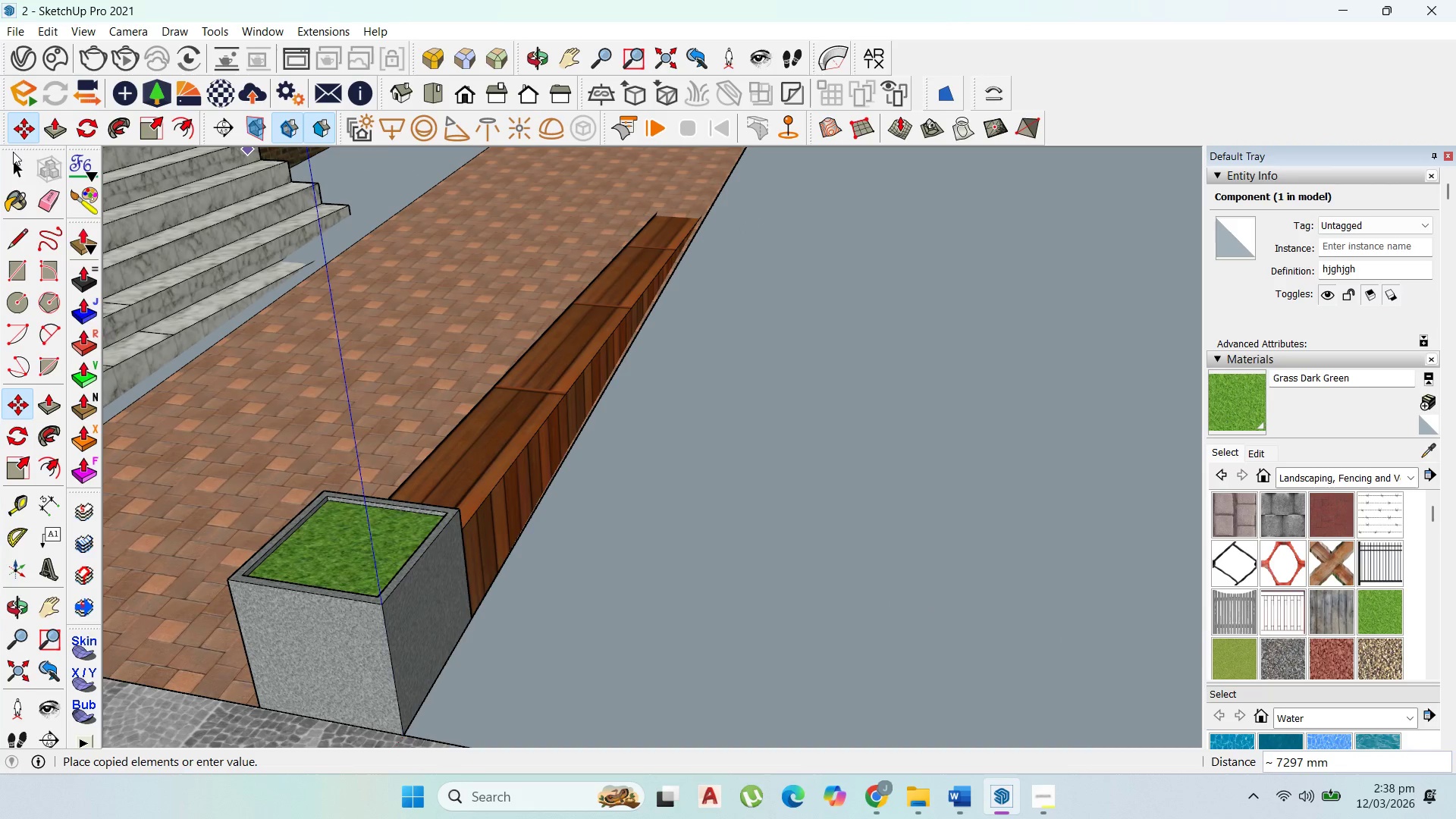 
left_click_drag(start_coordinate=[14, 157], to_coordinate=[49, 180])
 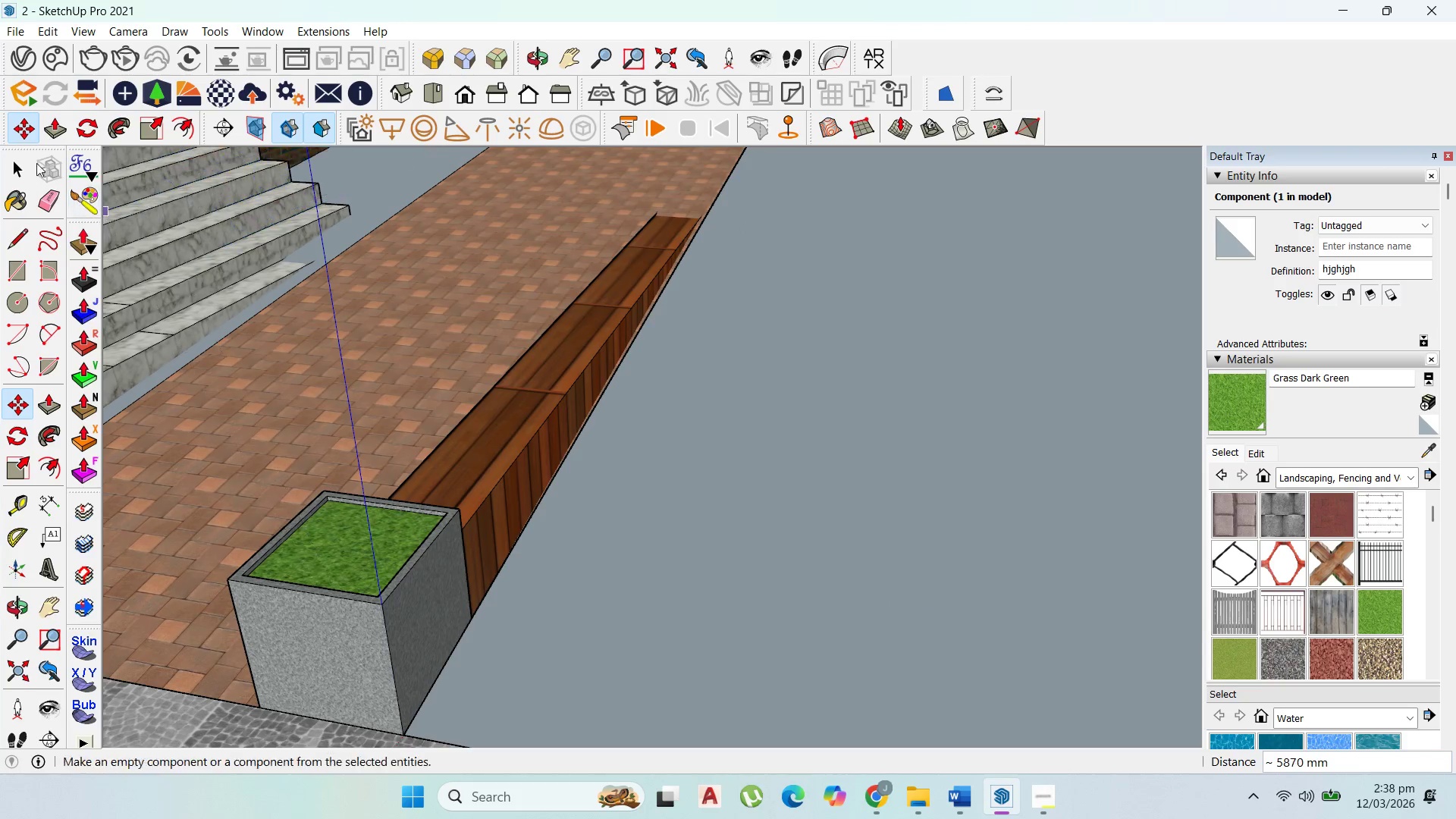 
key(Escape)
 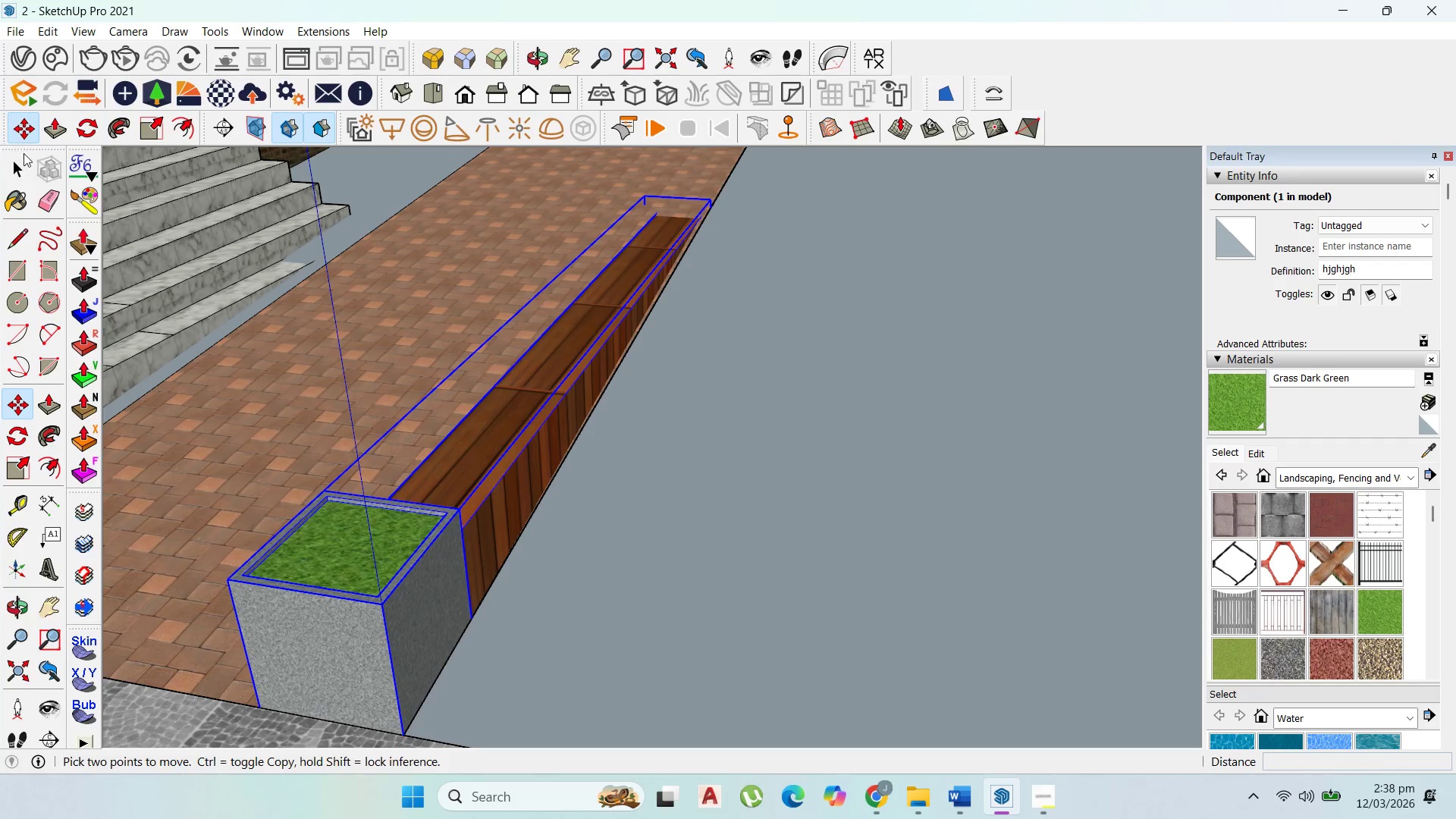 
left_click_drag(start_coordinate=[24, 162], to_coordinate=[24, 167])
 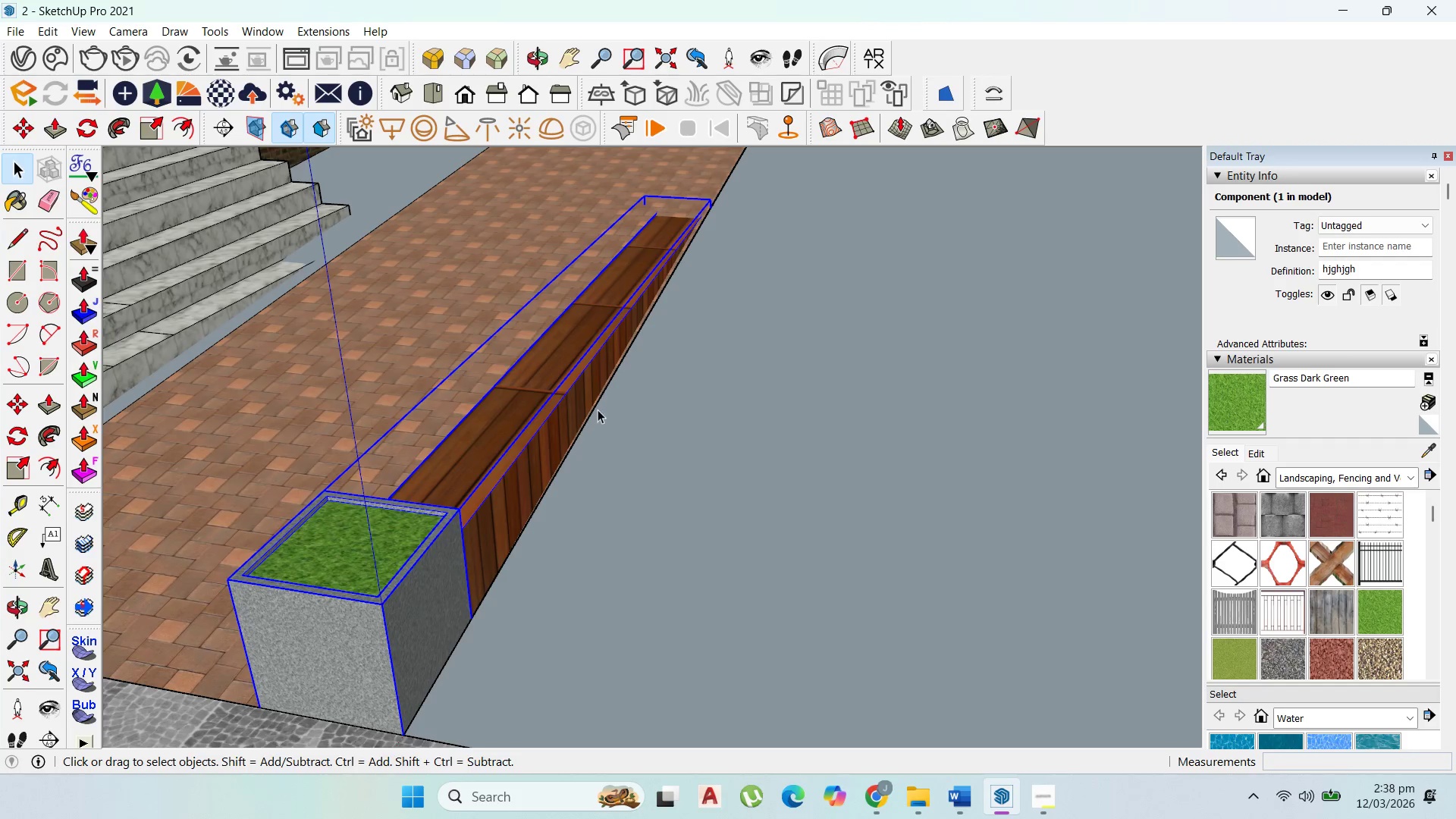 
key(Escape)
 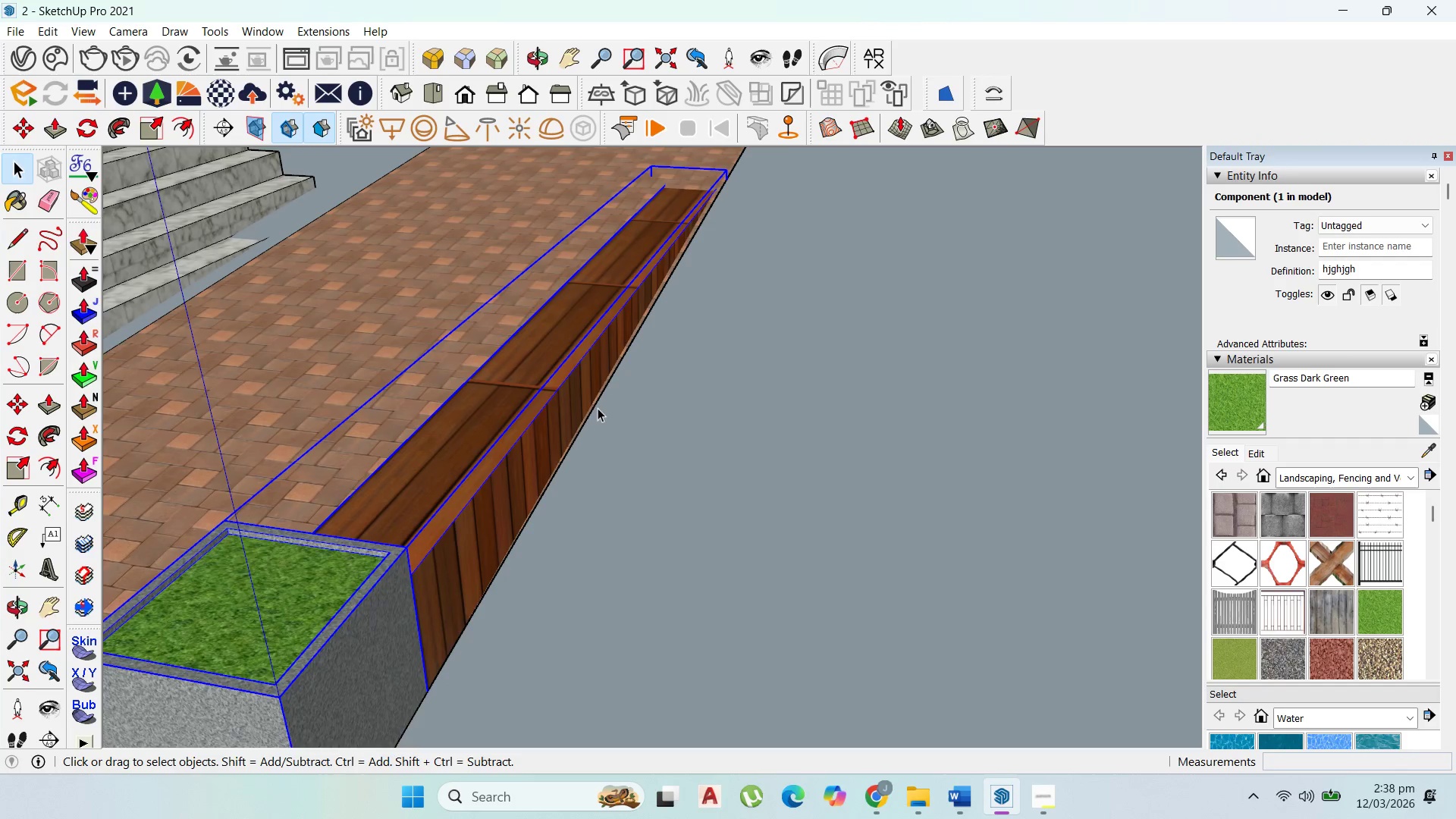 
left_click([555, 403])
 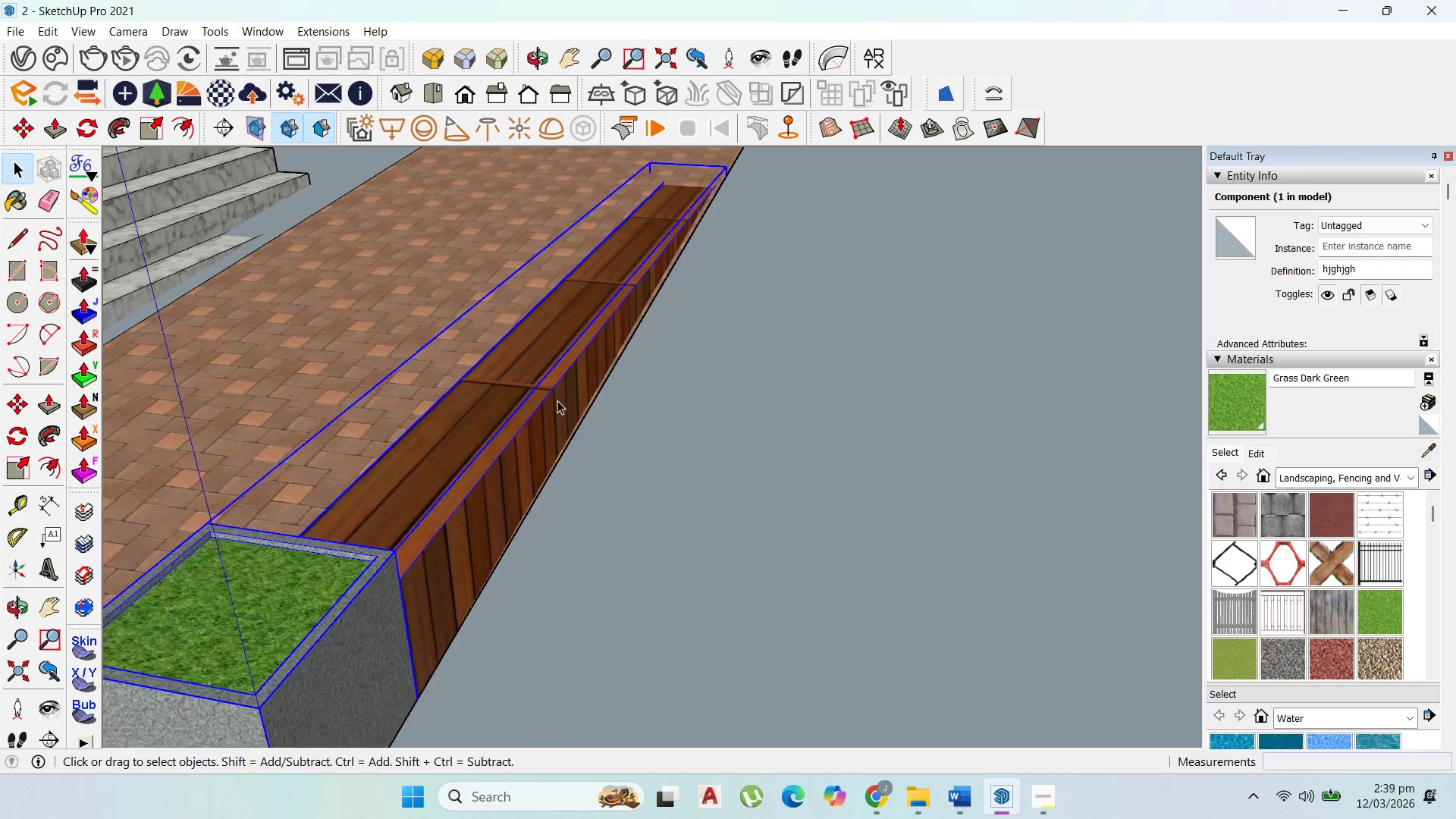 
scroll: coordinate [598, 408], scroll_direction: up, amount: 3.0
 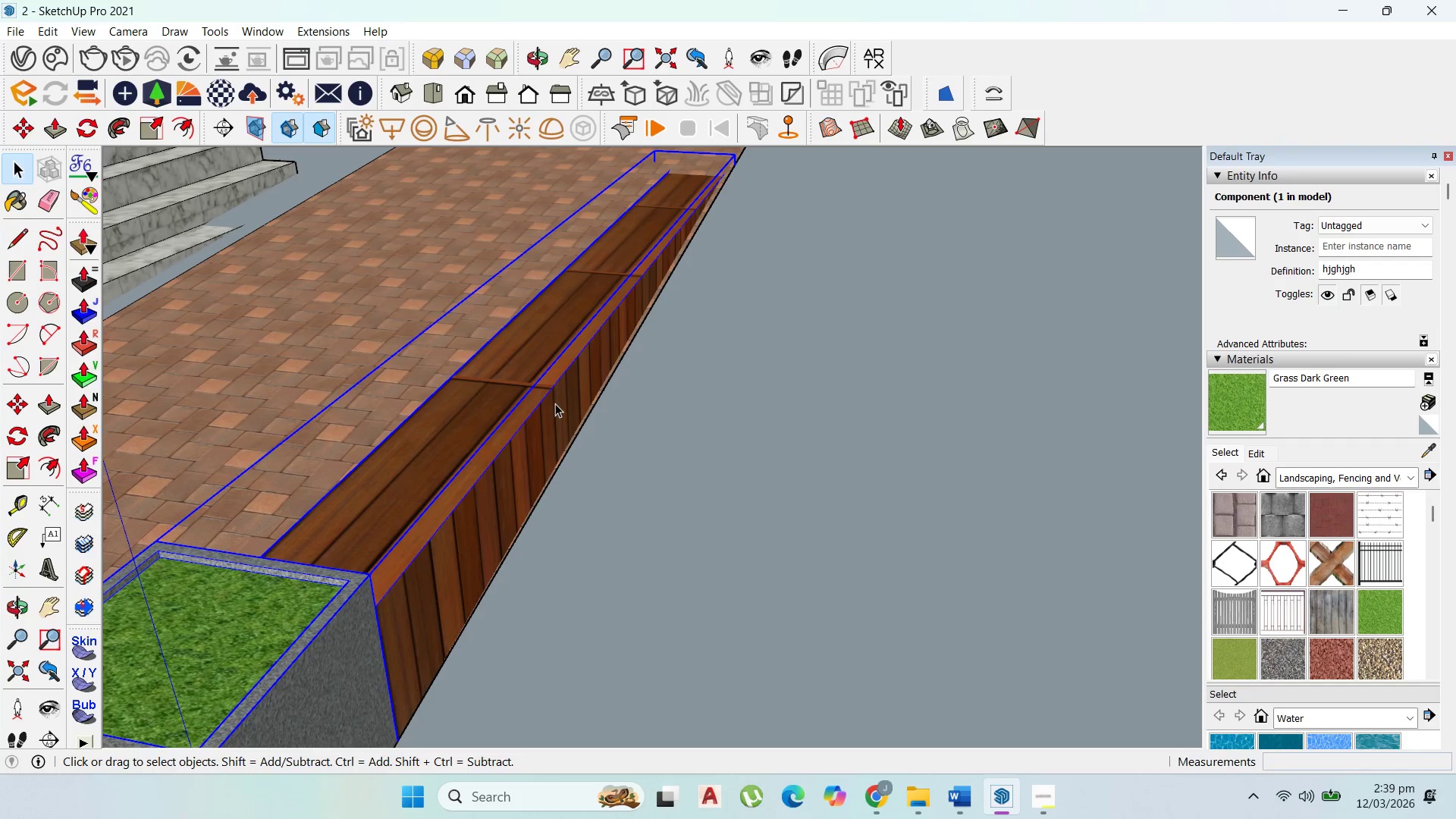 
scroll: coordinate [571, 397], scroll_direction: down, amount: 5.0
 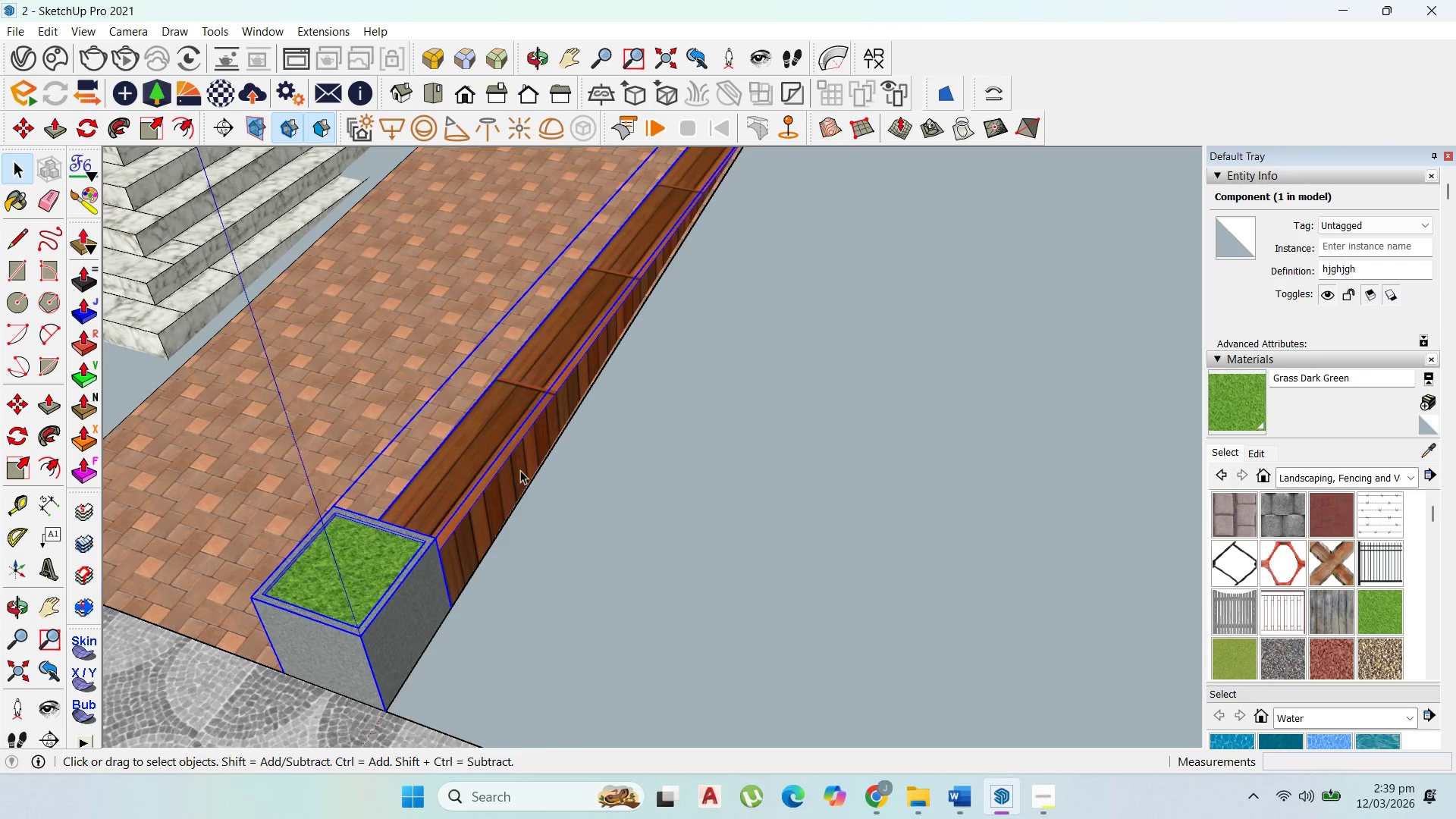 
left_click([548, 423])
 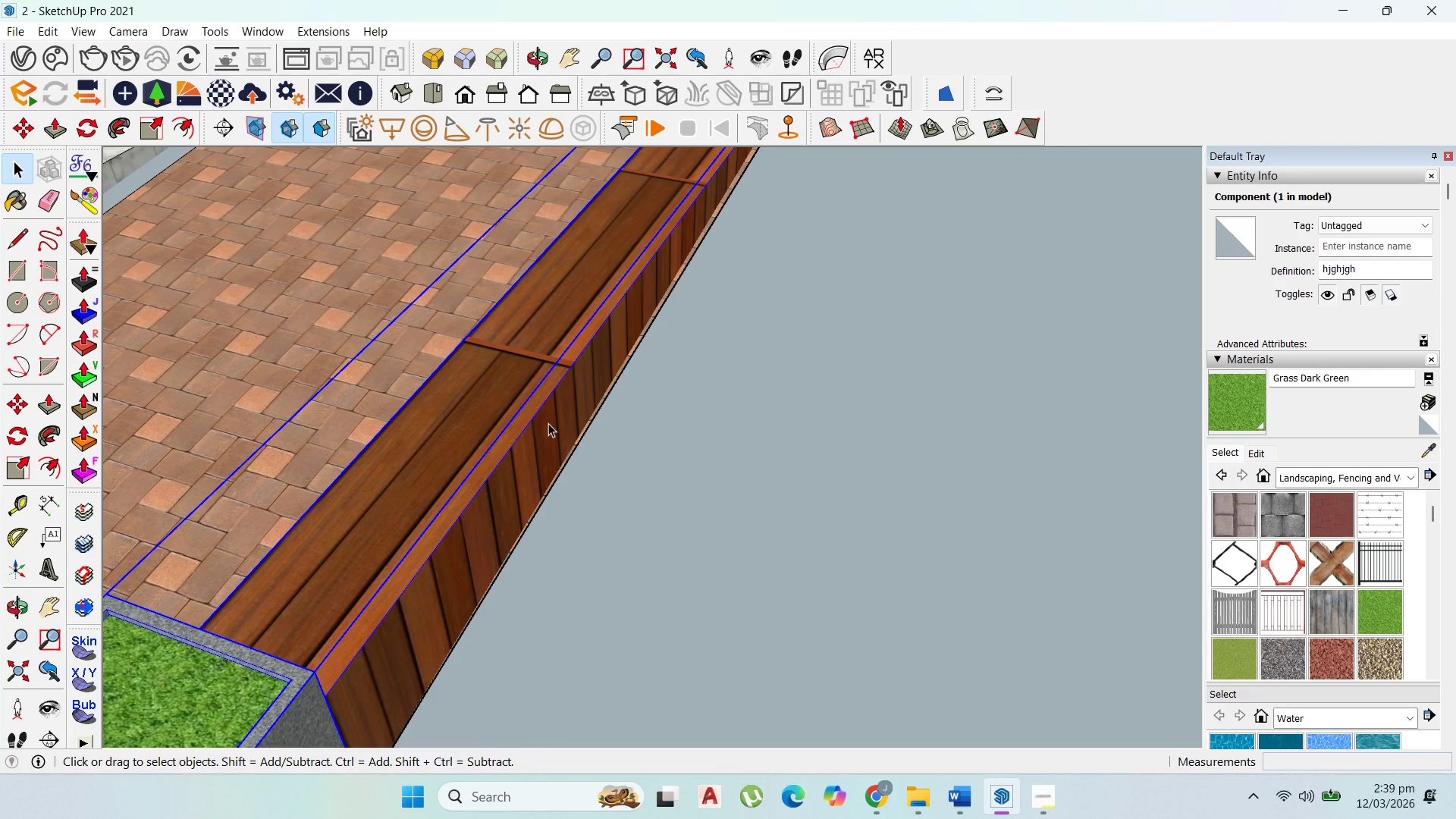 
scroll: coordinate [548, 421], scroll_direction: up, amount: 6.0
 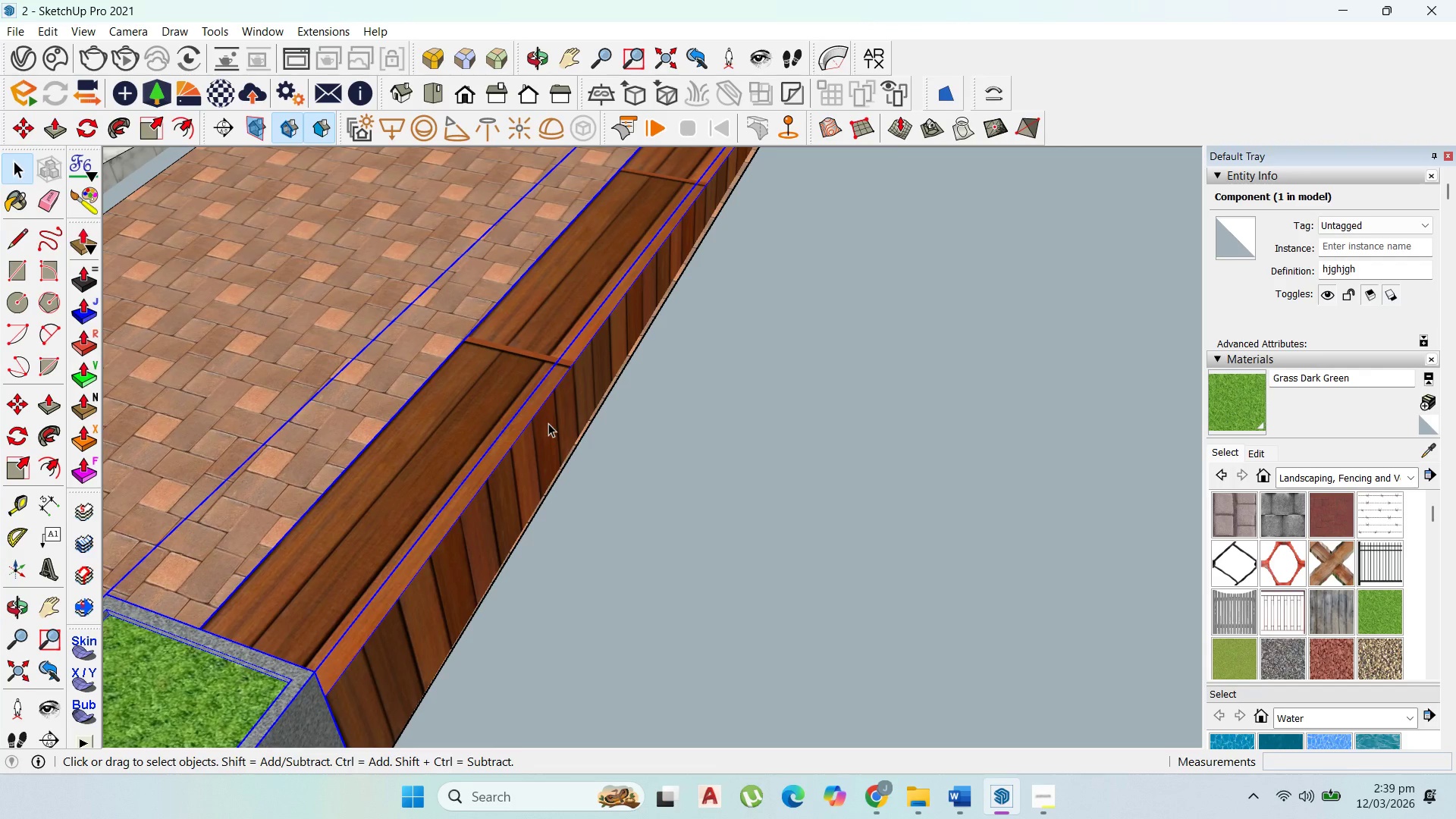 
double_click([548, 423])
 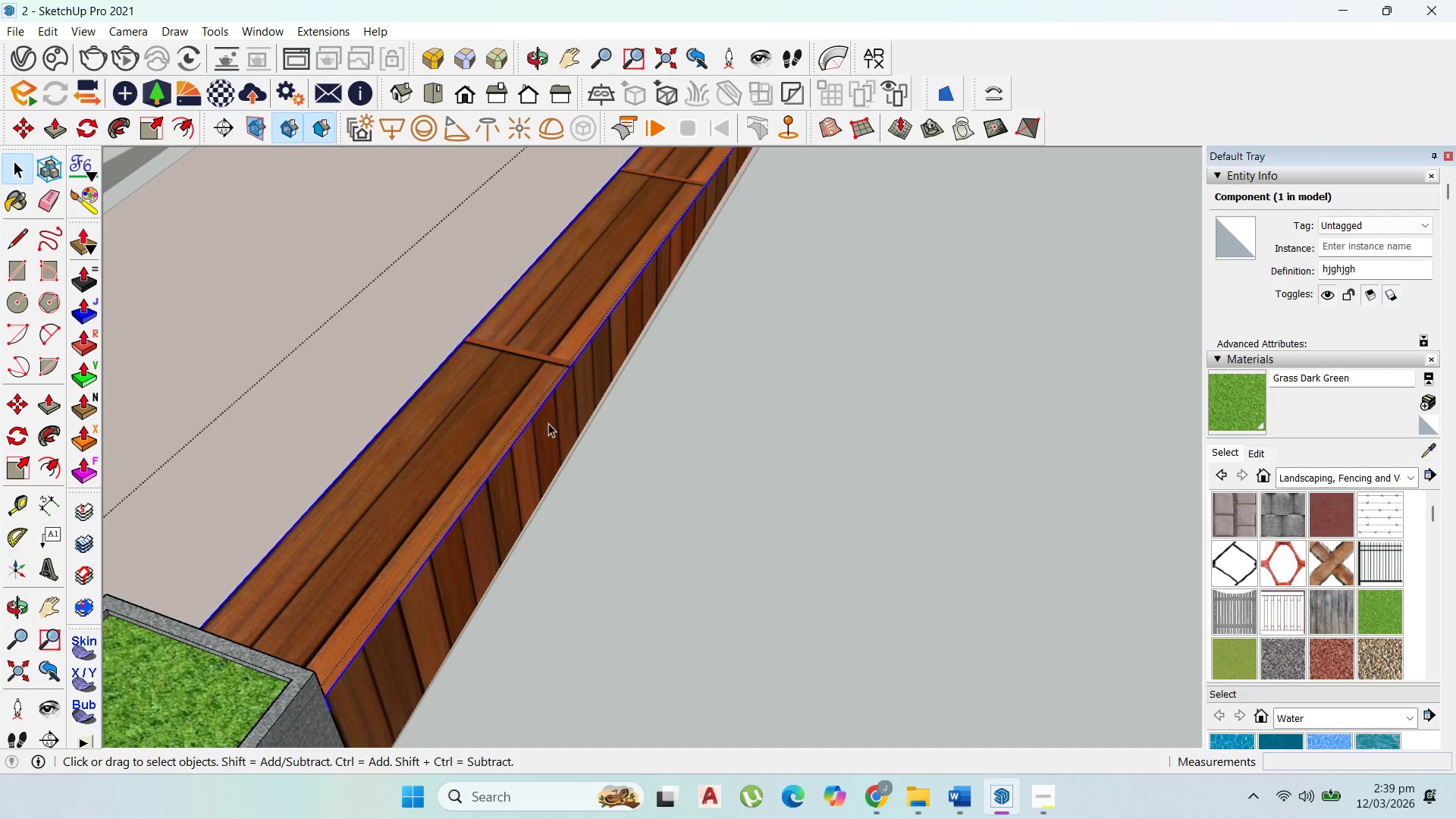 
triple_click([548, 423])
 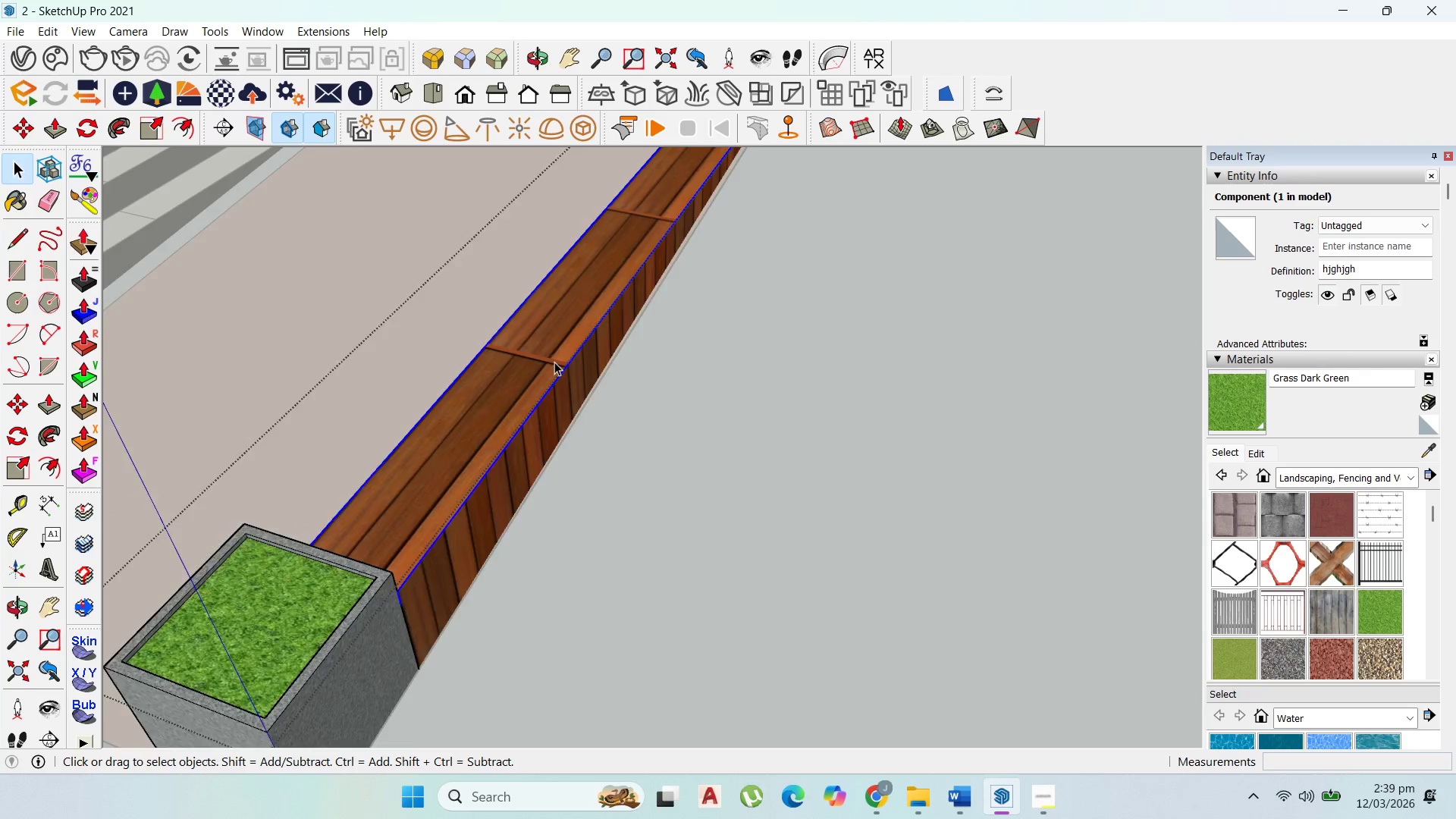 
scroll: coordinate [482, 551], scroll_direction: down, amount: 2.0
 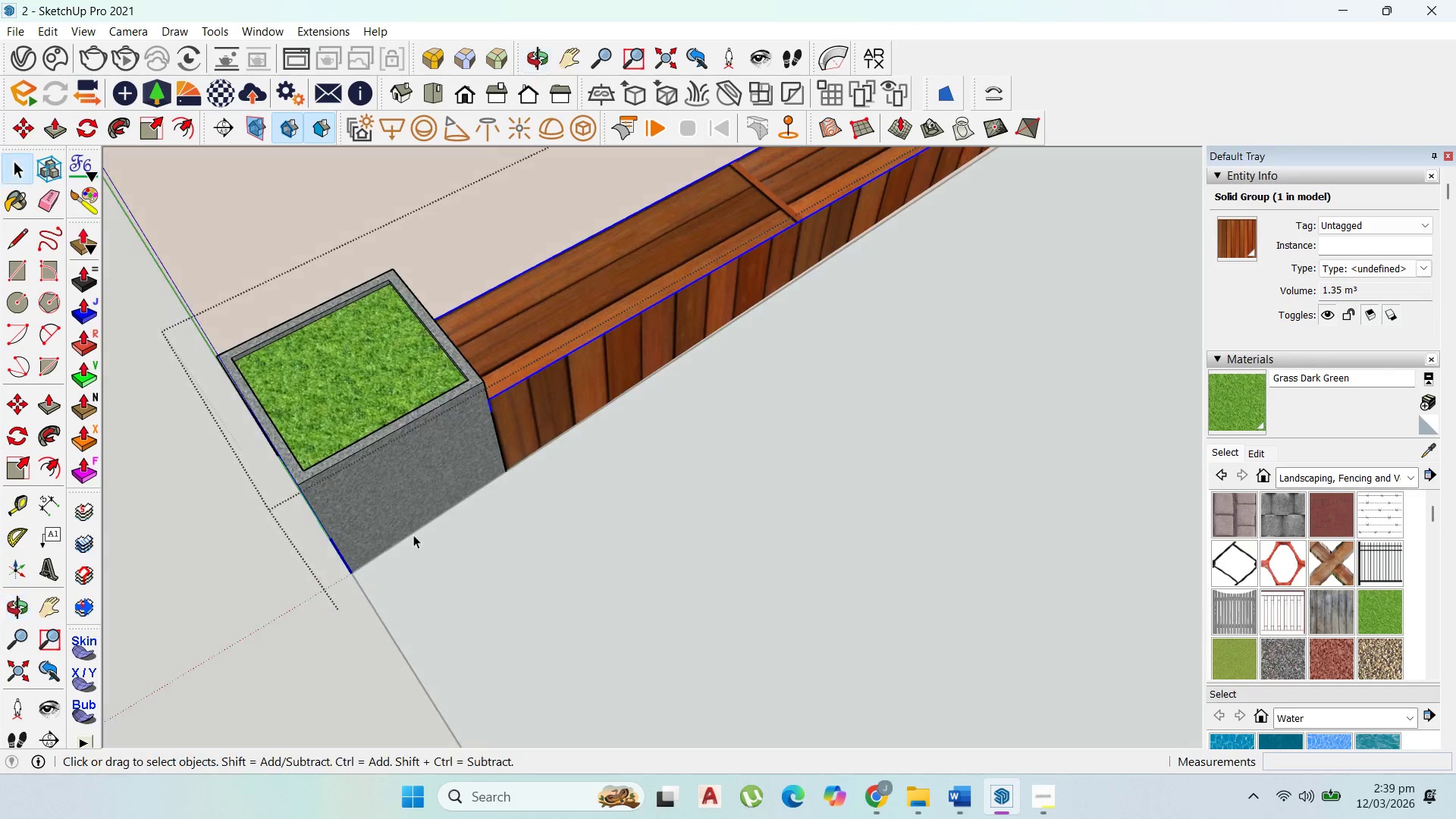 
scroll: coordinate [533, 406], scroll_direction: up, amount: 3.0
 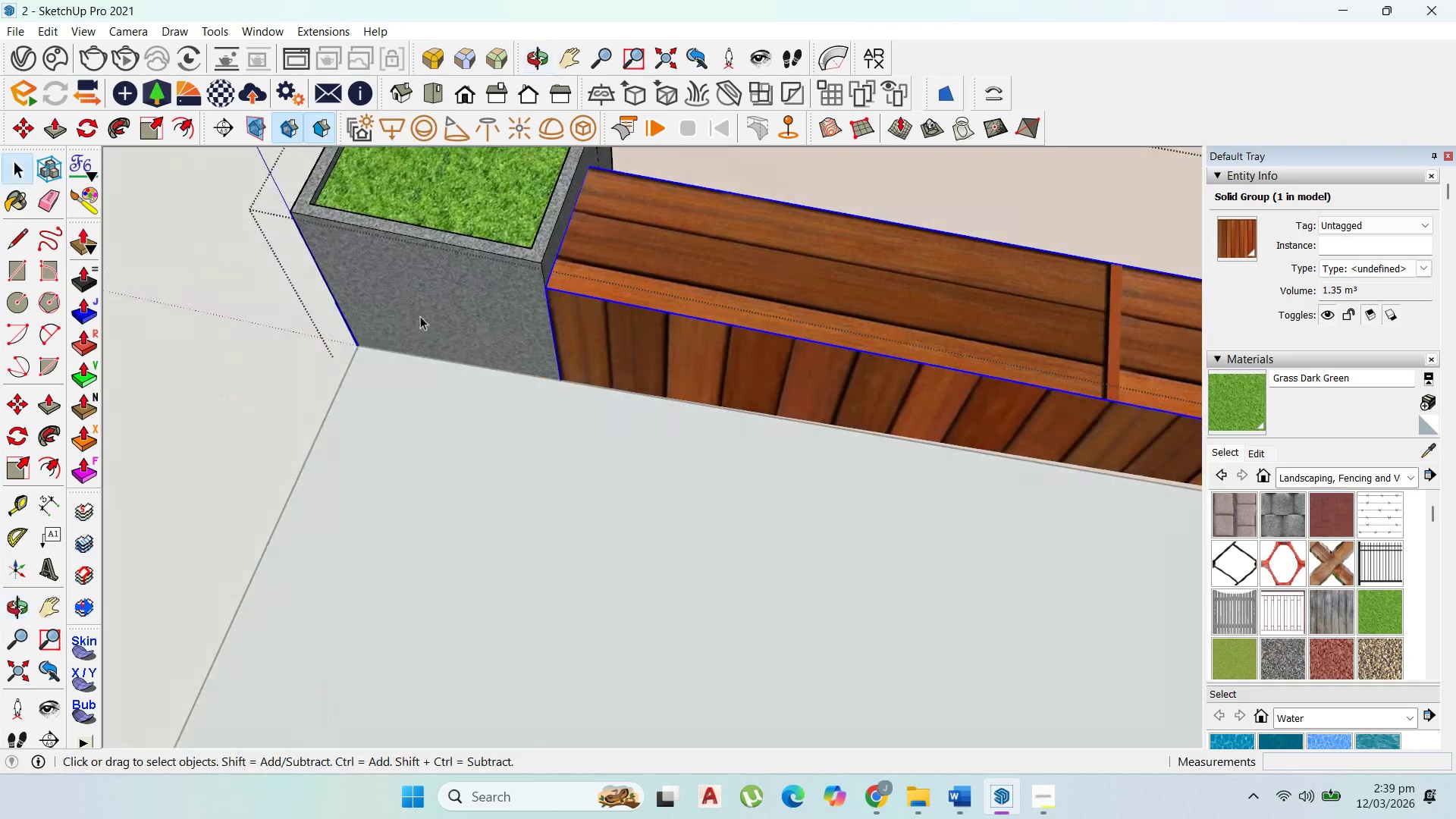 
key(Escape)
 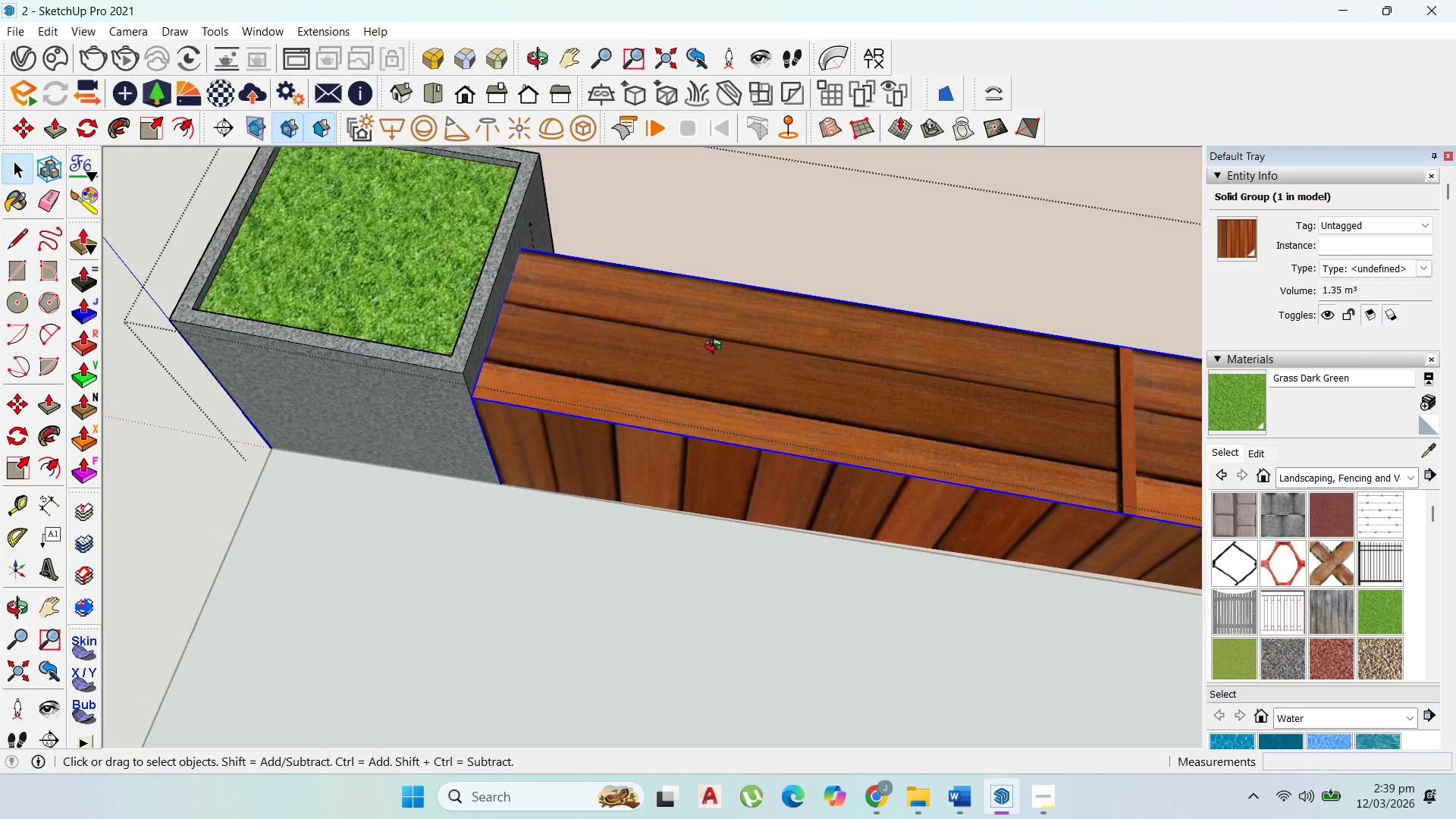 
key(Escape)
 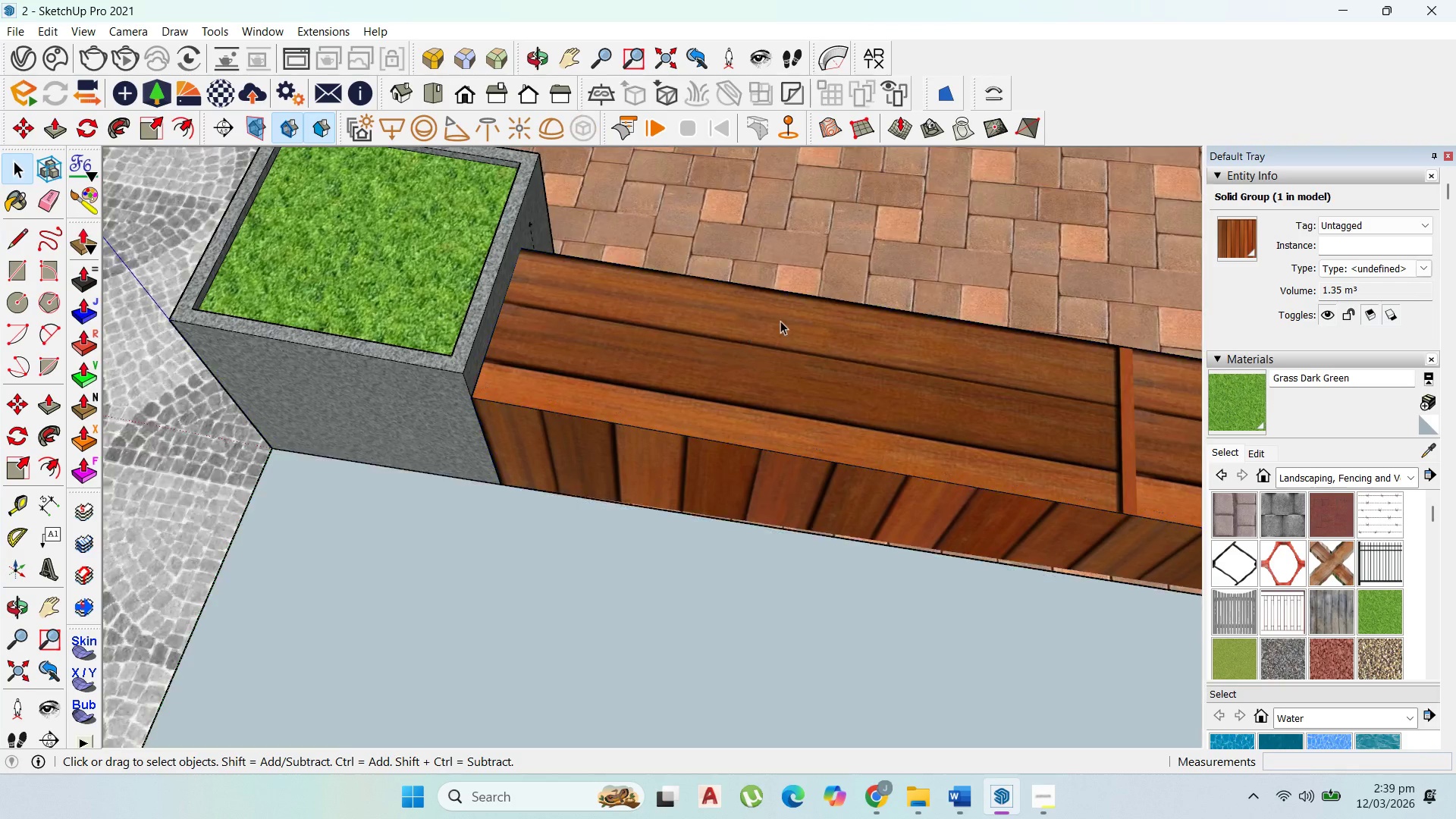 
key(Escape)
 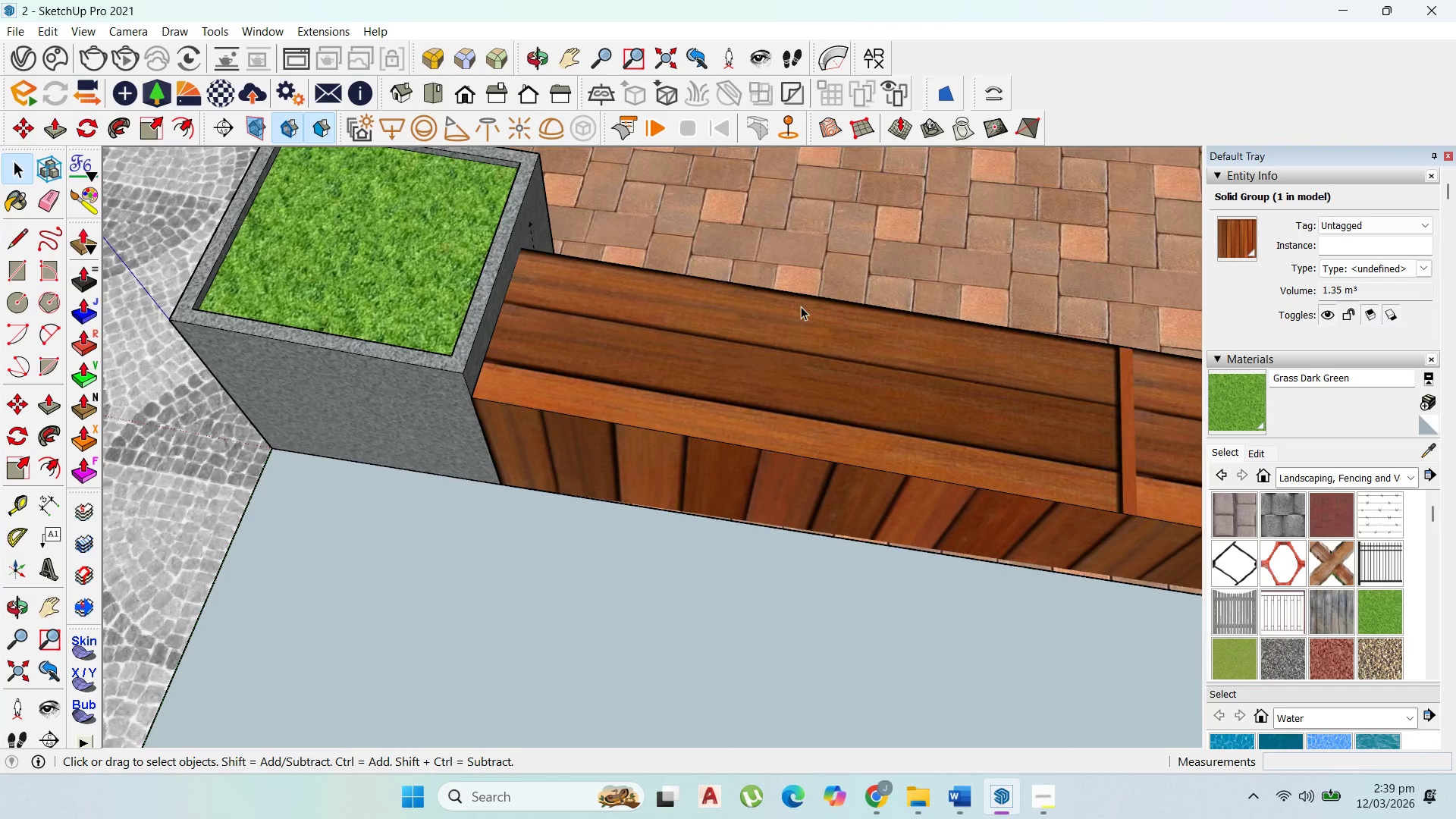 
scroll: coordinate [494, 389], scroll_direction: up, amount: 1.0
 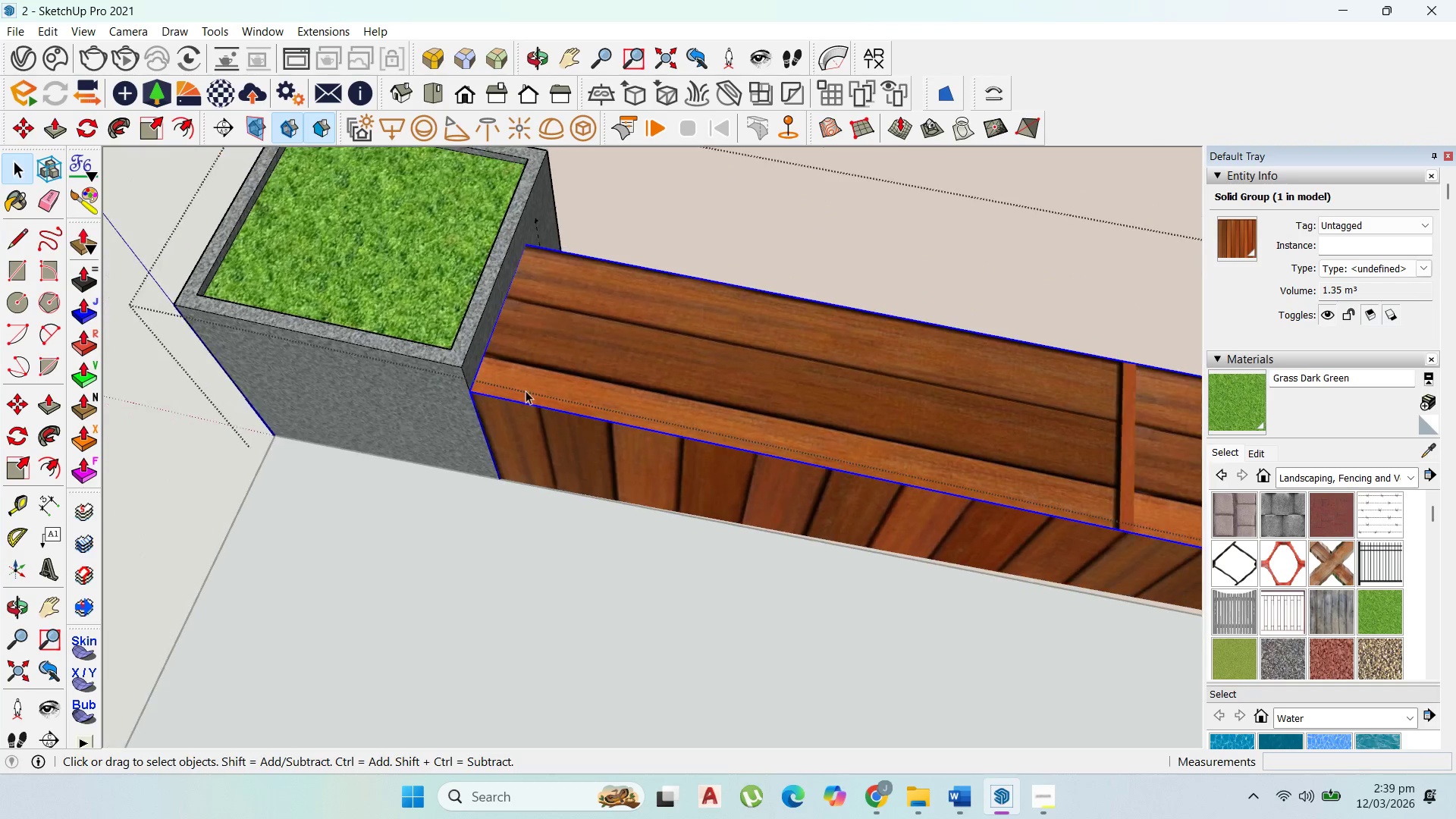 
key(Escape)
 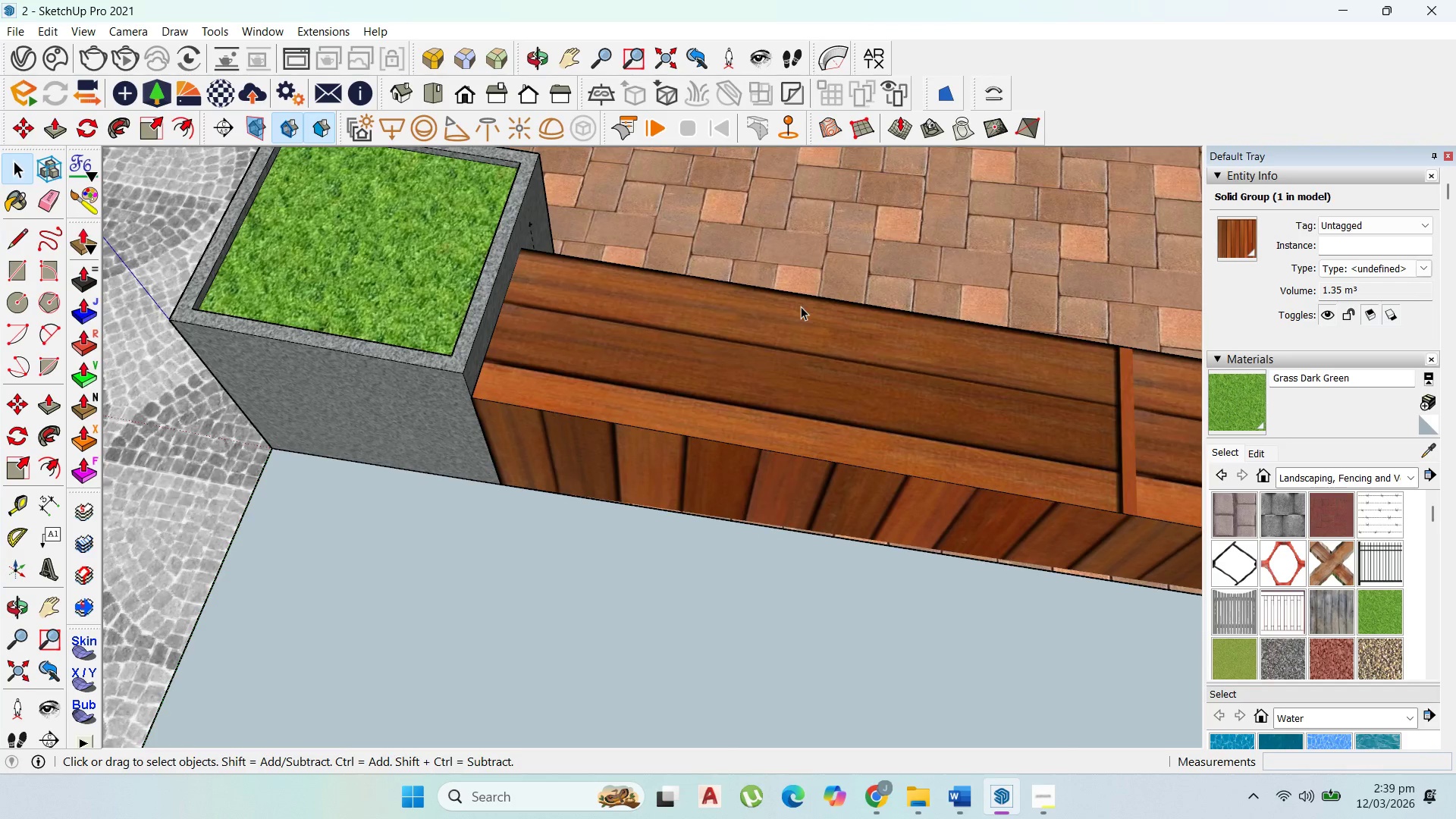 
scroll: coordinate [657, 431], scroll_direction: down, amount: 7.0
 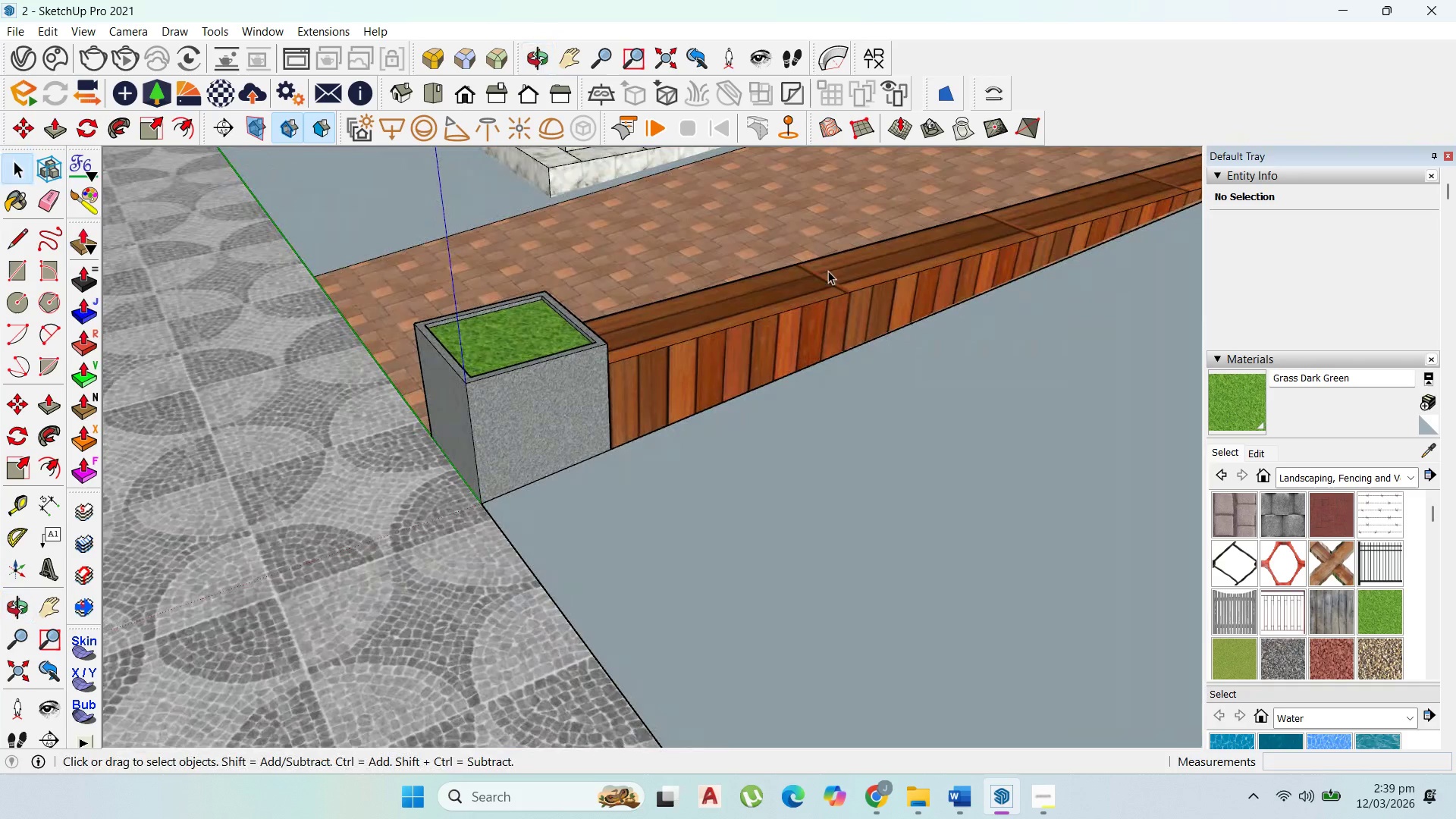 
left_click([808, 271])
 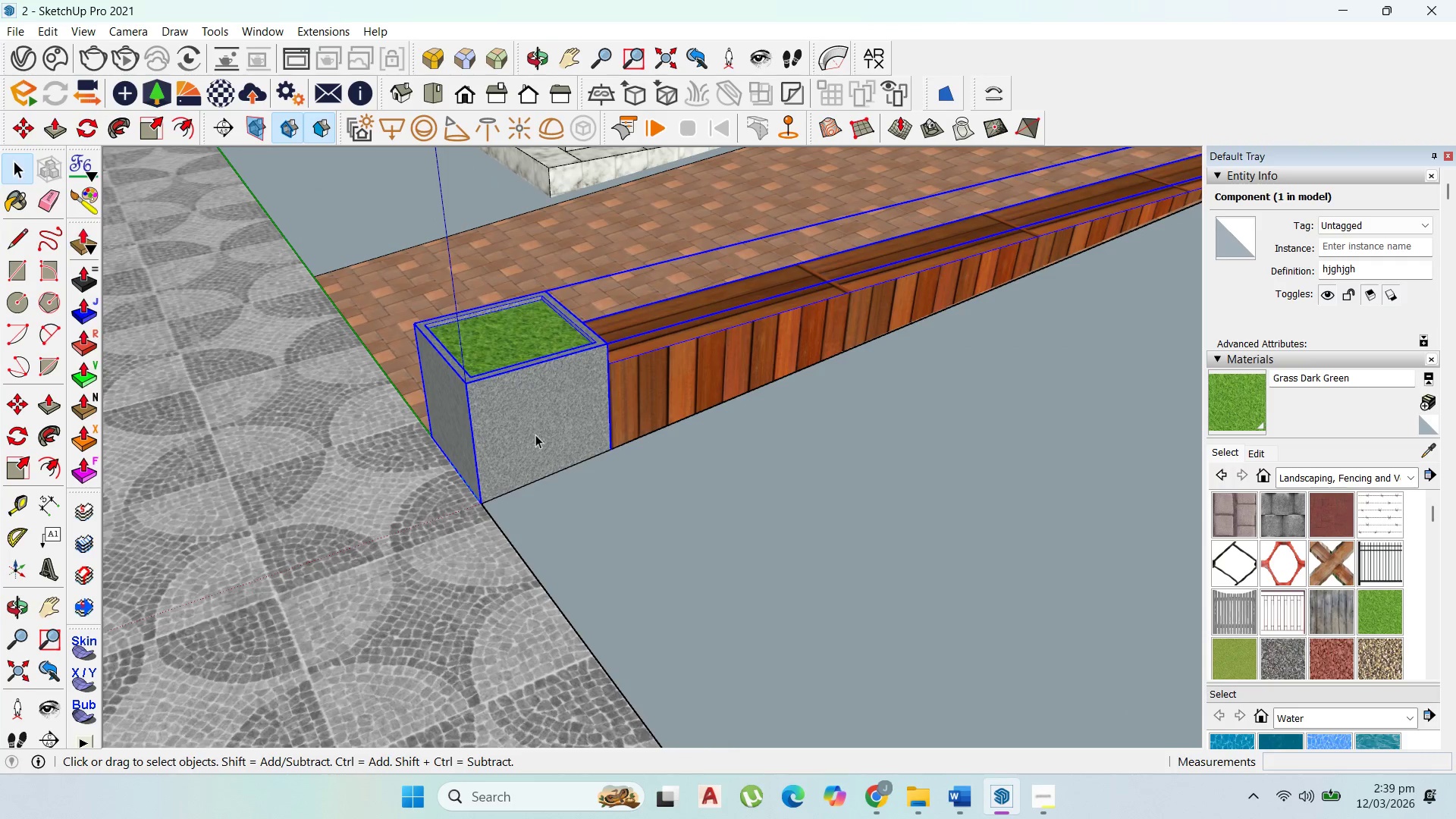 
key(M)
 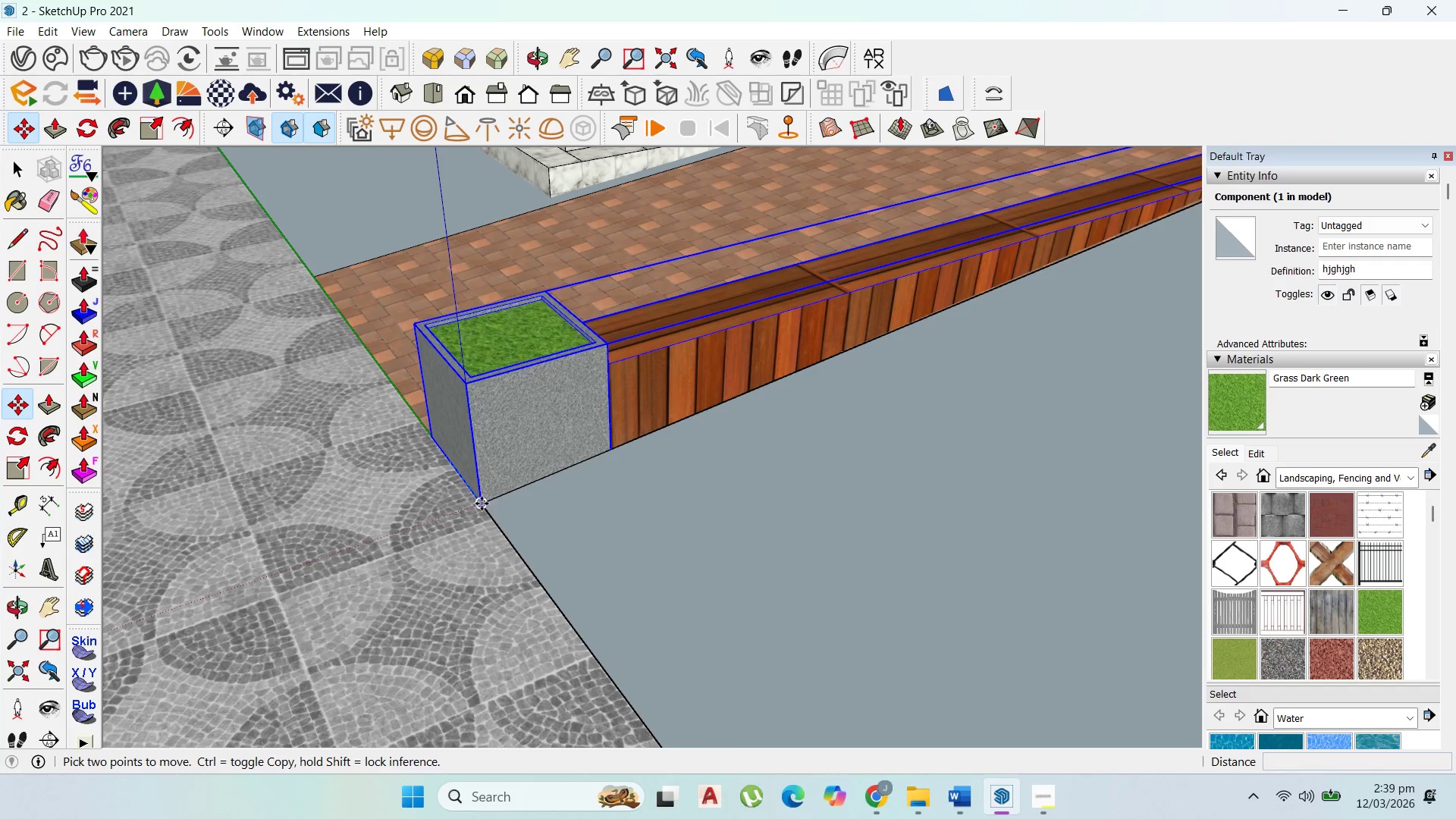 
key(Control+ControlLeft)
 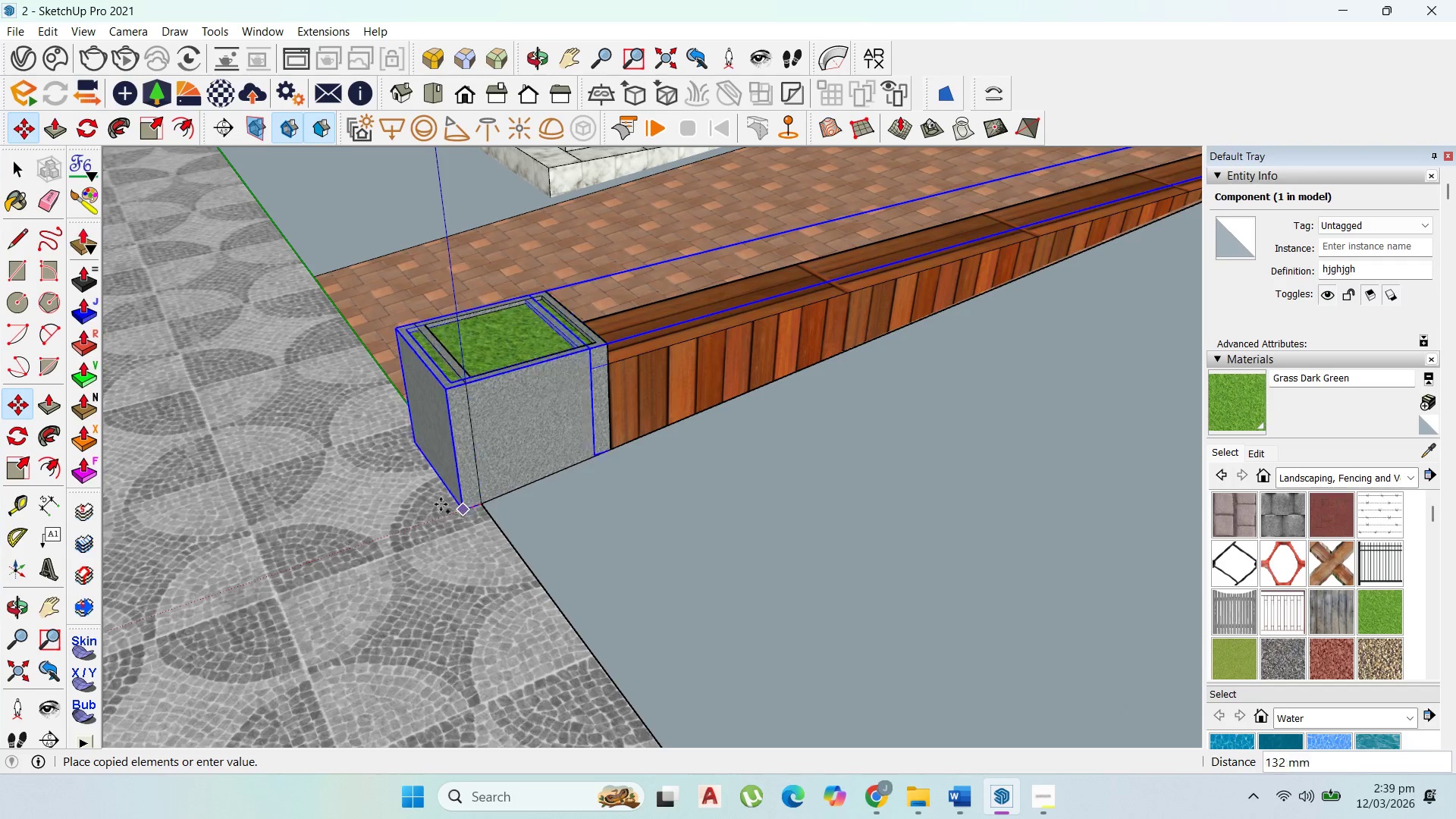 
scroll: coordinate [878, 337], scroll_direction: none, amount: 0.0
 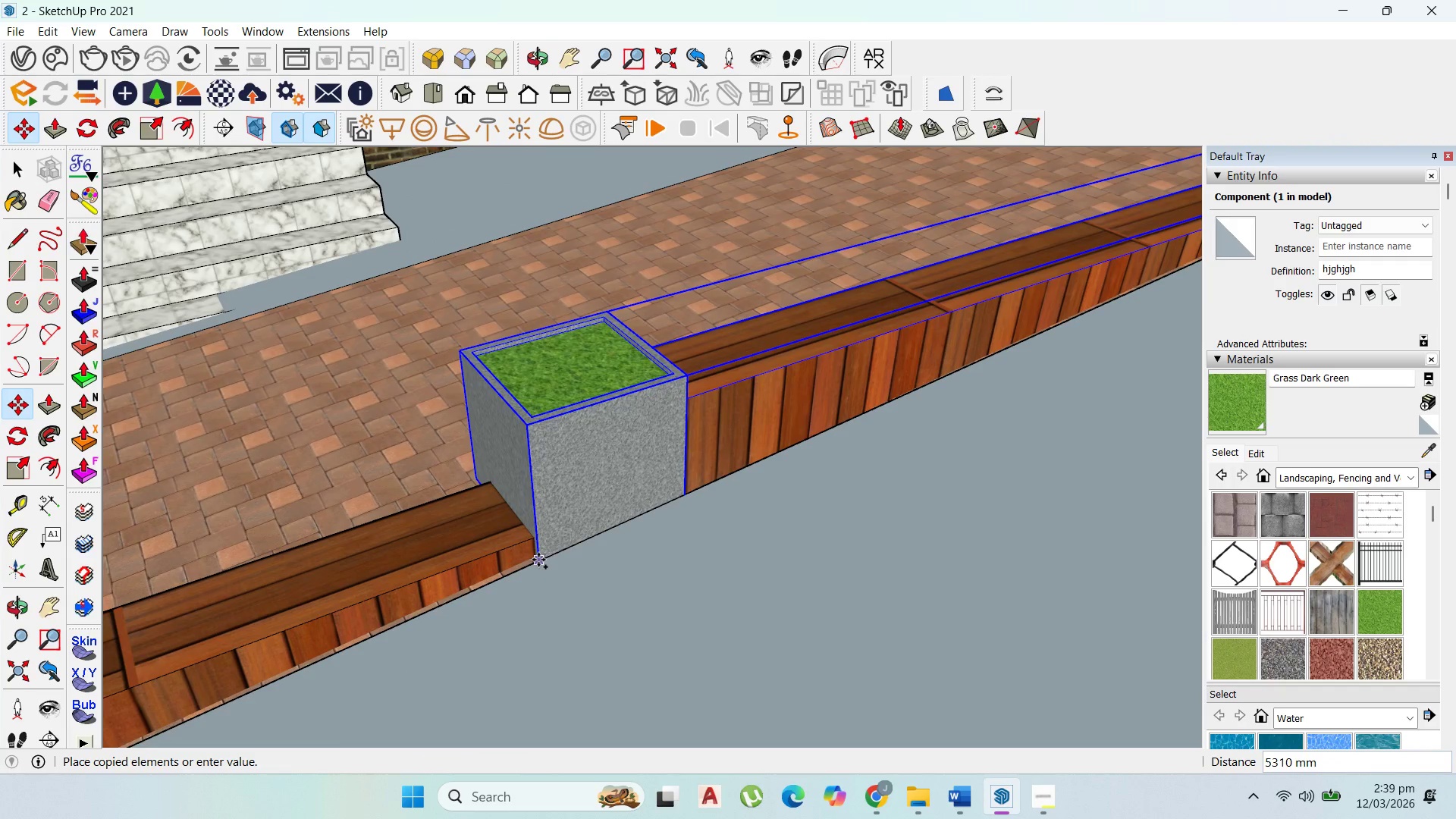 
scroll: coordinate [872, 270], scroll_direction: down, amount: 12.0
 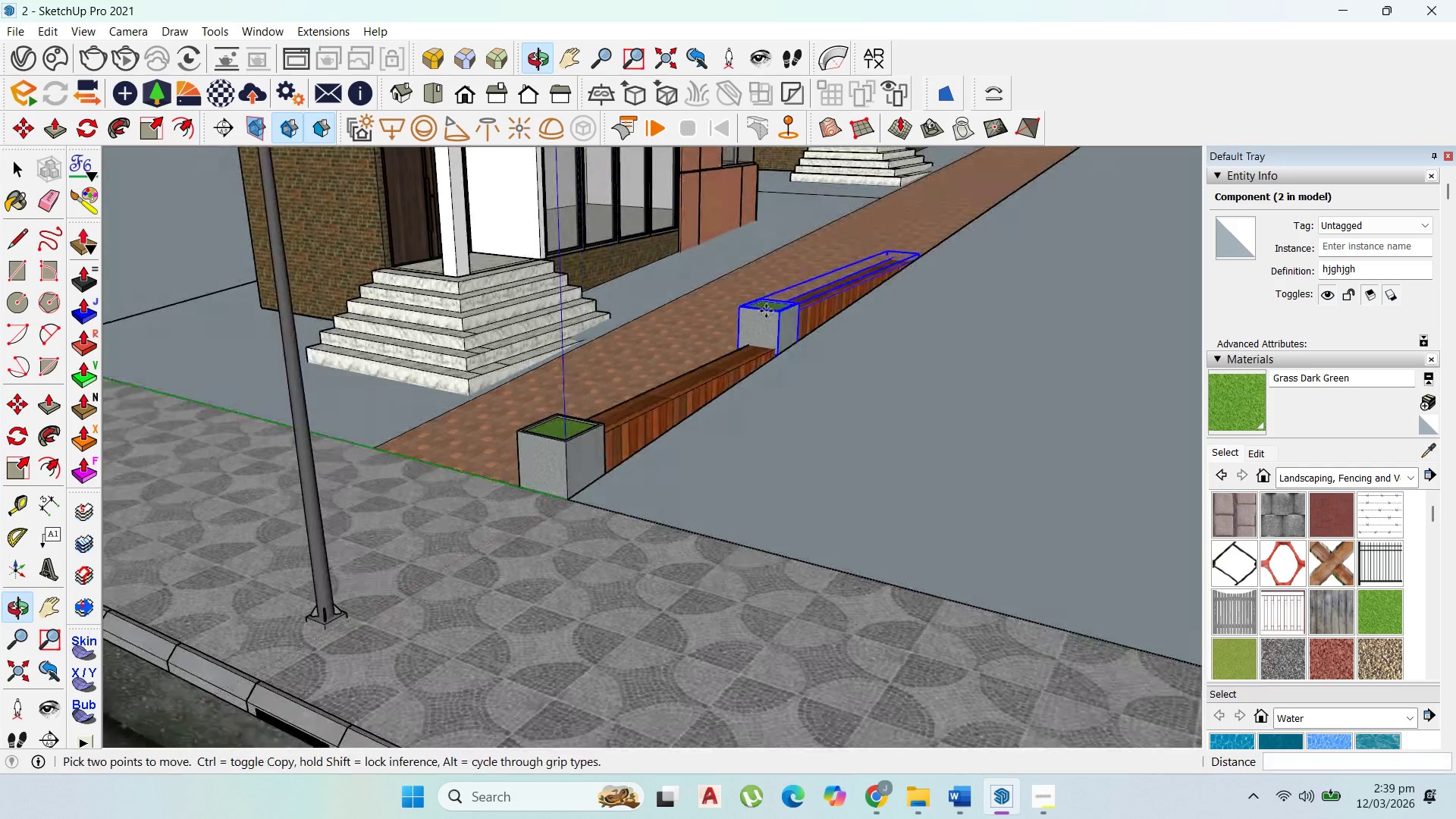 
scroll: coordinate [562, 494], scroll_direction: up, amount: 3.0
 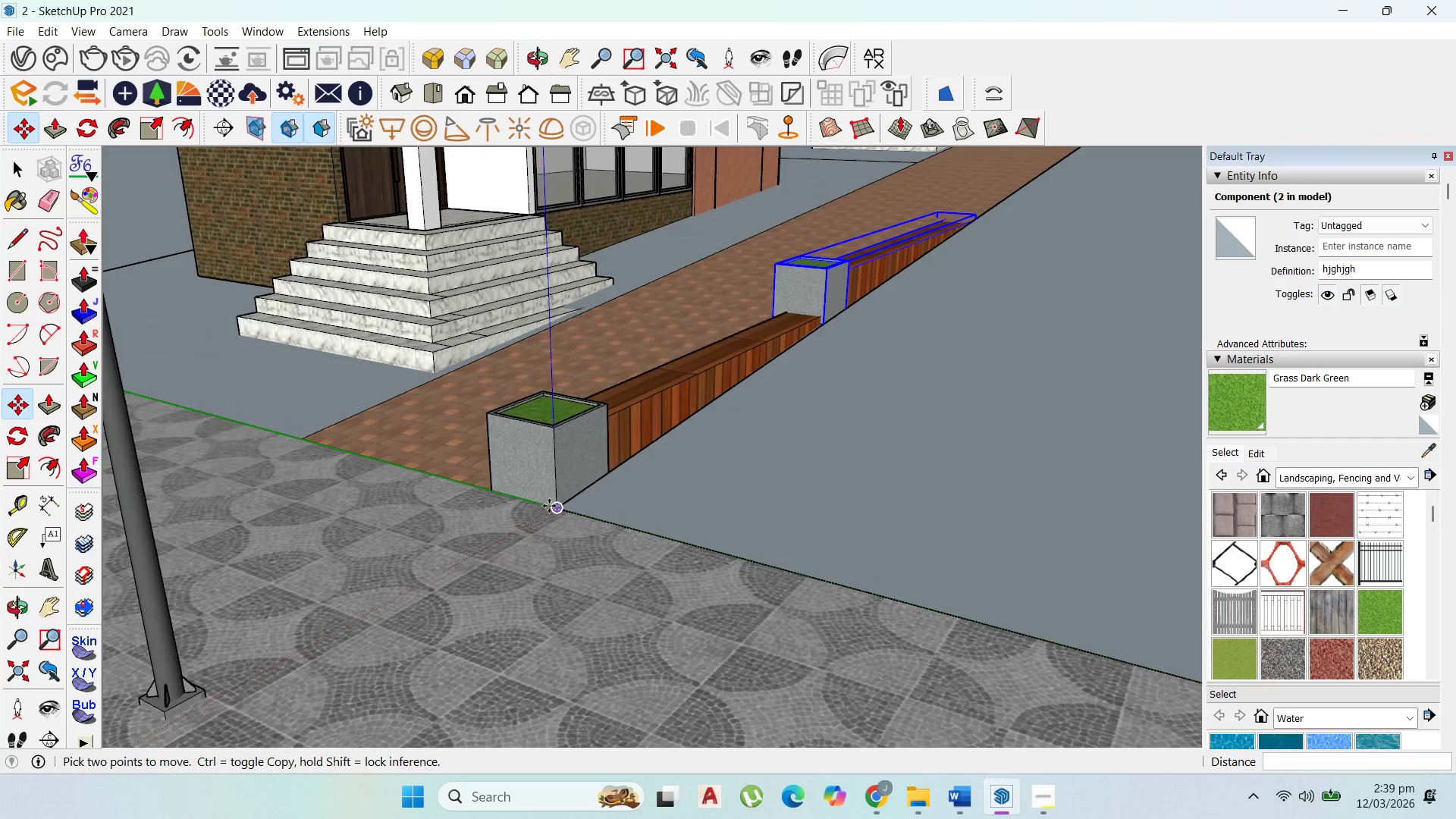 
left_click([549, 506])
 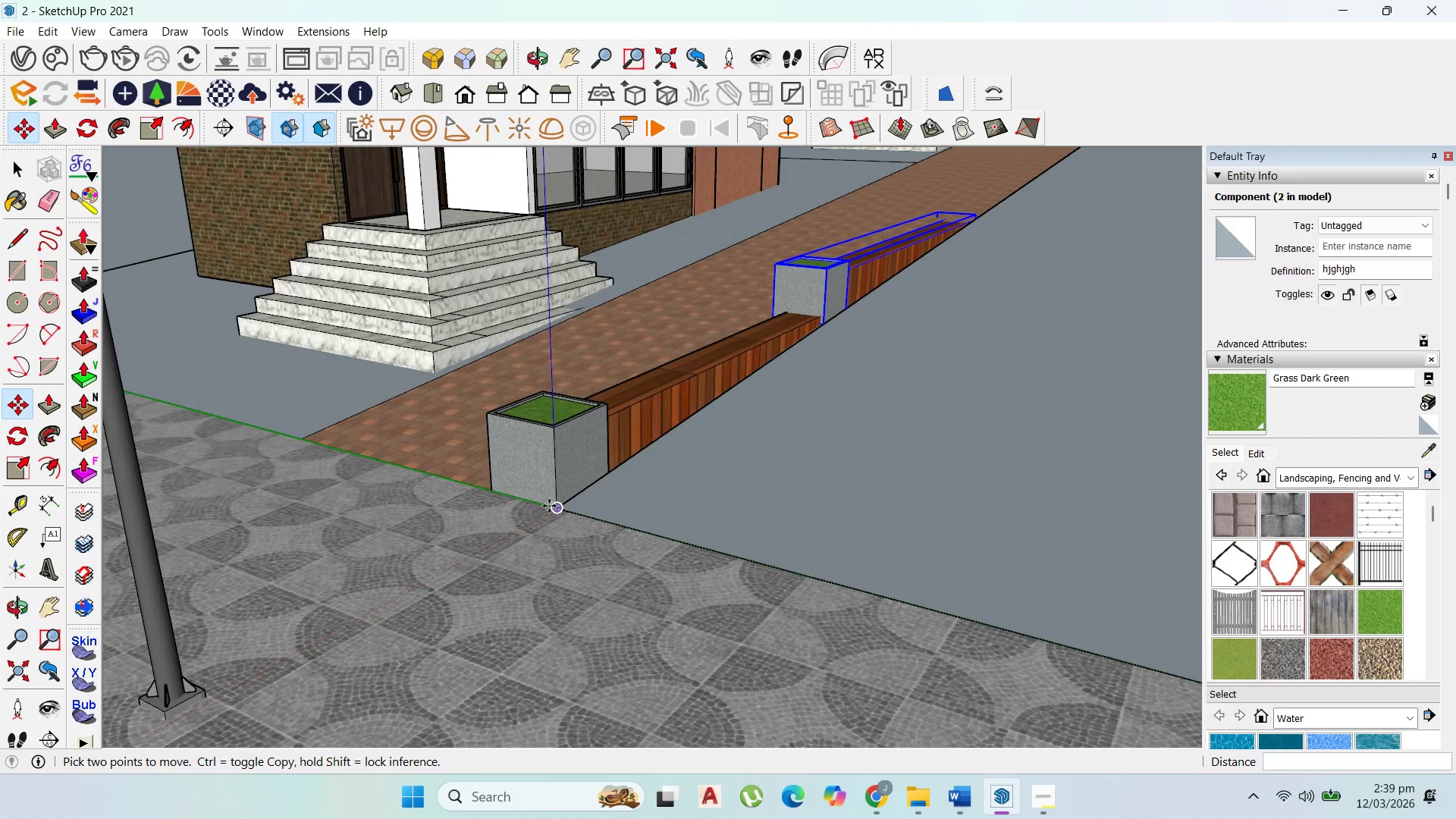 
key(Control+ControlLeft)
 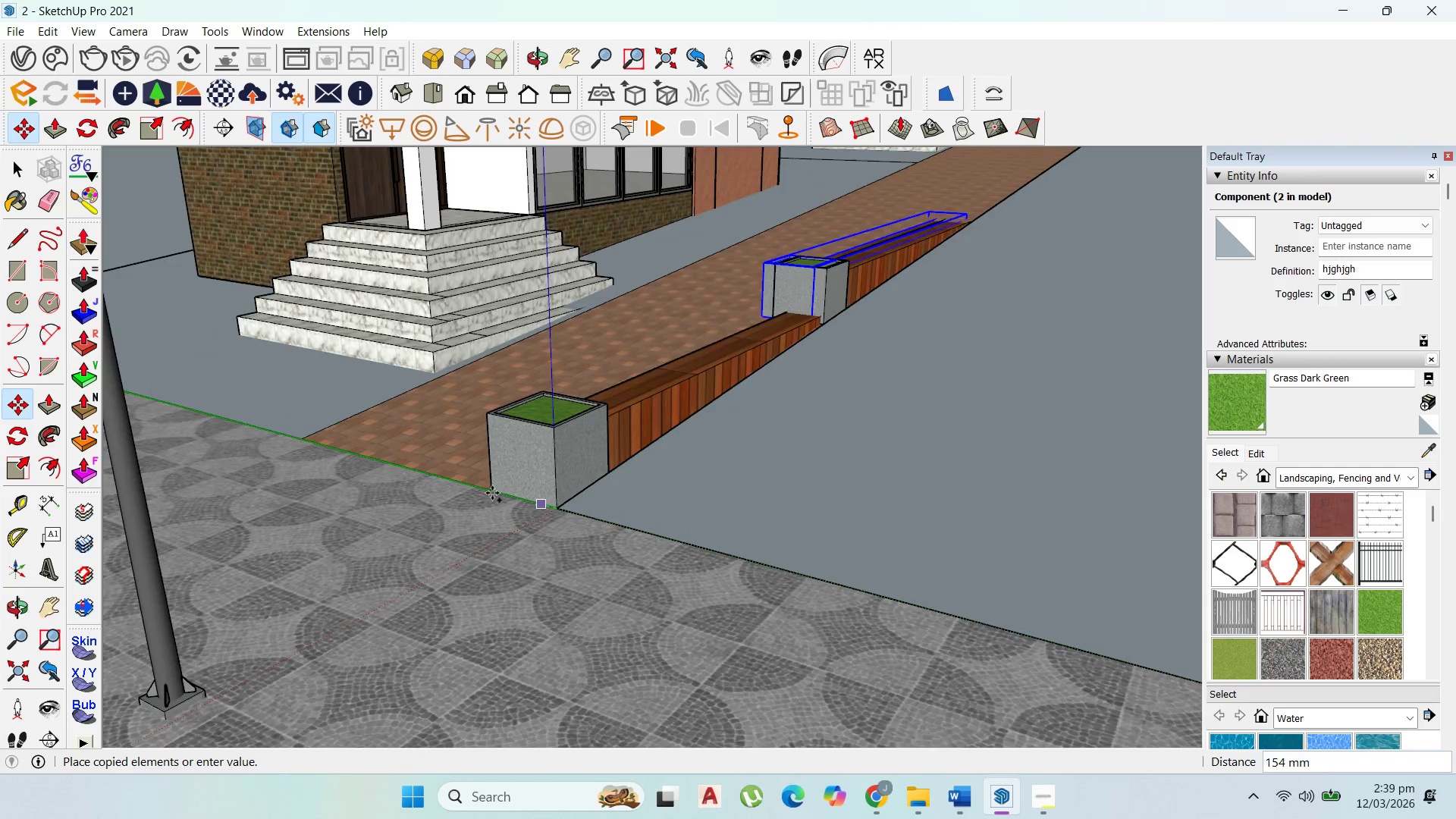 
scroll: coordinate [805, 249], scroll_direction: down, amount: 2.0
 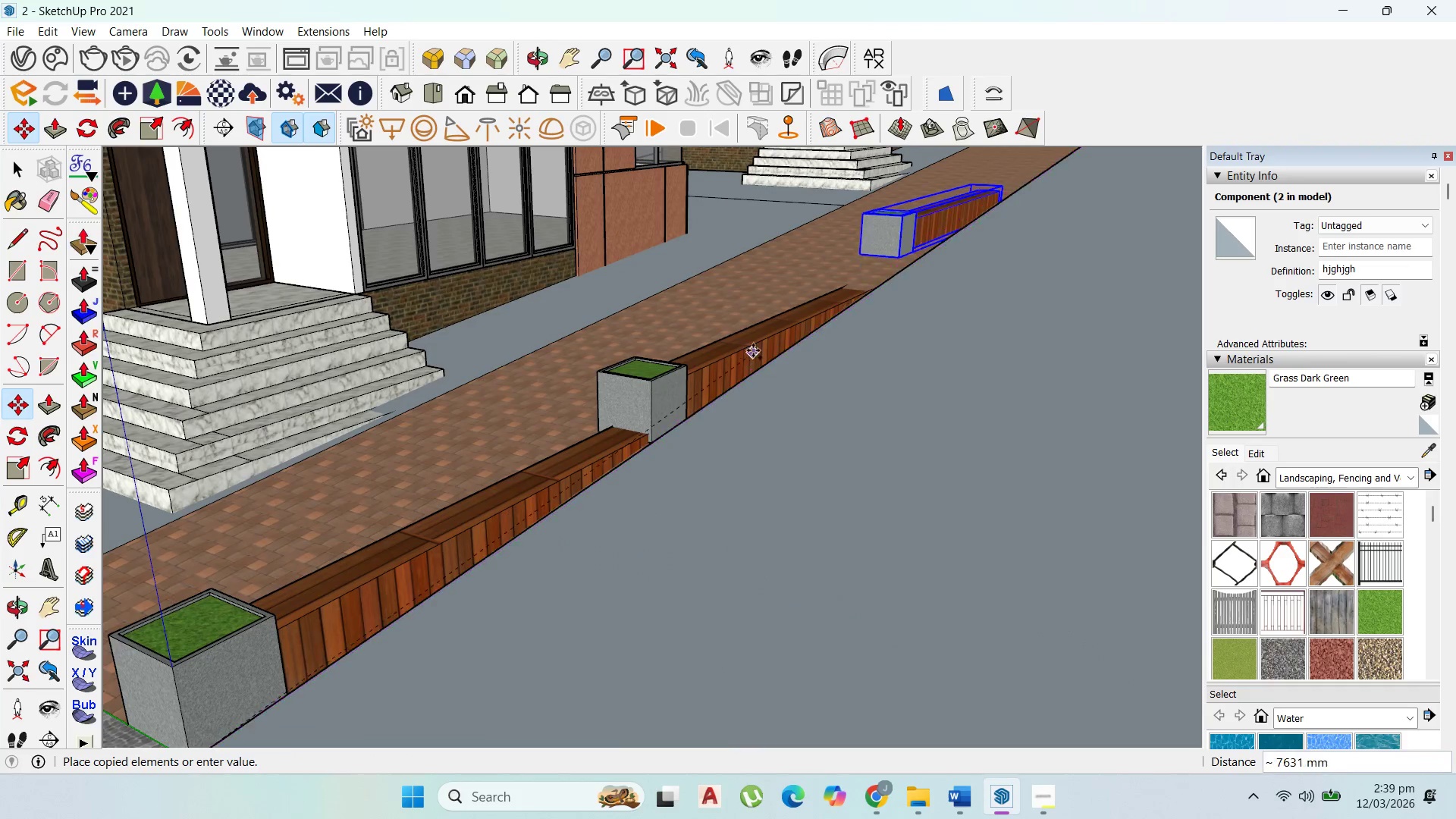 
key(Escape)
 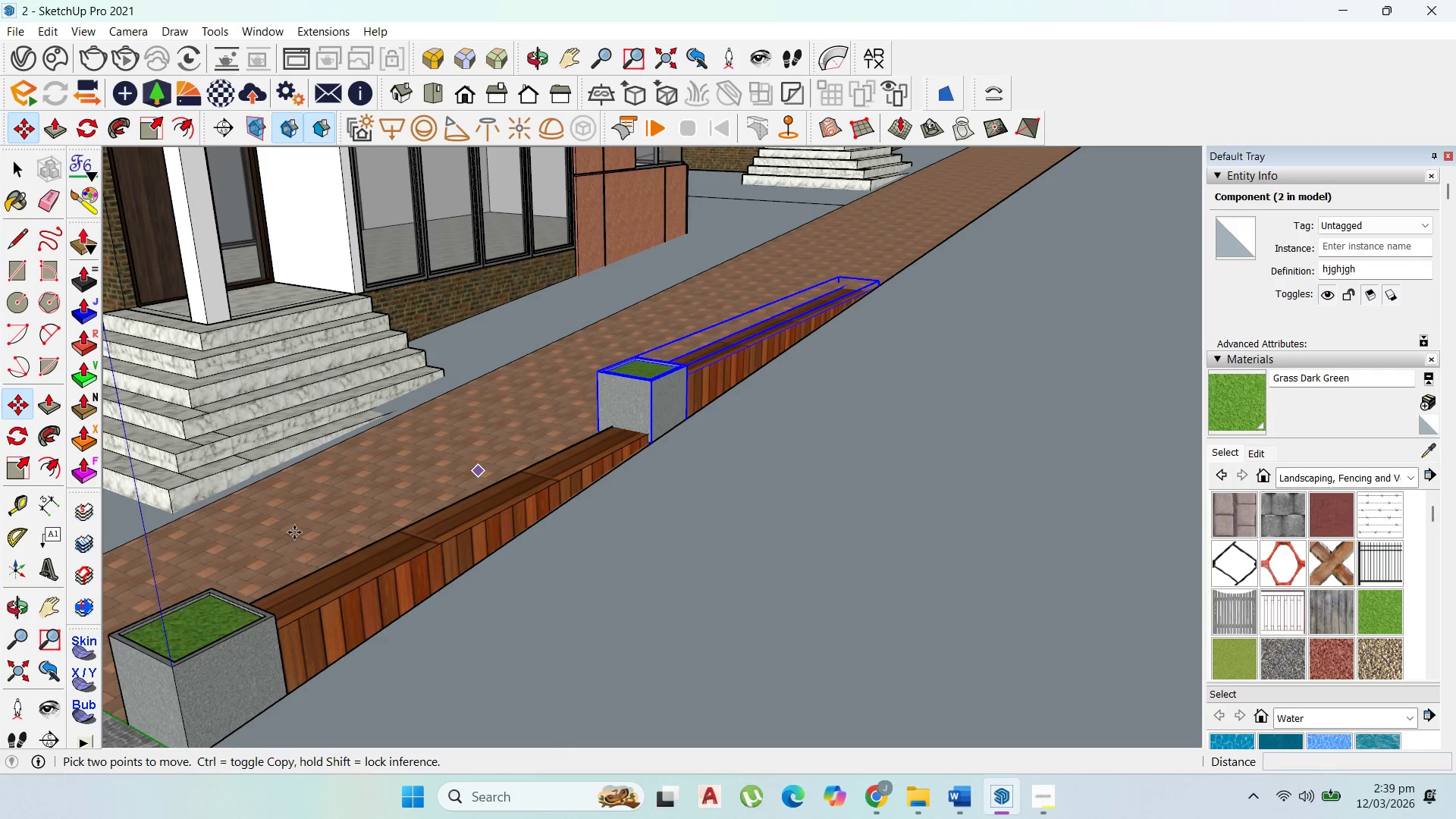 
scroll: coordinate [312, 622], scroll_direction: up, amount: 2.0
 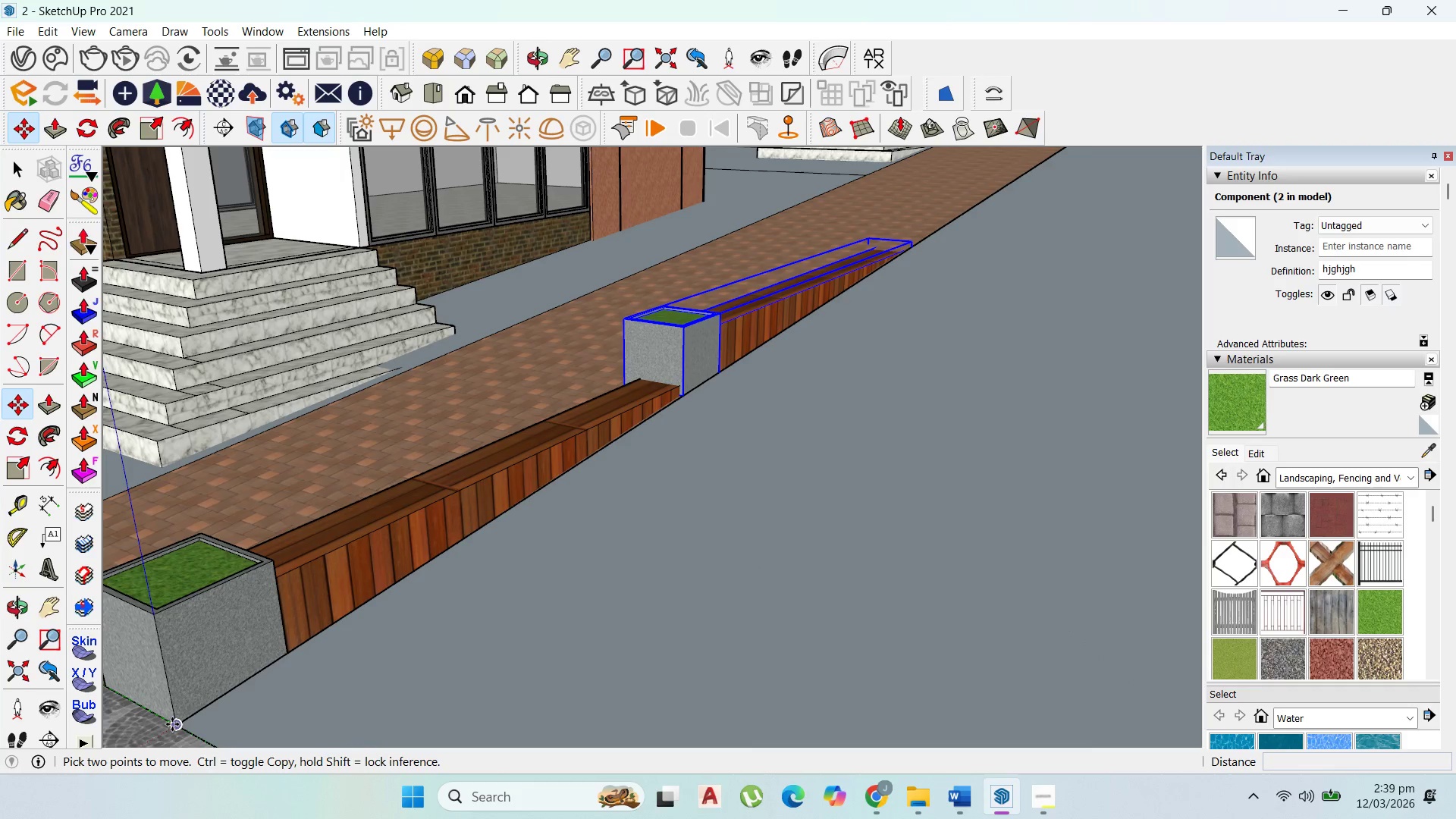 
left_click_drag(start_coordinate=[172, 724], to_coordinate=[180, 722])
 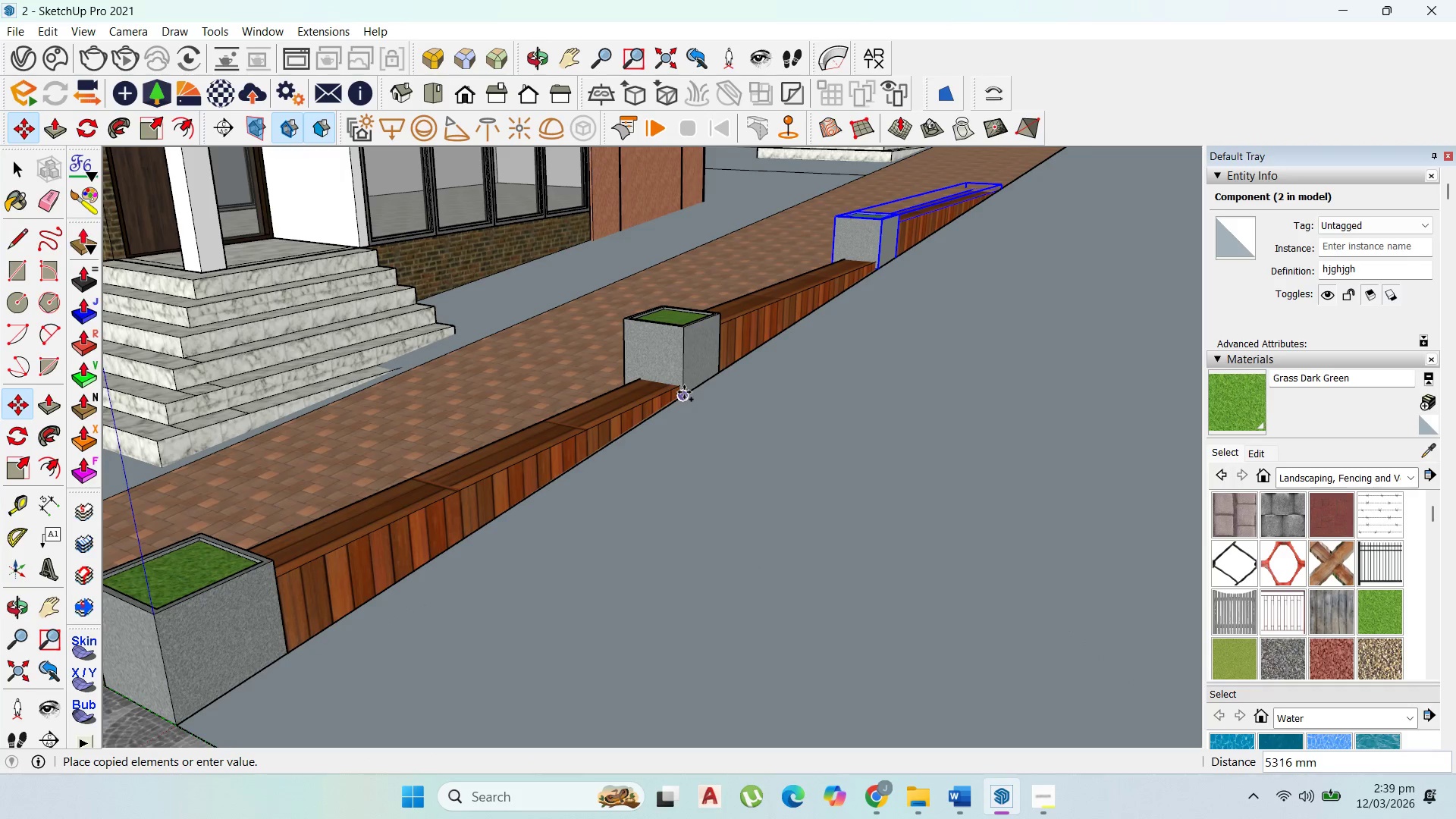 
key(Control+ControlLeft)
 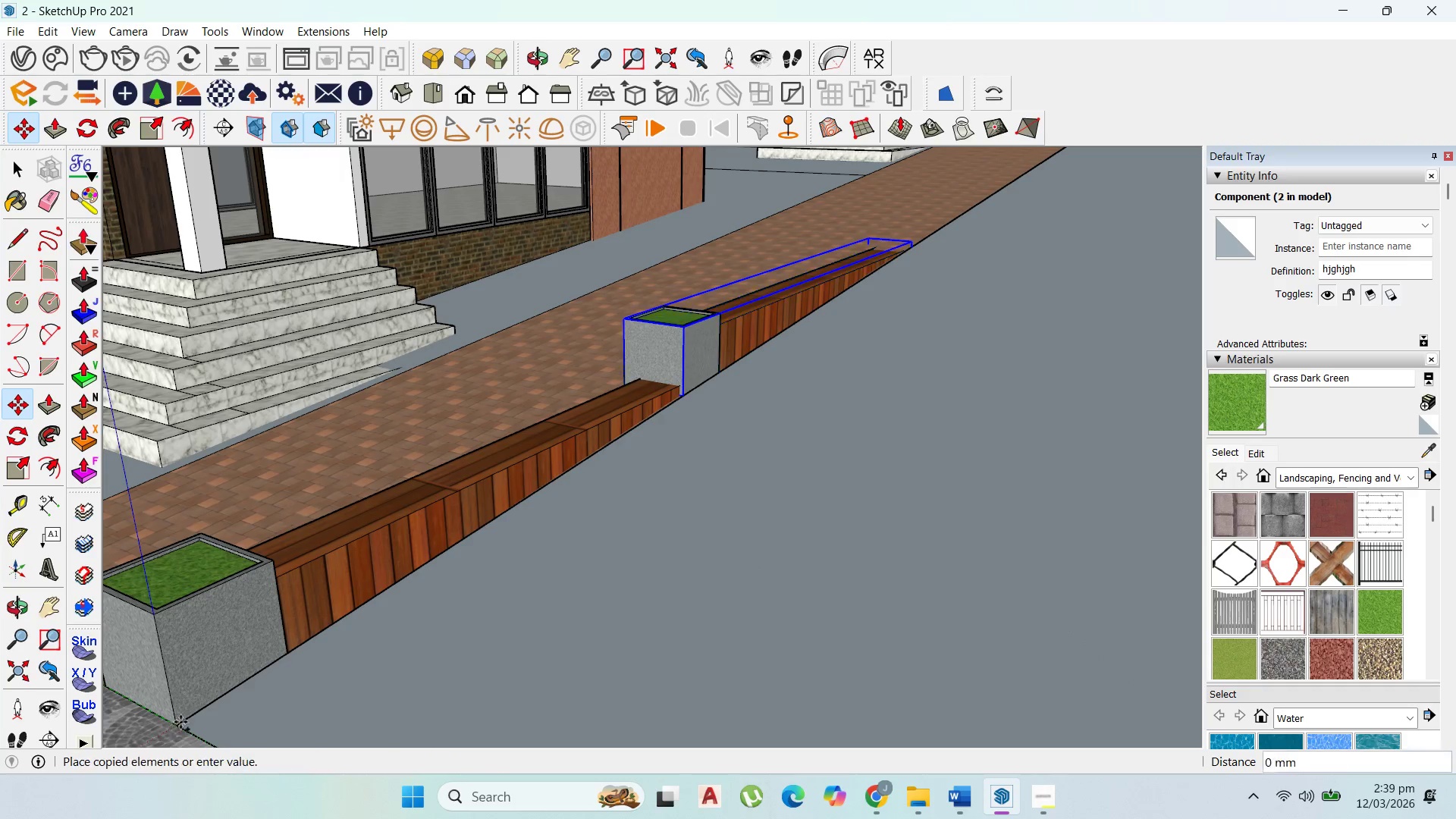 
left_click([685, 393])
 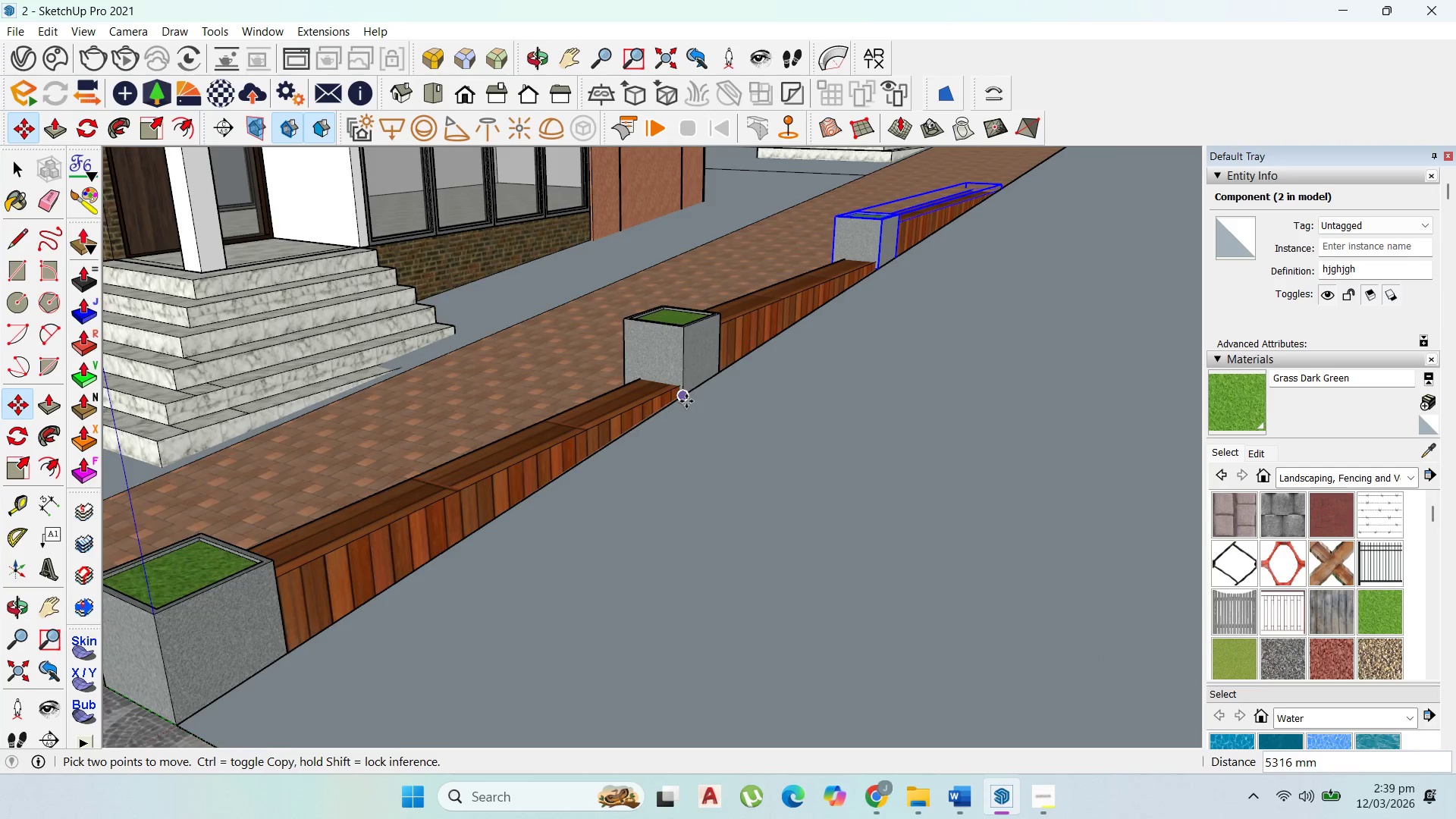 
scroll: coordinate [811, 379], scroll_direction: down, amount: 8.0
 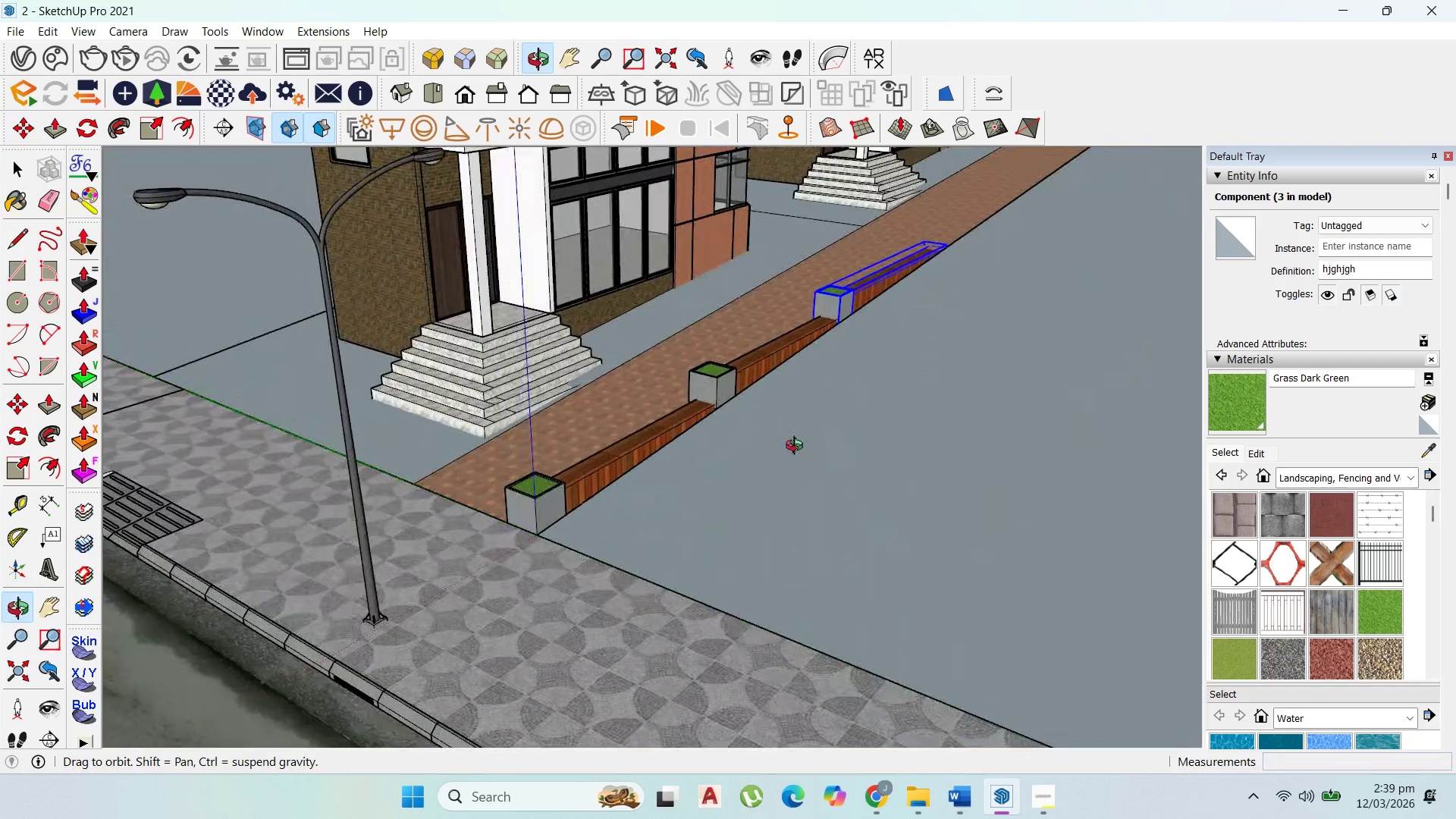 
scroll: coordinate [588, 458], scroll_direction: up, amount: 4.0
 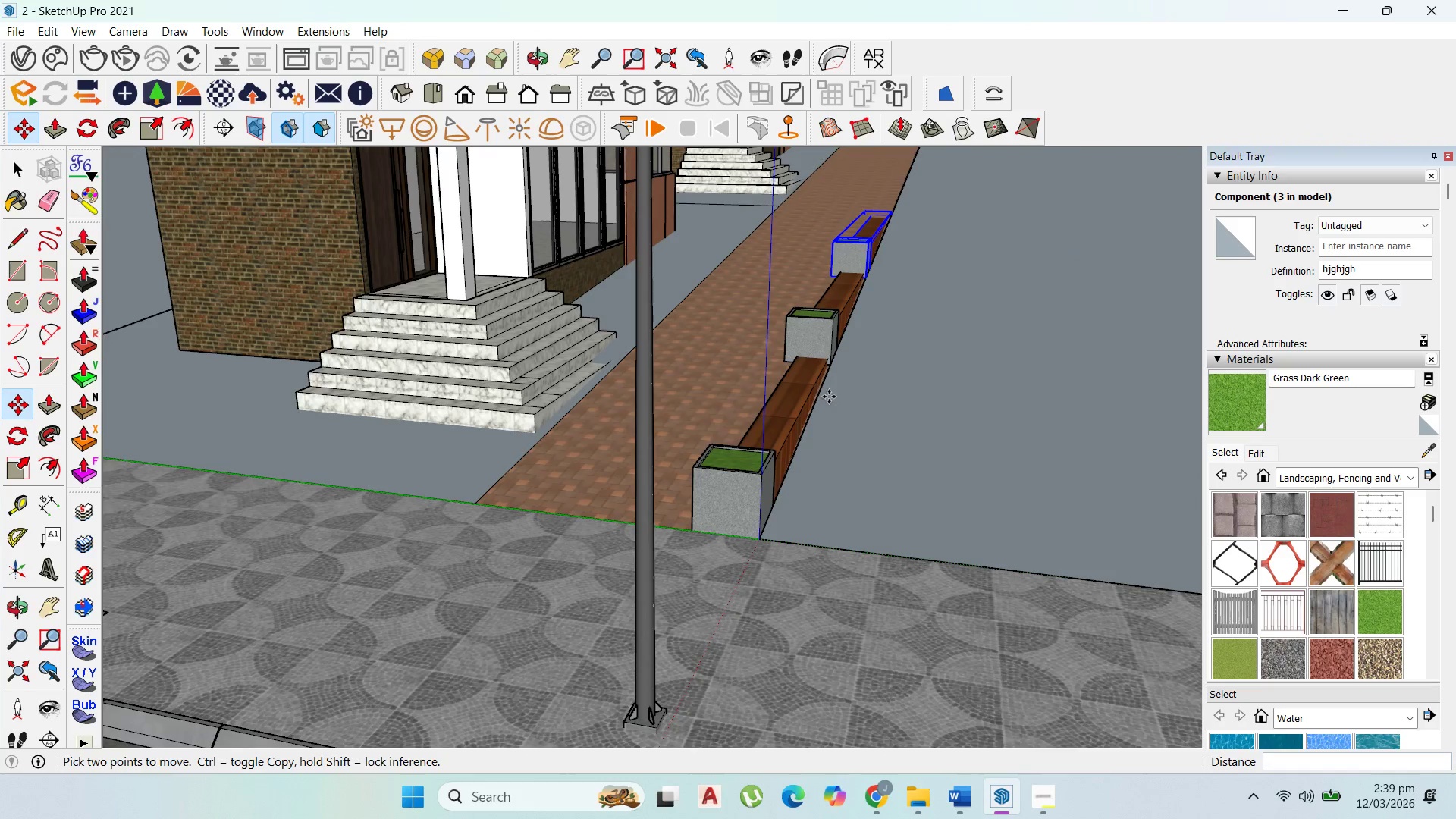 
wait(11.13)
 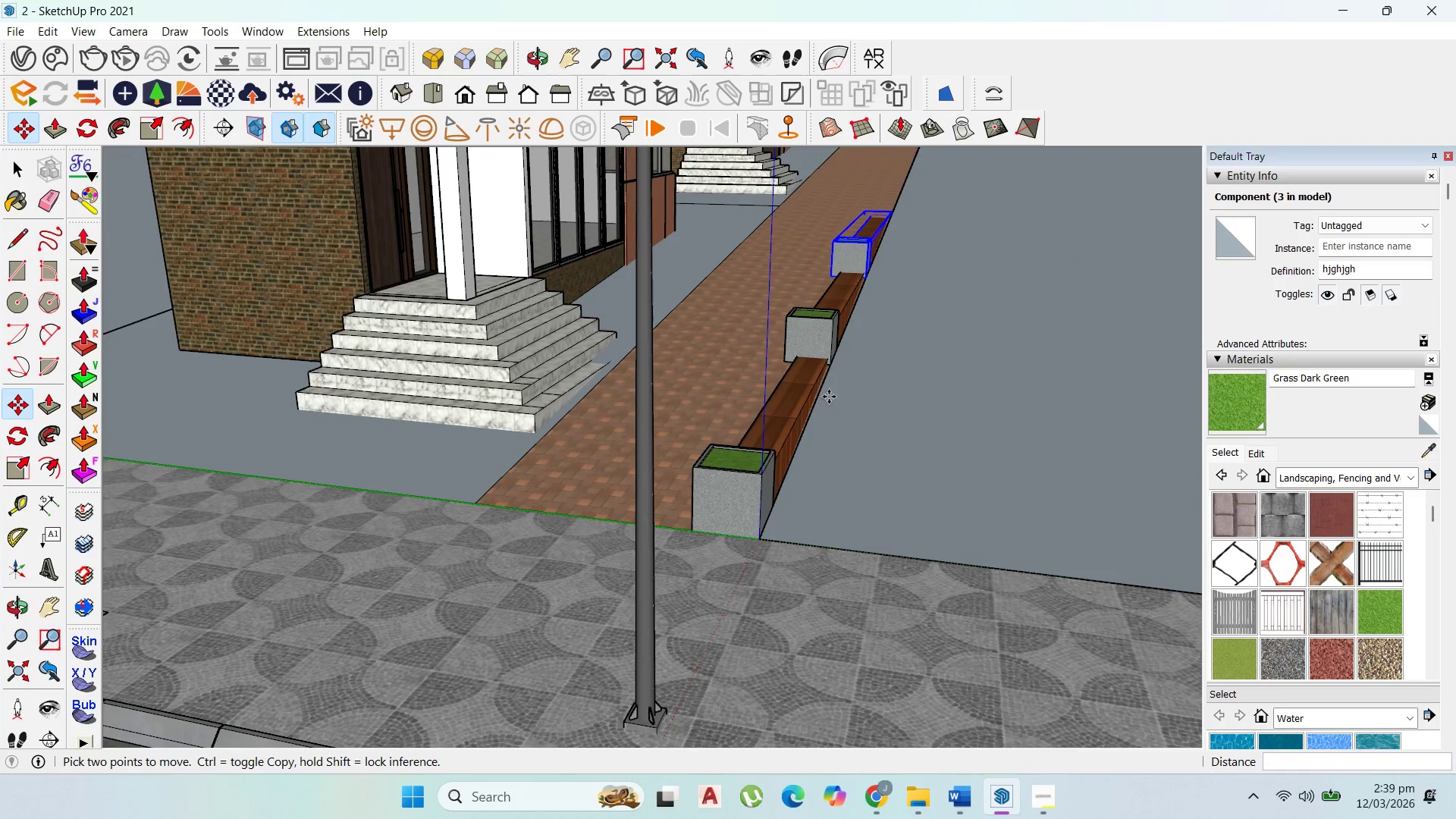 
scroll: coordinate [714, 456], scroll_direction: up, amount: 6.0
 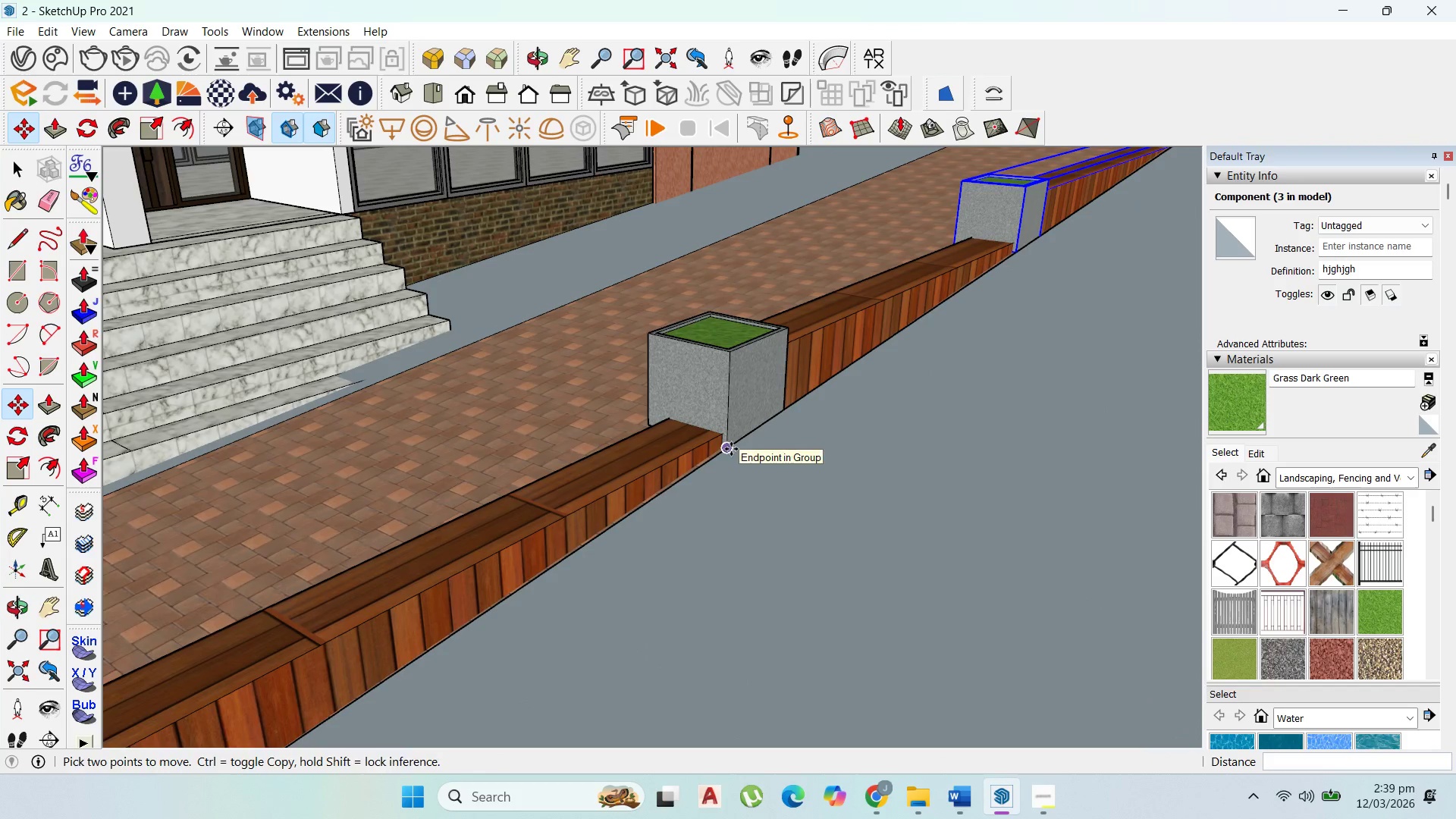 
left_click([731, 449])
 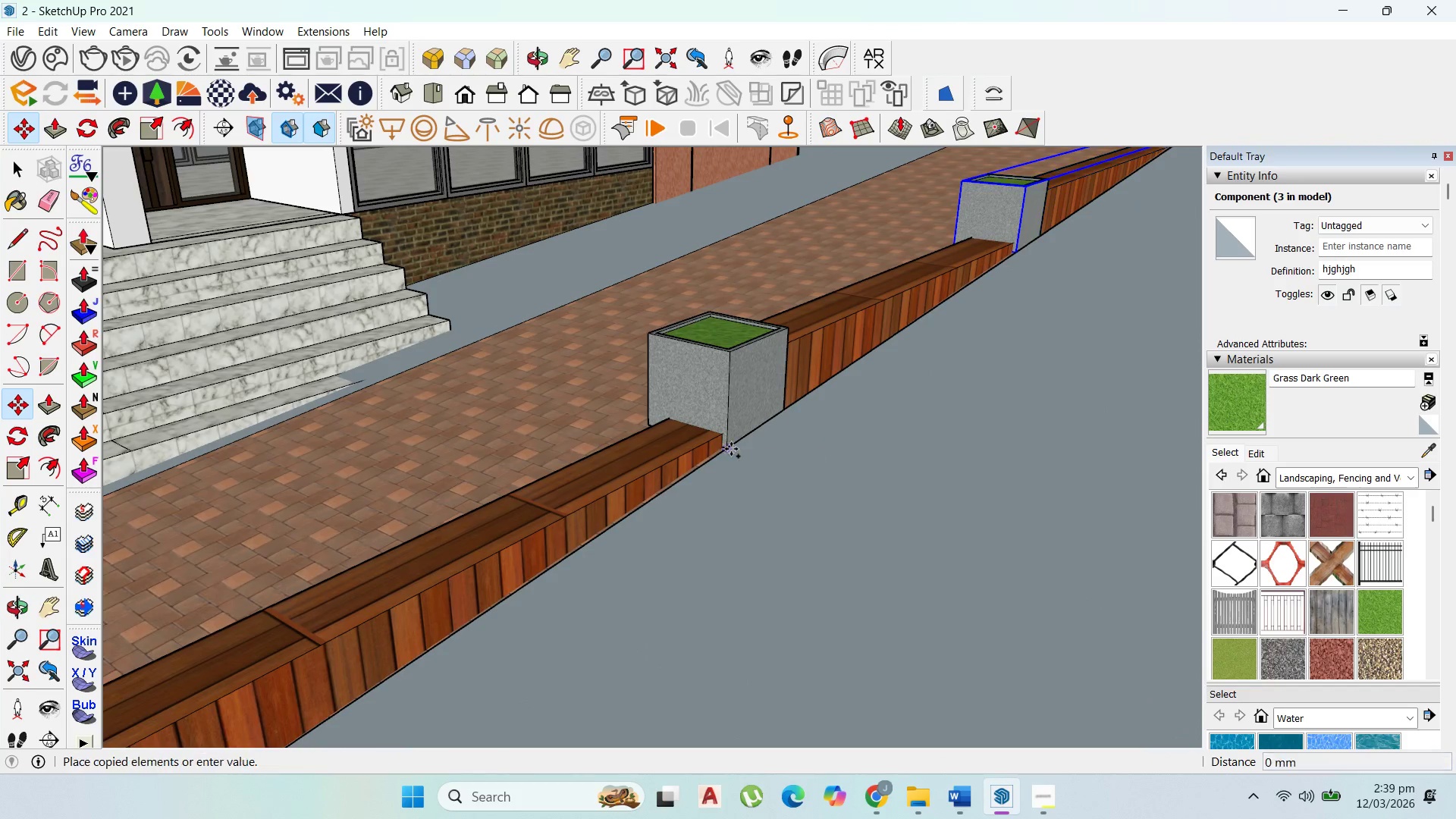 
key(Control+ControlLeft)
 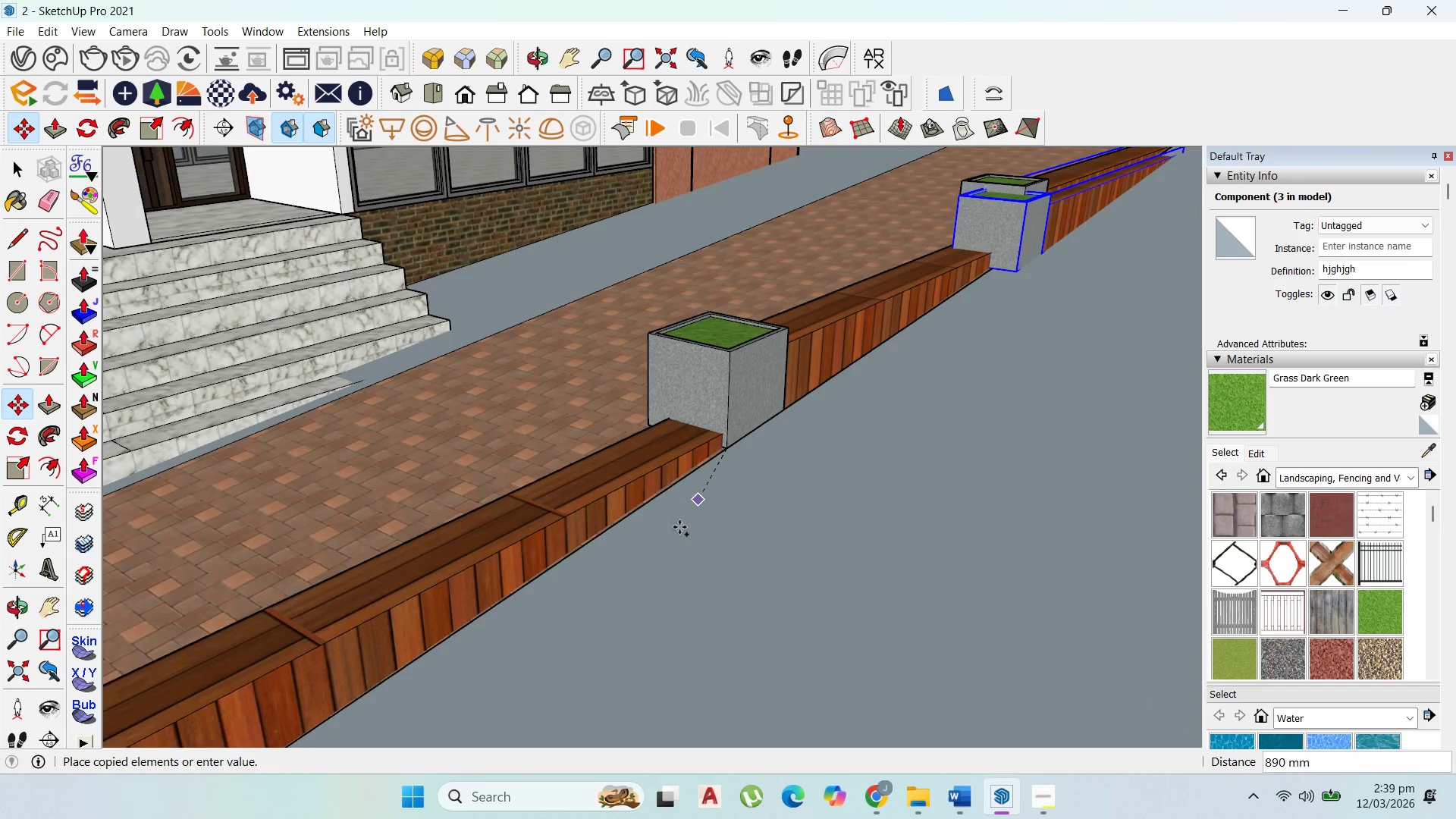 
scroll: coordinate [669, 536], scroll_direction: down, amount: 8.0
 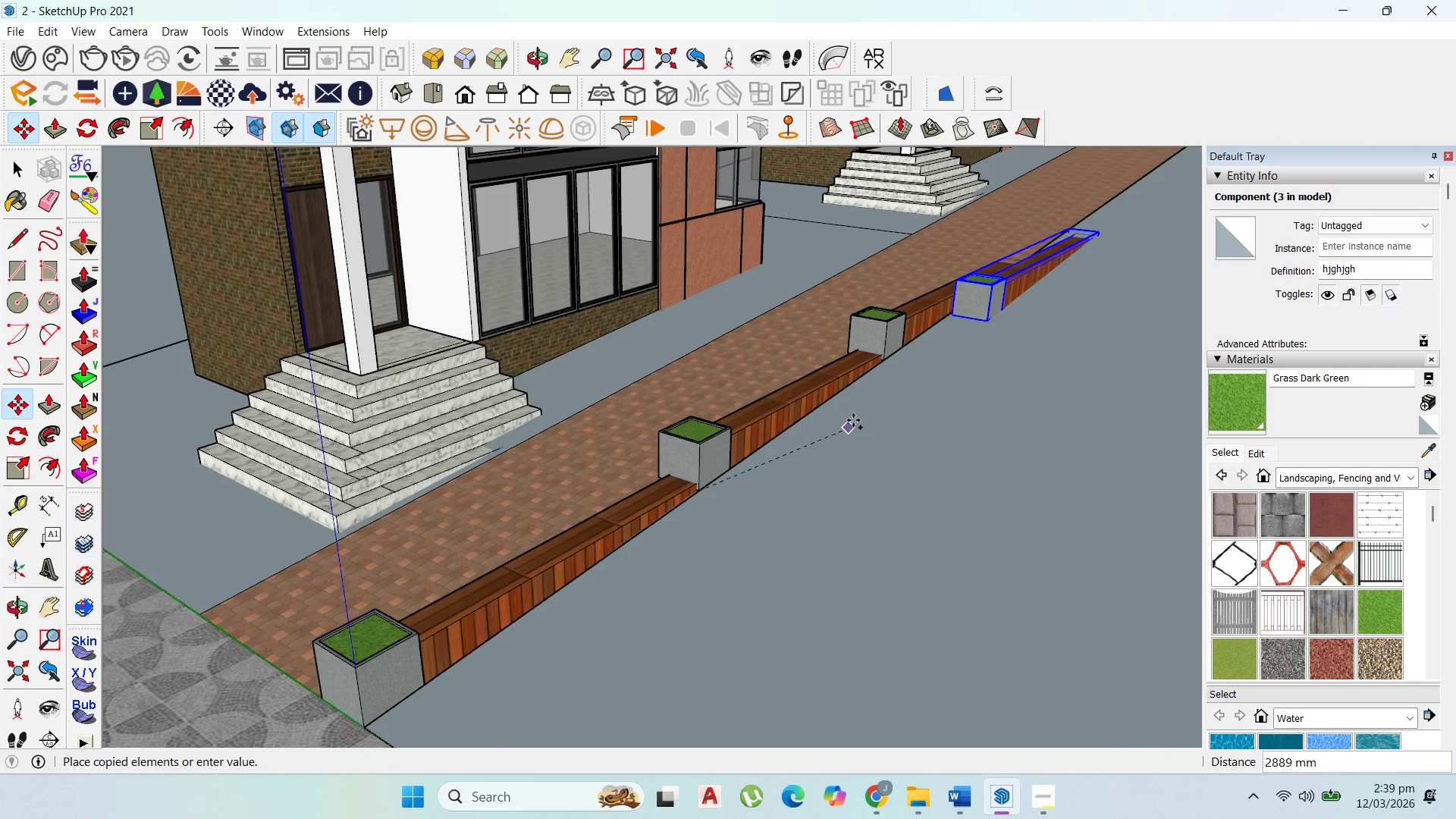 
scroll: coordinate [859, 406], scroll_direction: up, amount: 2.0
 